 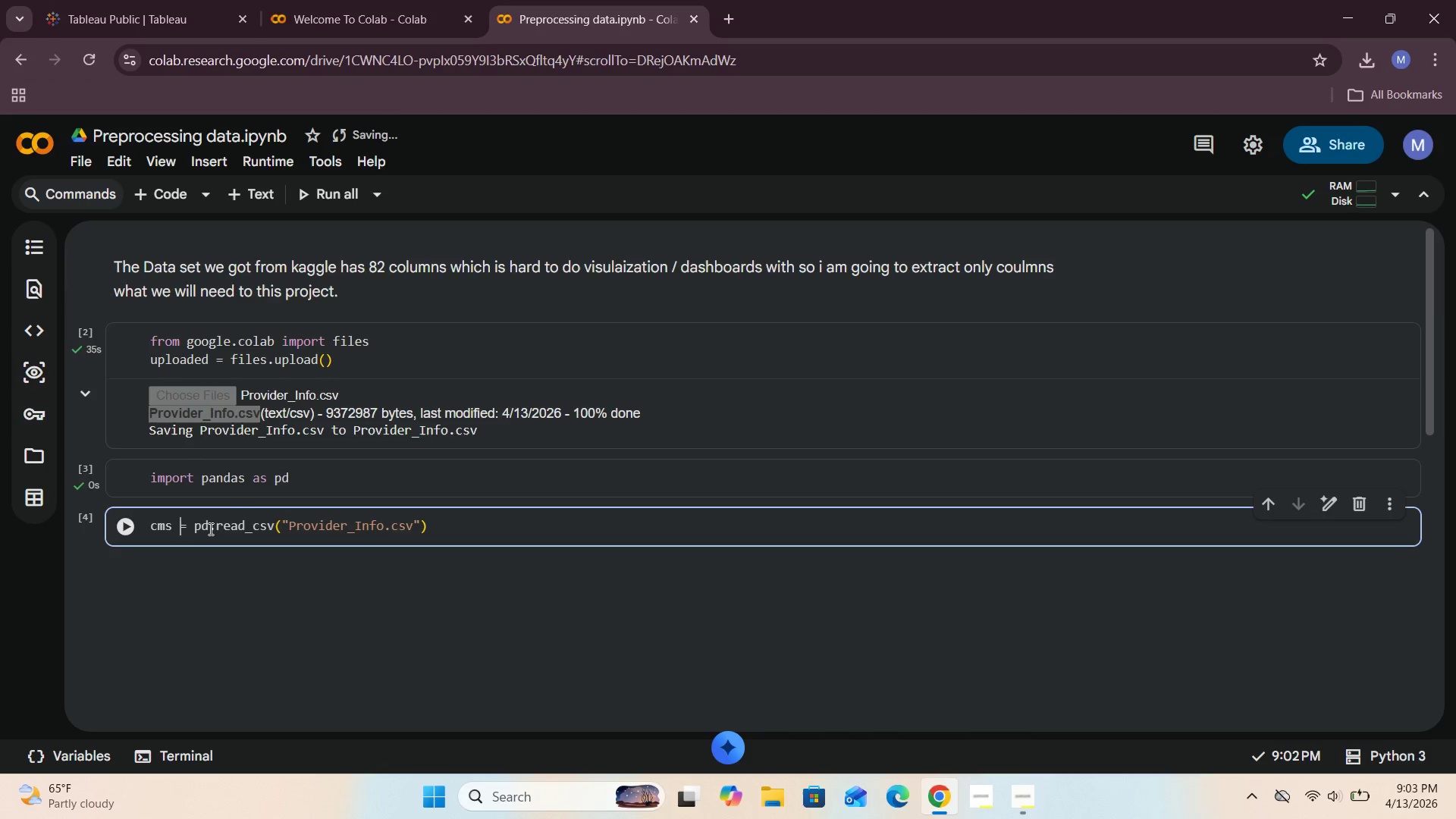 
left_click([121, 533])
 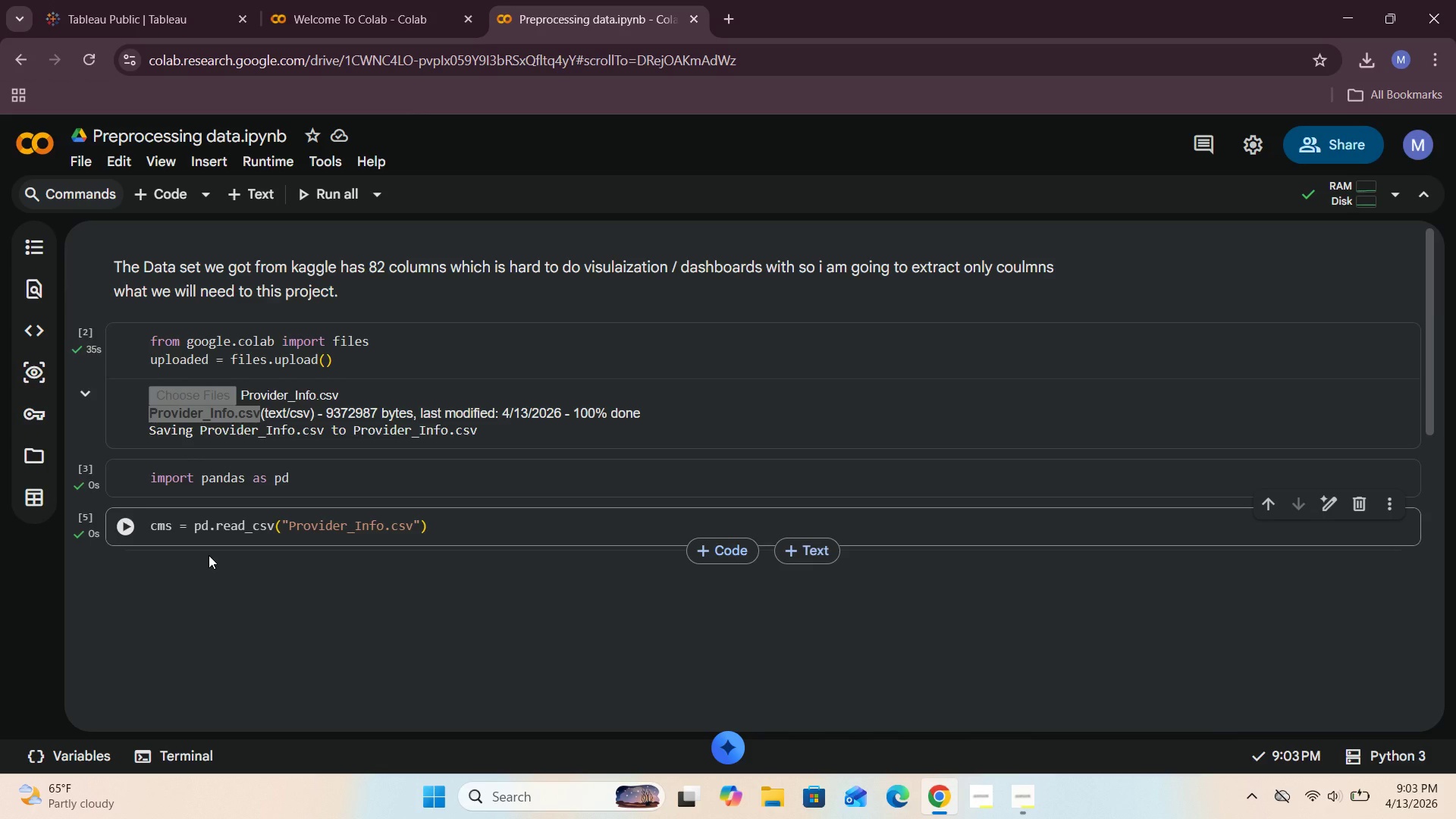 
wait(8.31)
 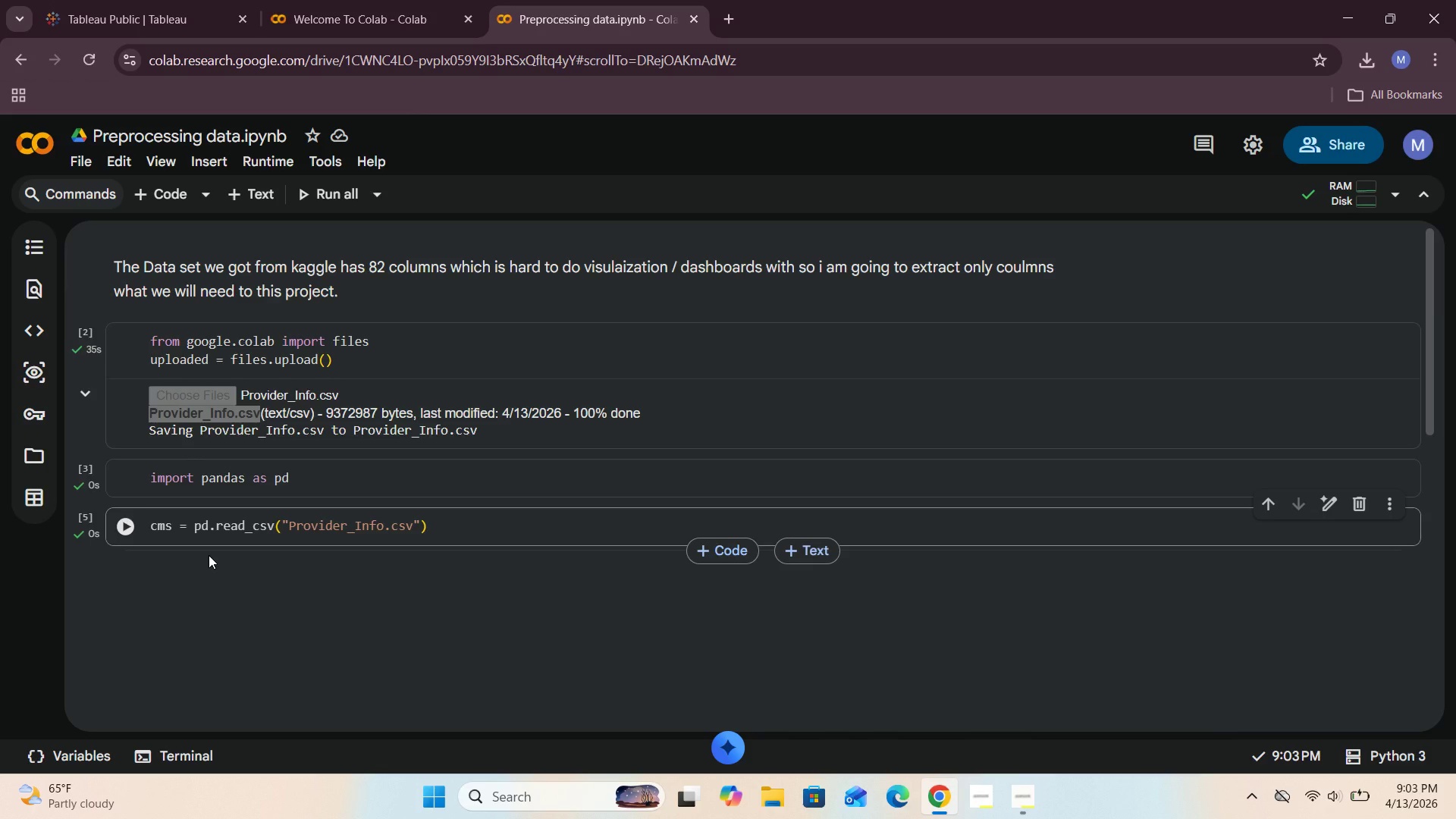 
left_click([246, 198])
 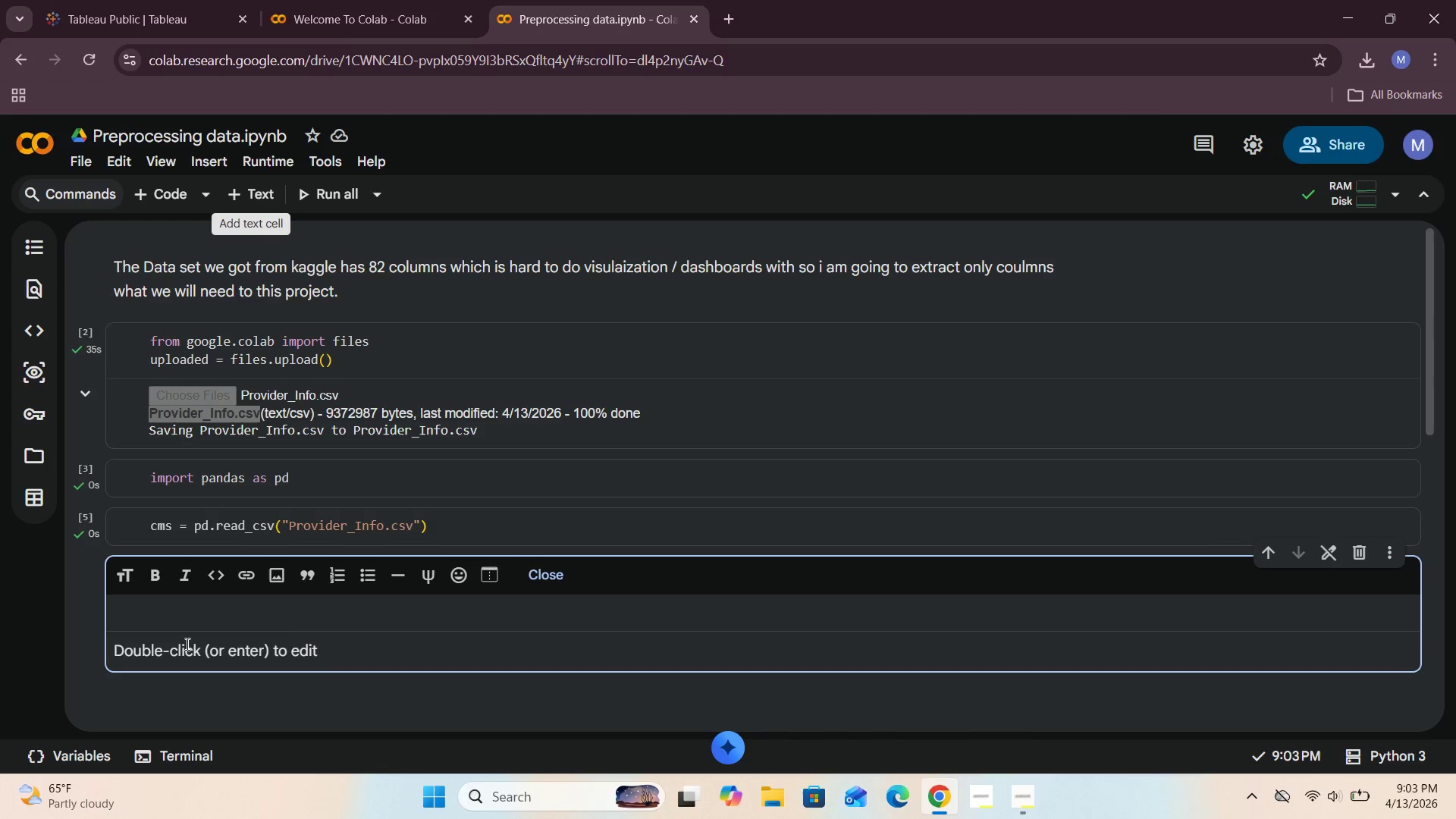 
left_click([199, 617])
 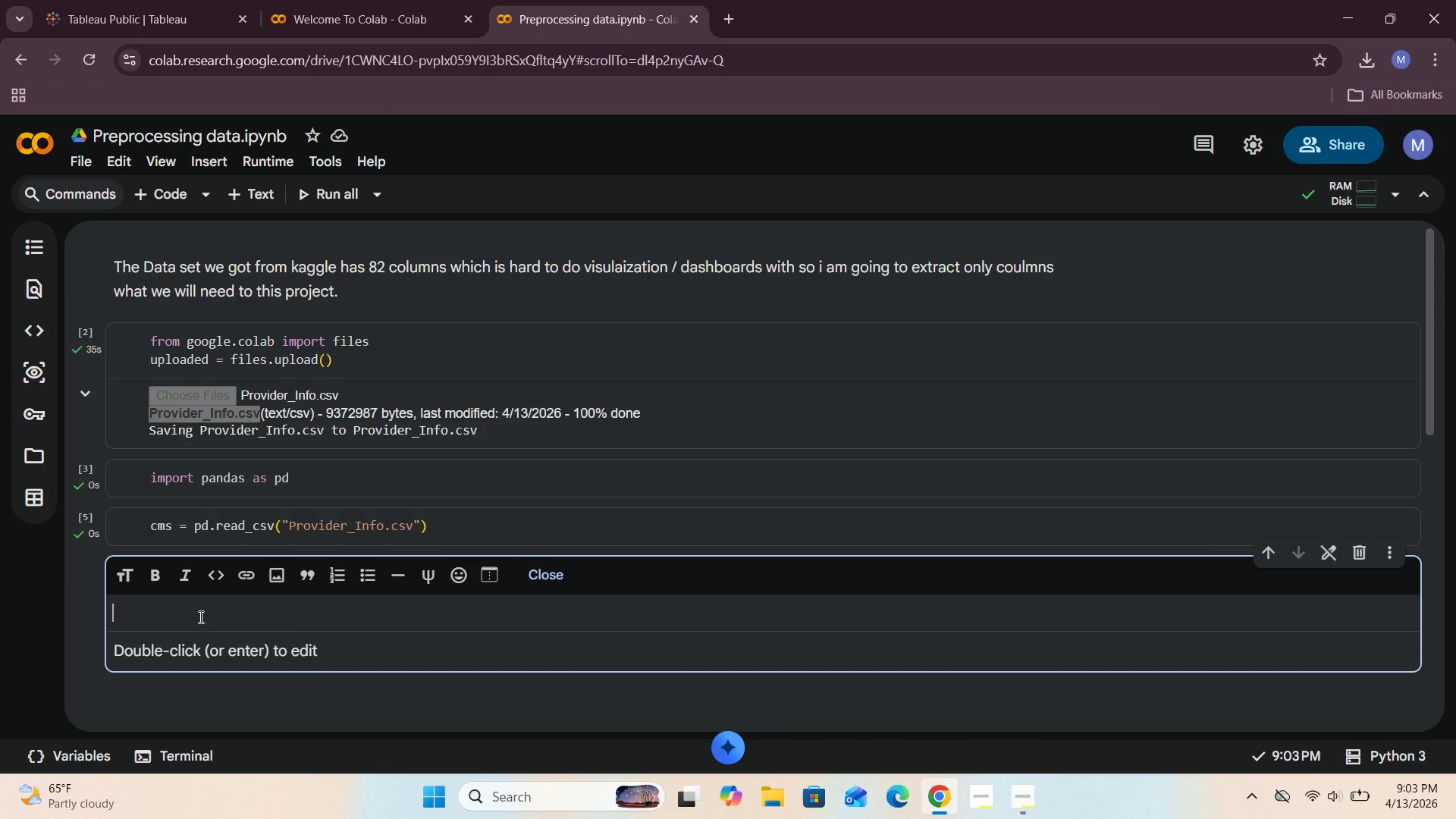 
type(Now let us see what )
 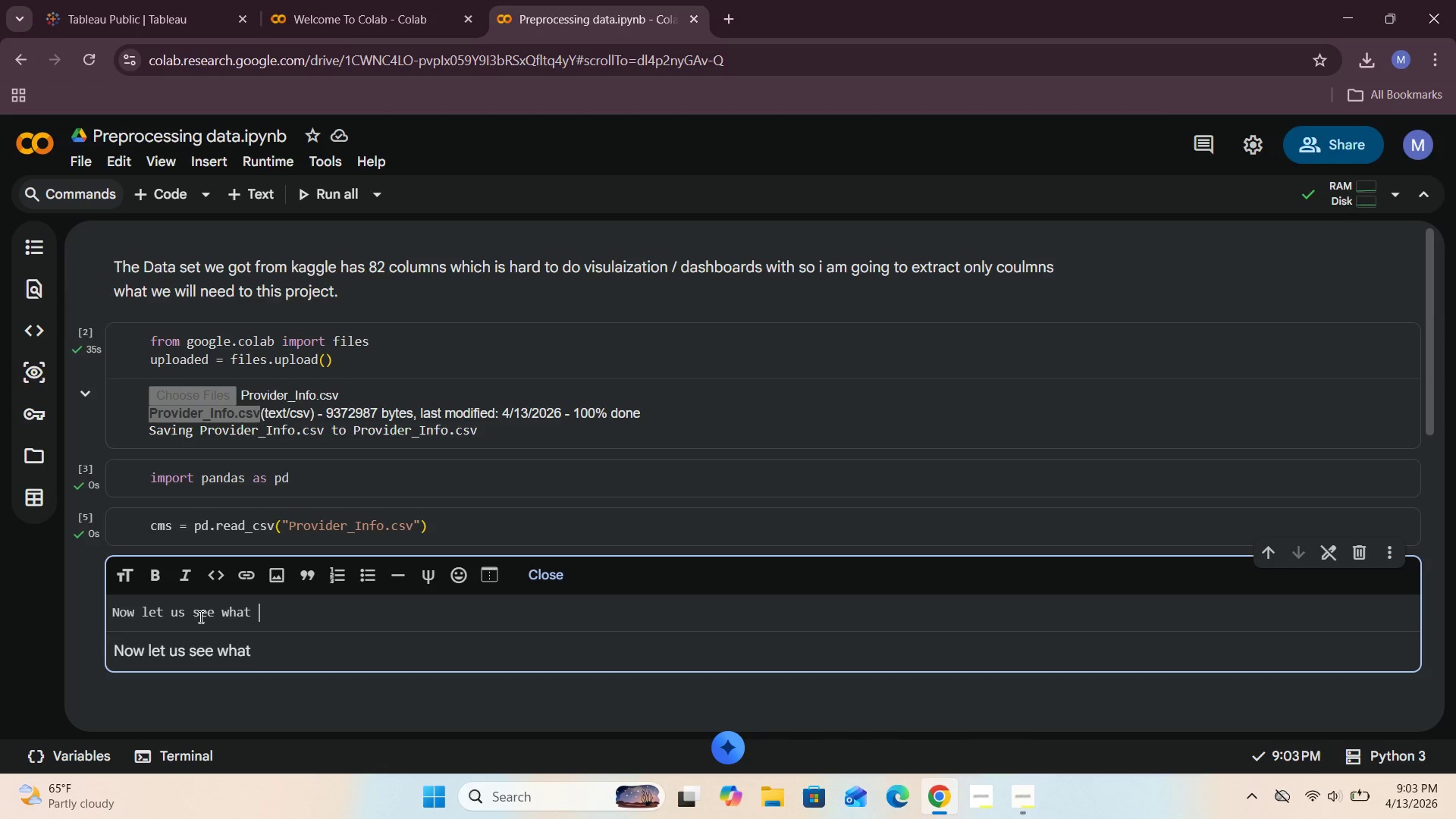 
type(the co)
key(Backspace)
key(Backspace)
key(Backspace)
key(Backspace)
key(Backspace)
key(Backspace)
type(columns are there in this data set and make it best fit to our project.)
 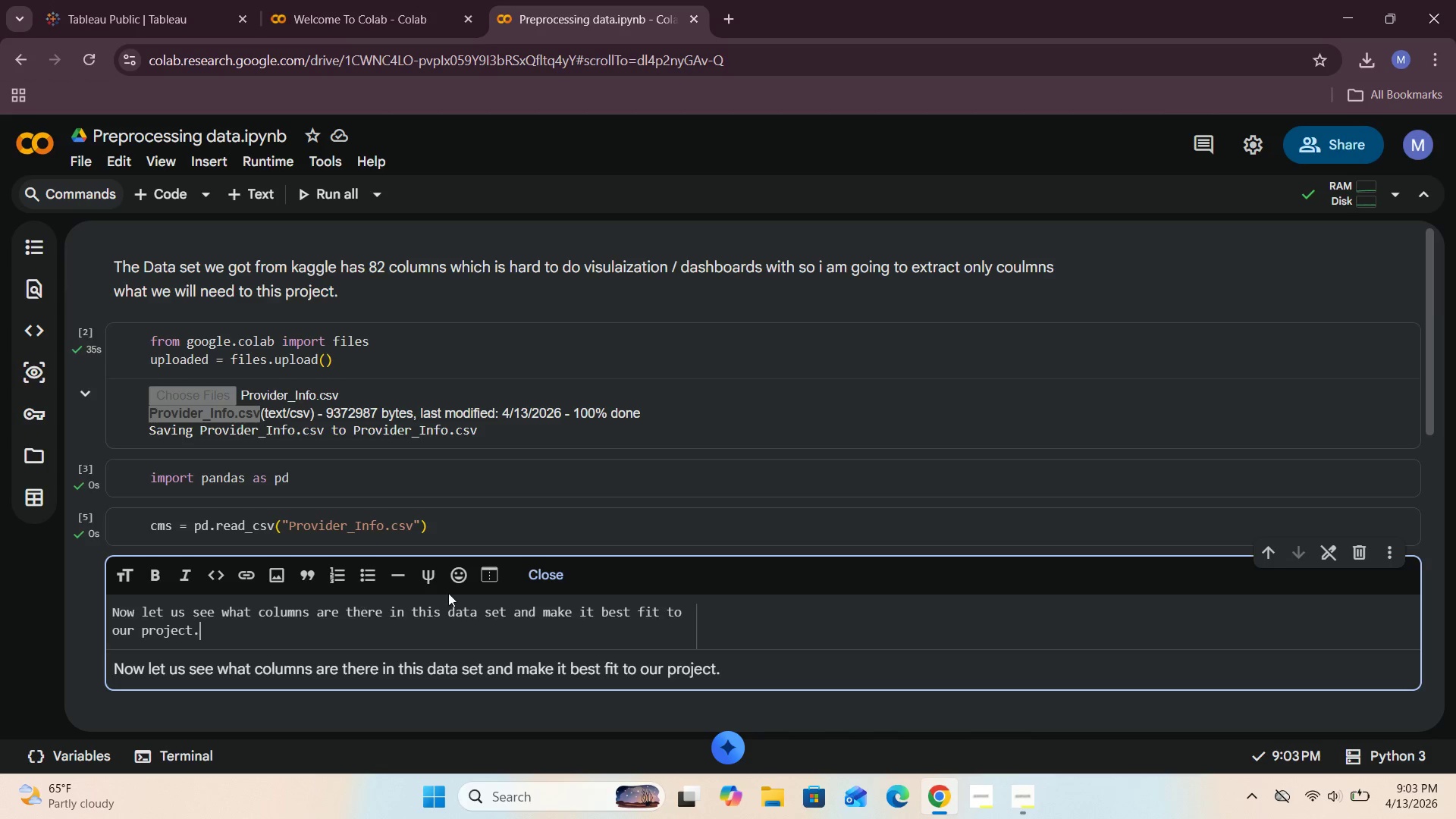 
left_click([551, 576])
 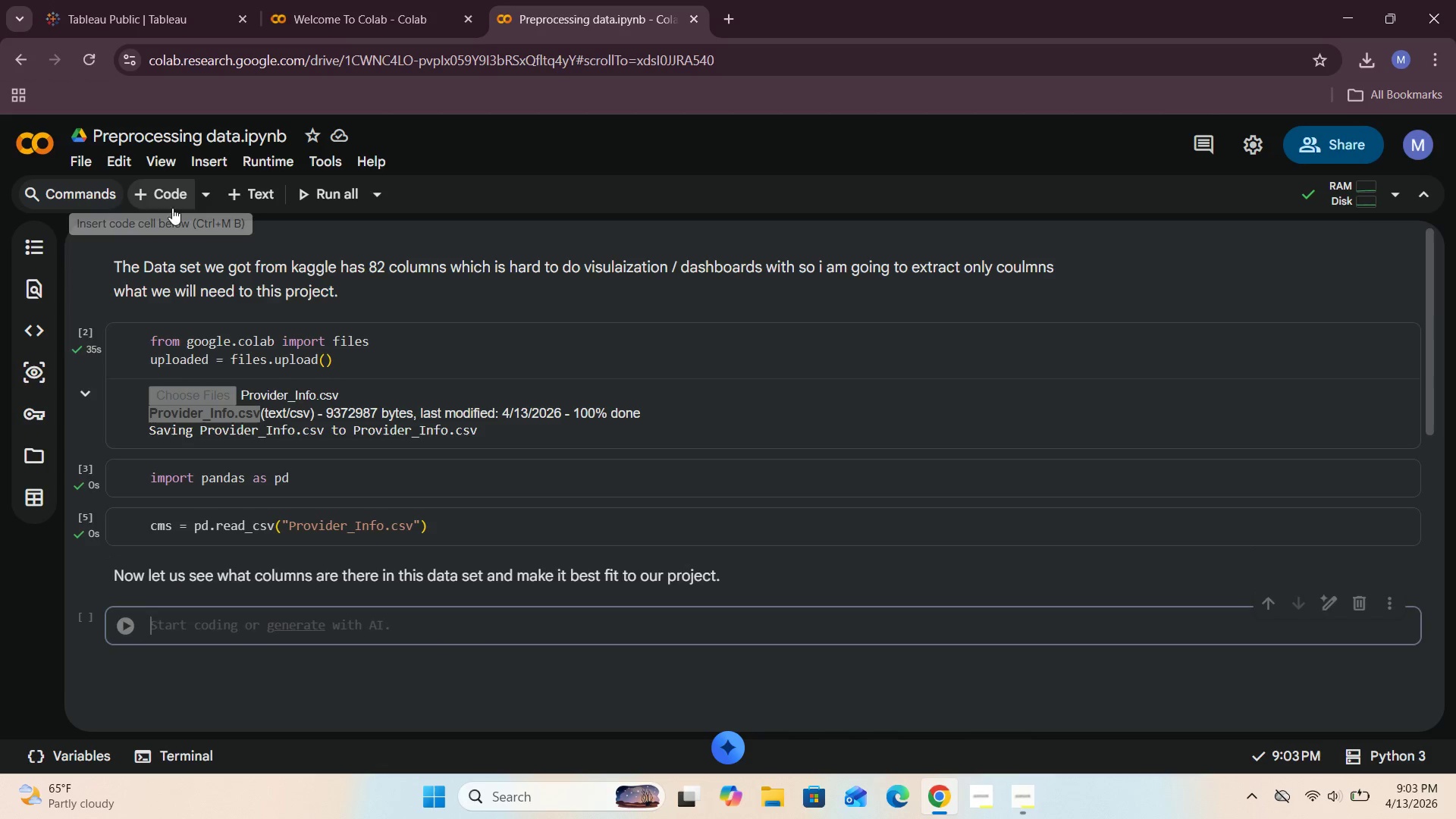 
left_click([187, 634])
 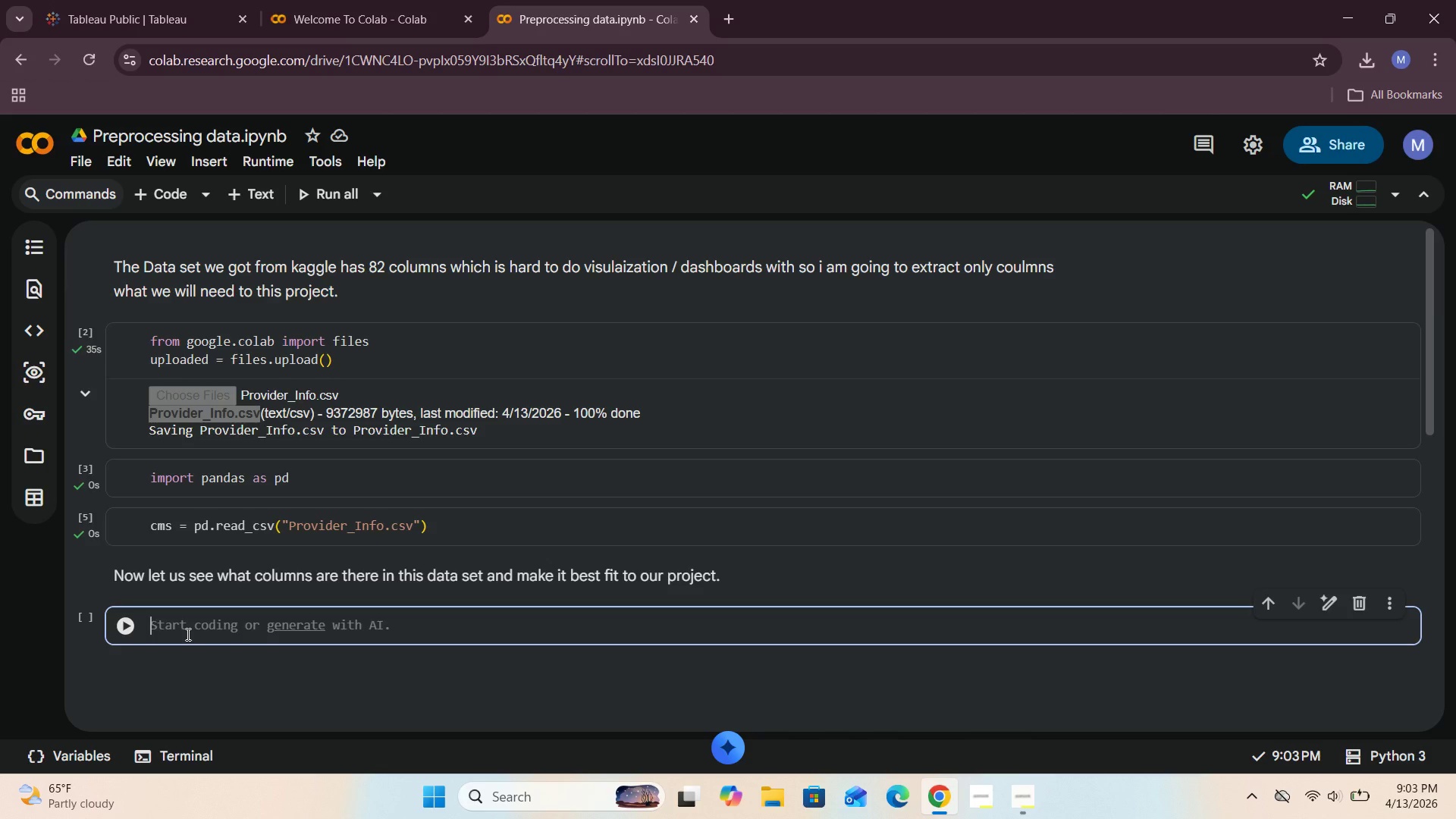 
wait(5.73)
 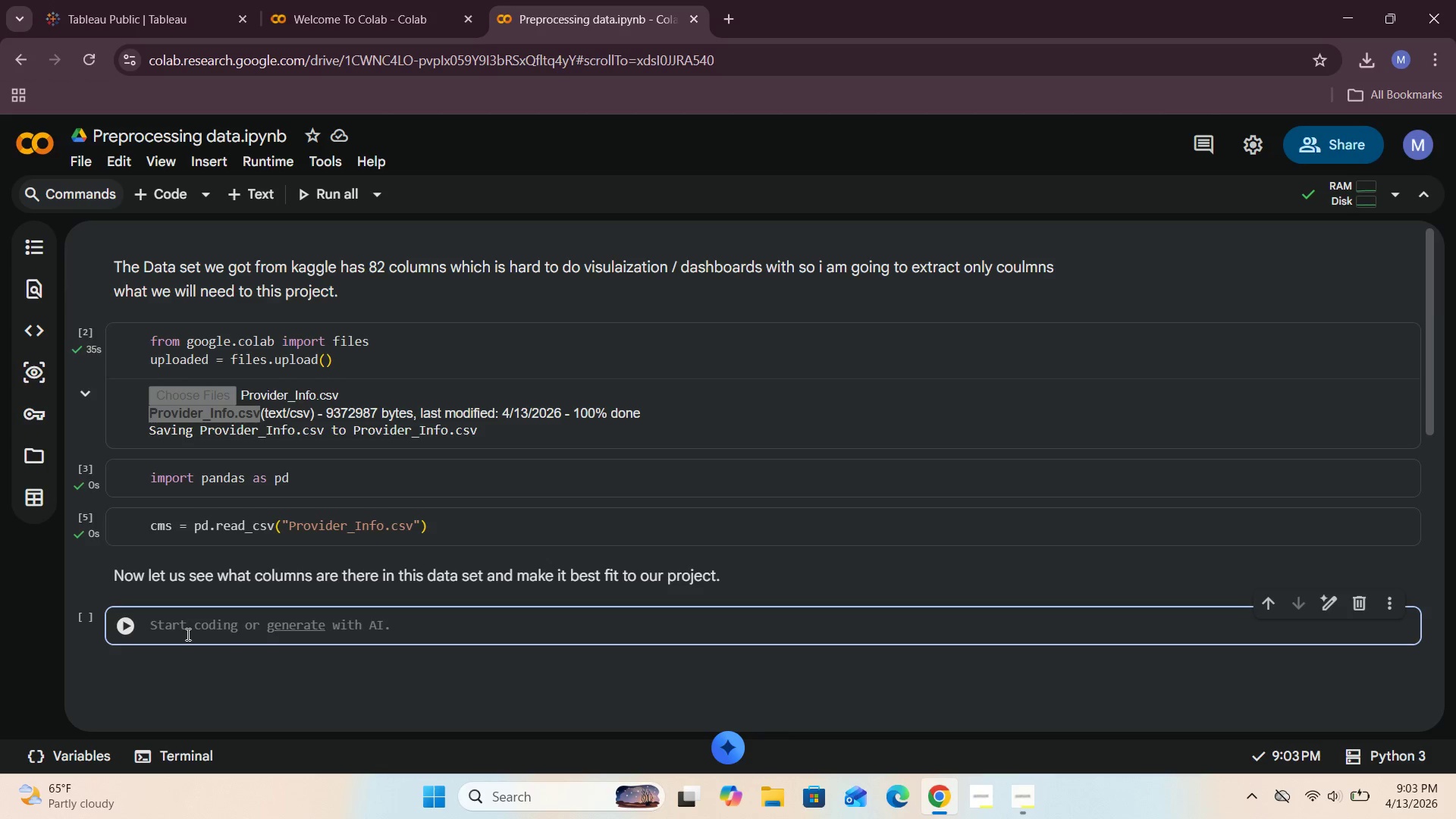 
type(df.columns)
 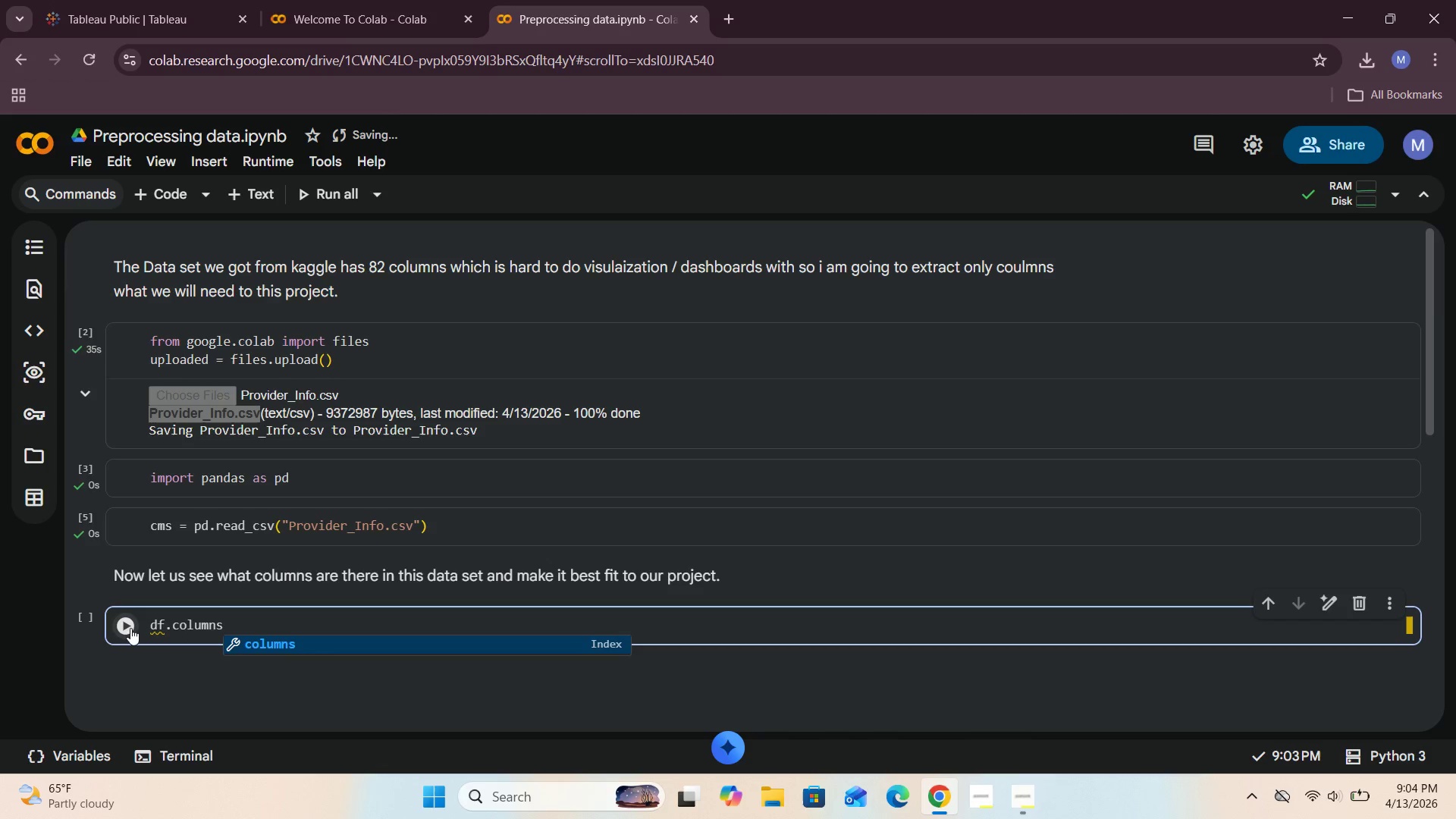 
left_click([165, 625])
 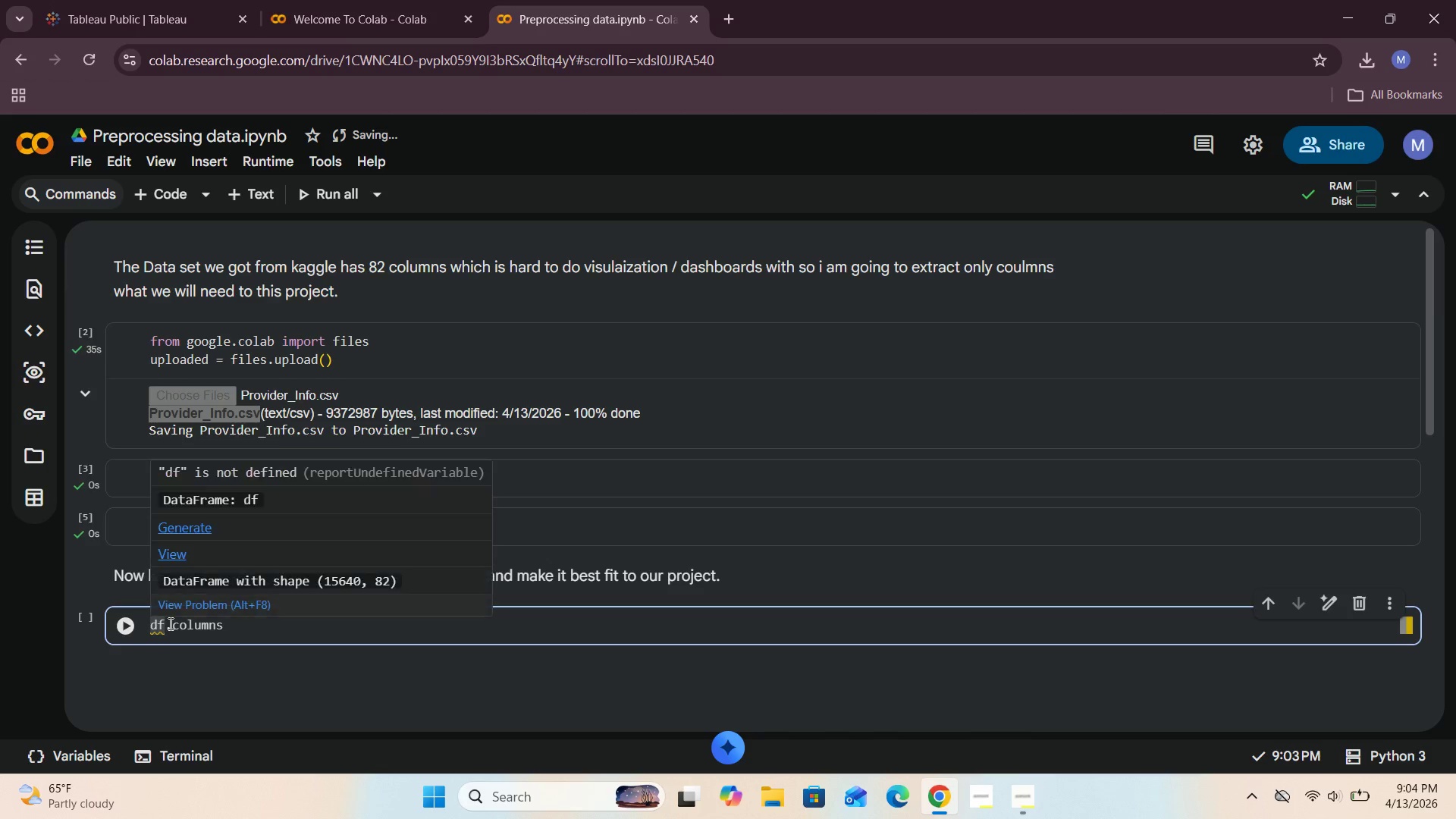 
key(Backspace)
key(Backspace)
key(Backspace)
type(c,)
key(Backspace)
type(mc)
 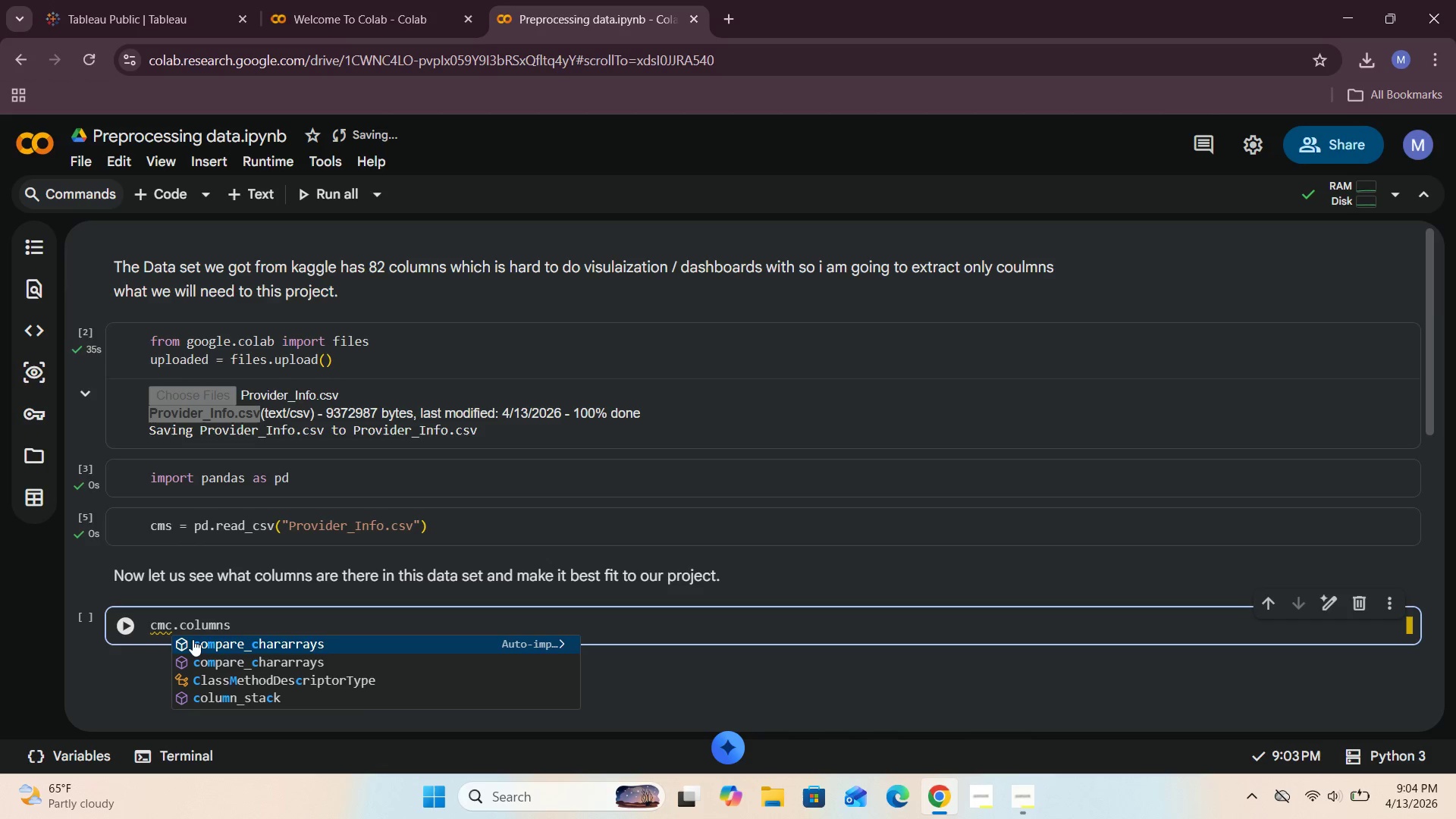 
key(Backspace)
 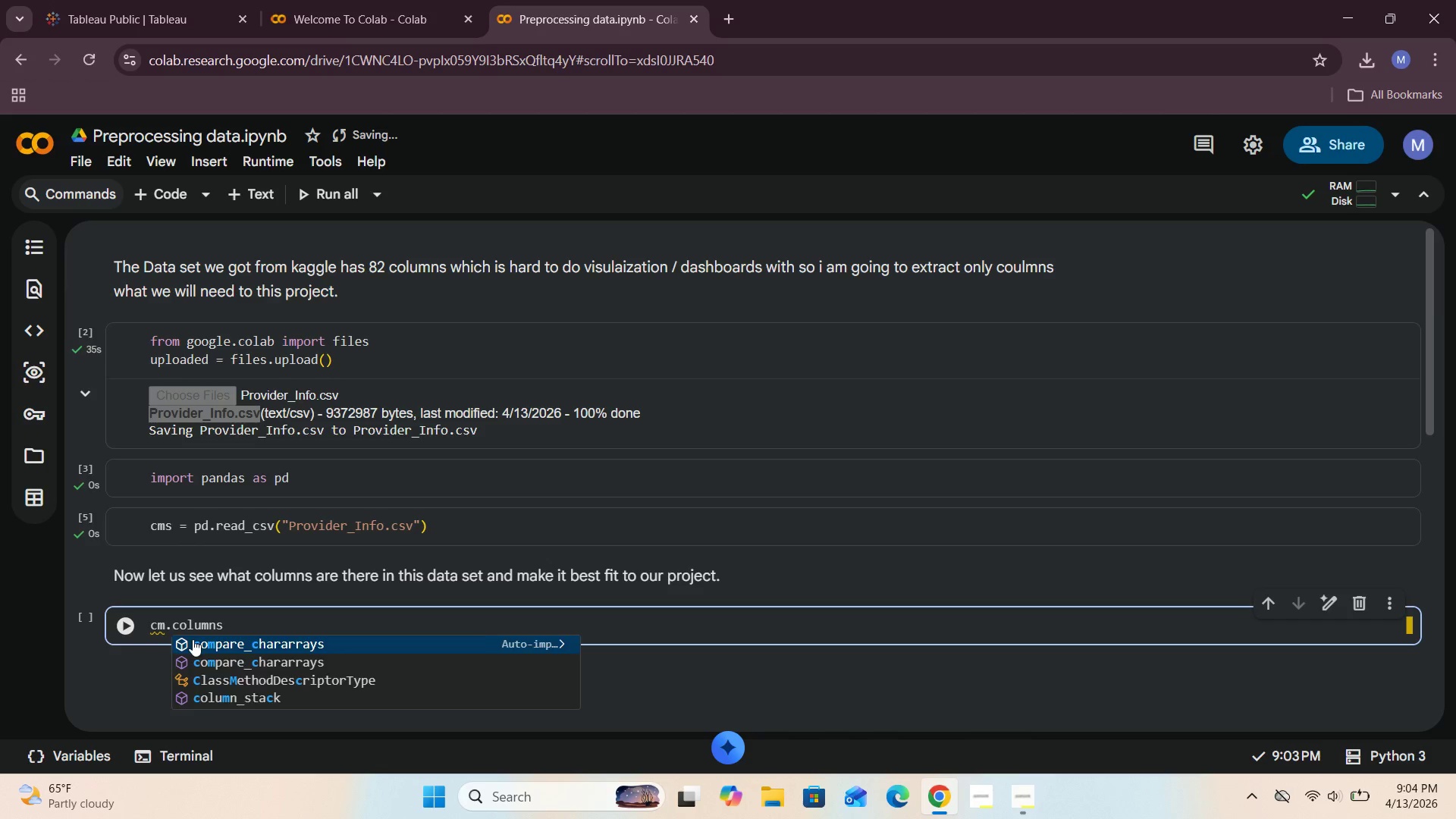 
key(S)
 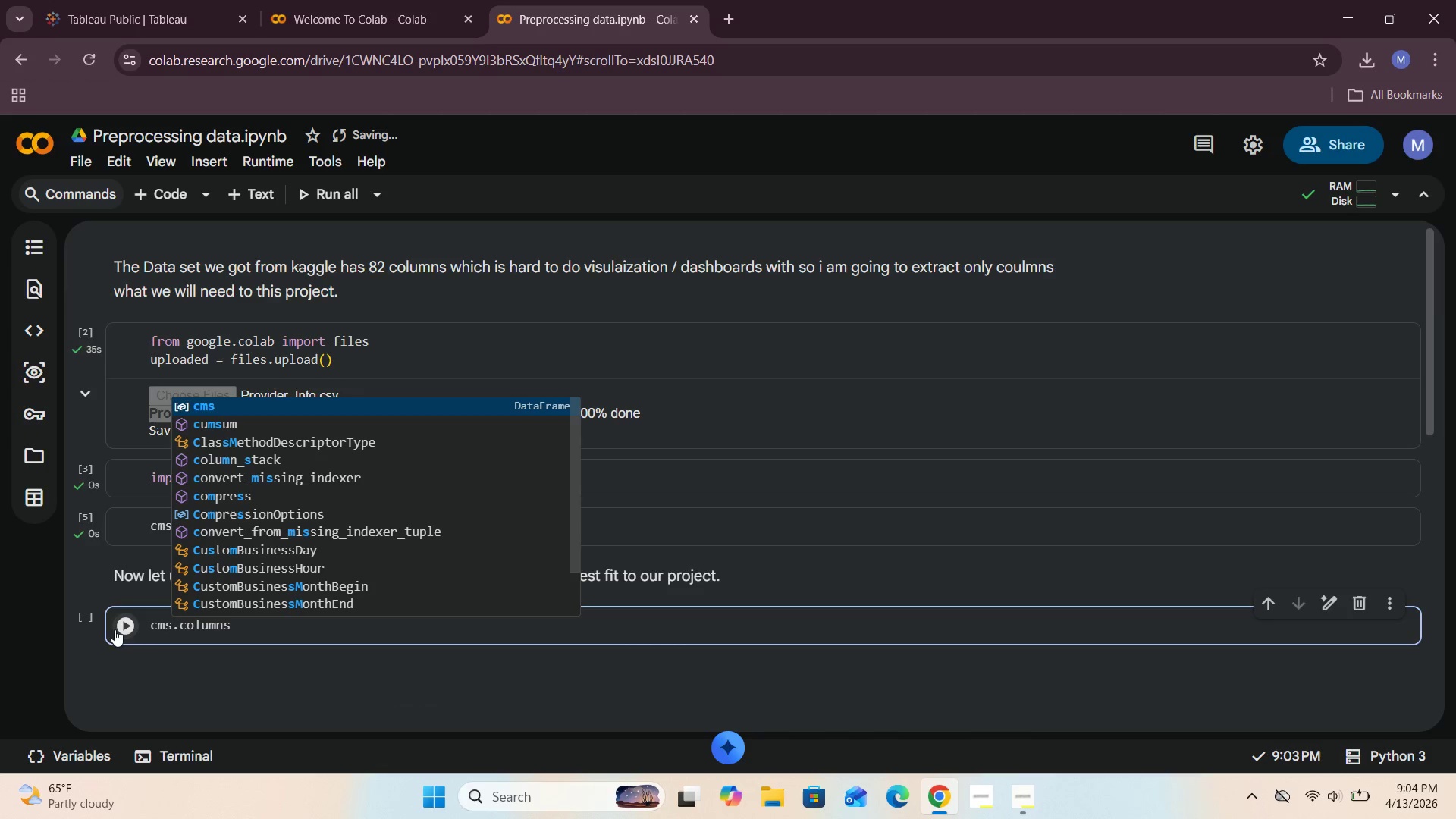 
left_click([118, 628])
 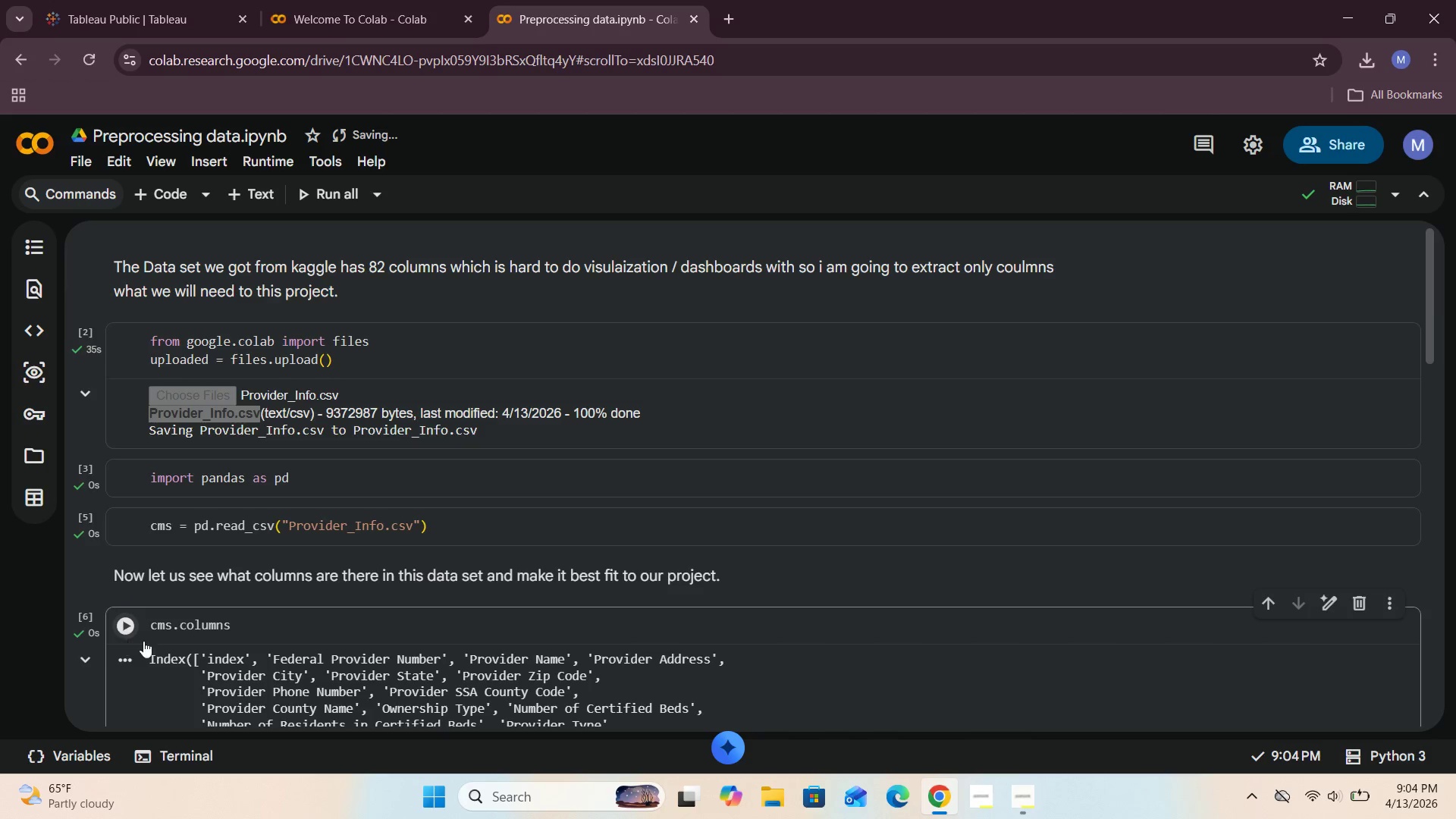 
scroll: coordinate [287, 622], scroll_direction: down, amount: 9.0
 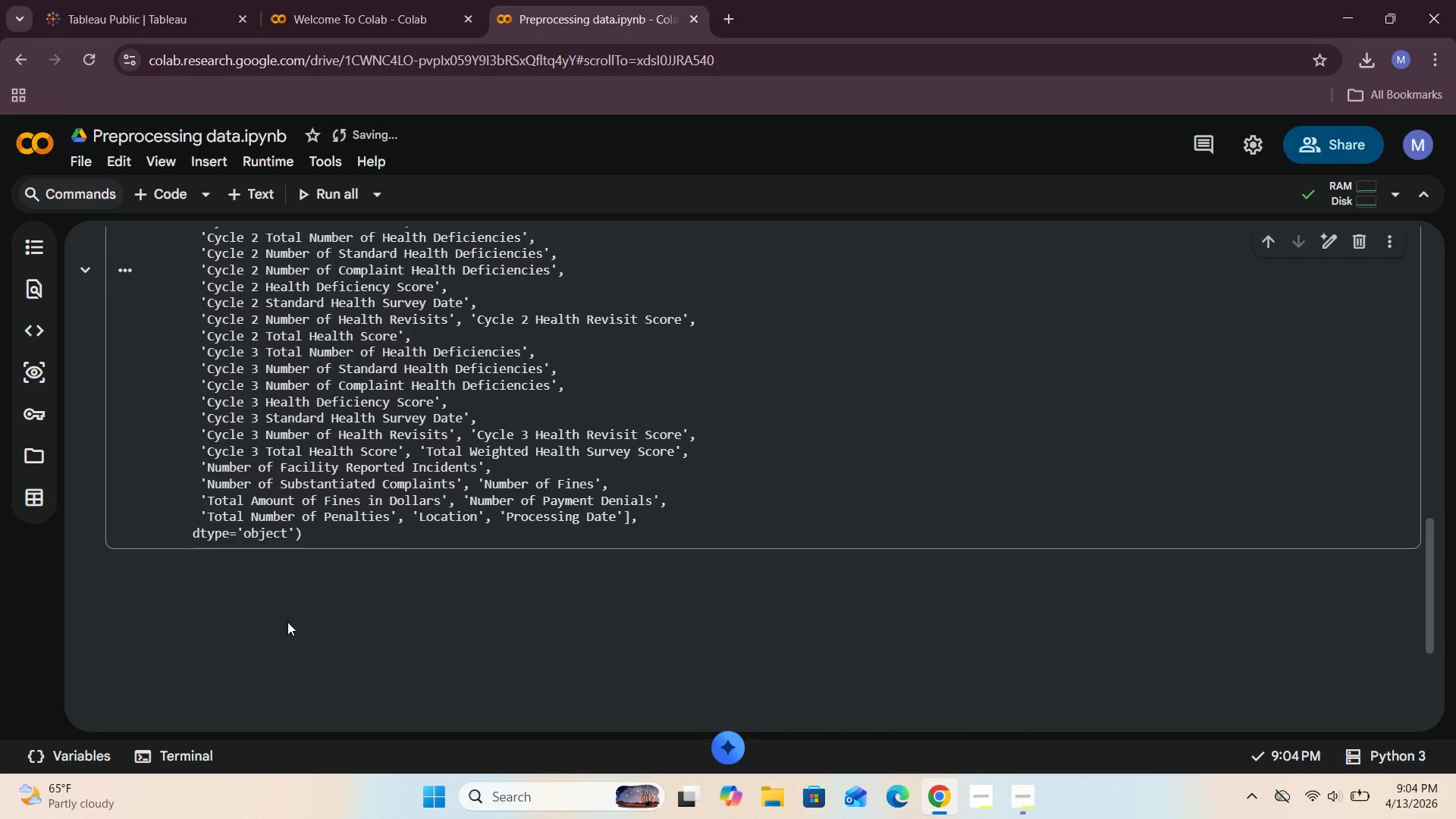 
scroll: coordinate [287, 622], scroll_direction: up, amount: 7.0
 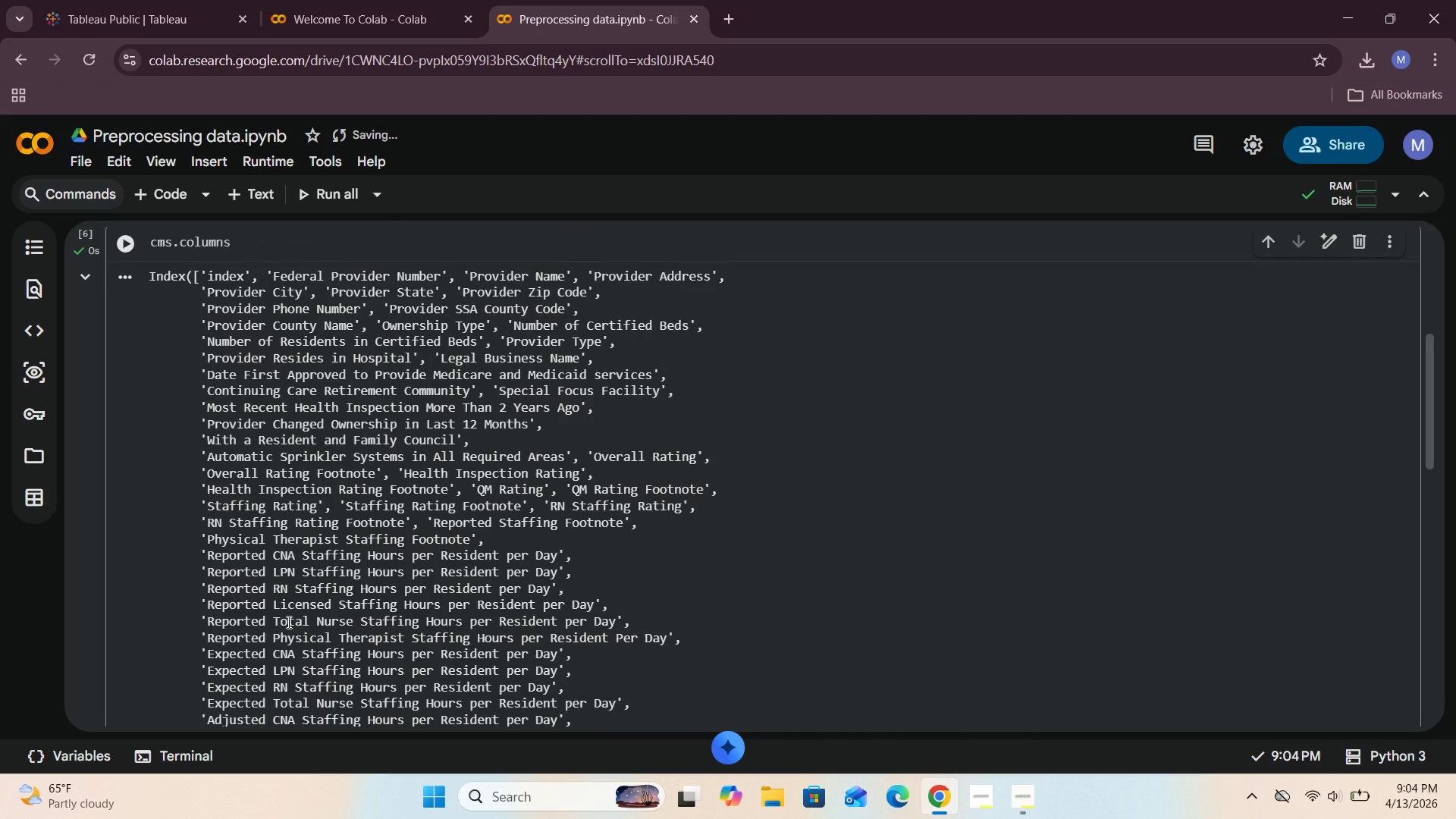 
scroll: coordinate [287, 622], scroll_direction: down, amount: 3.0
 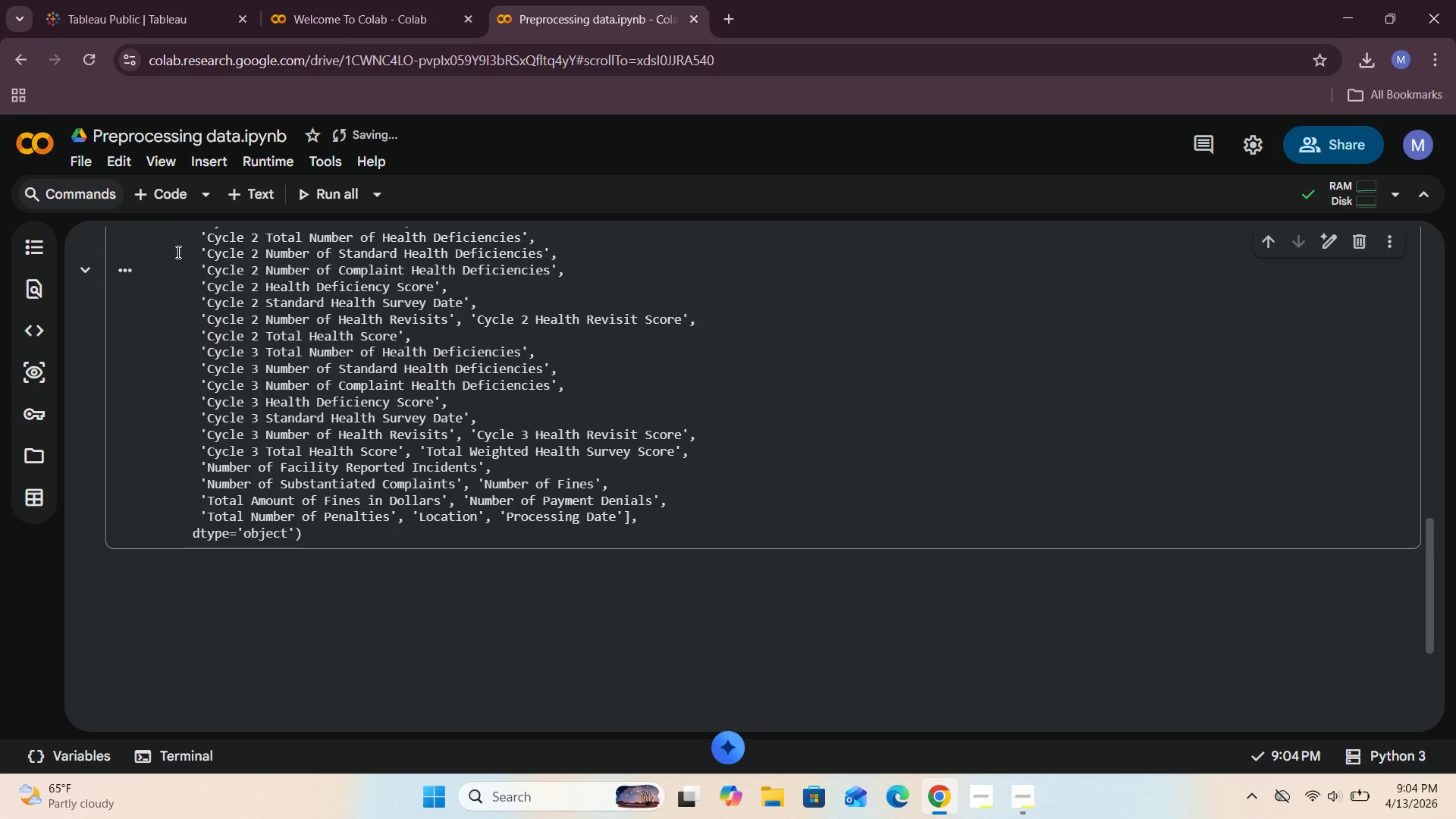 
left_click([157, 191])
 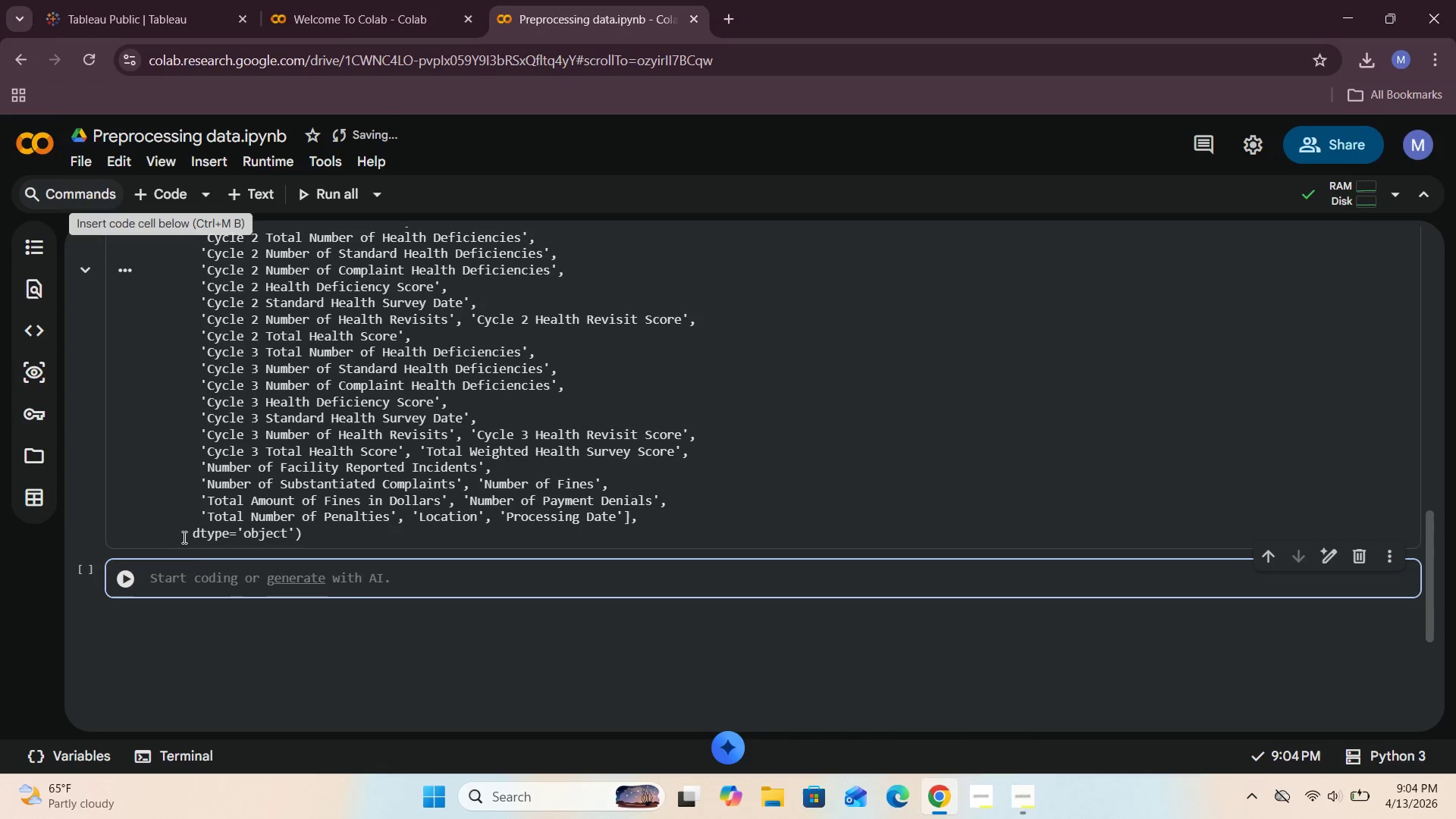 
left_click([180, 582])
 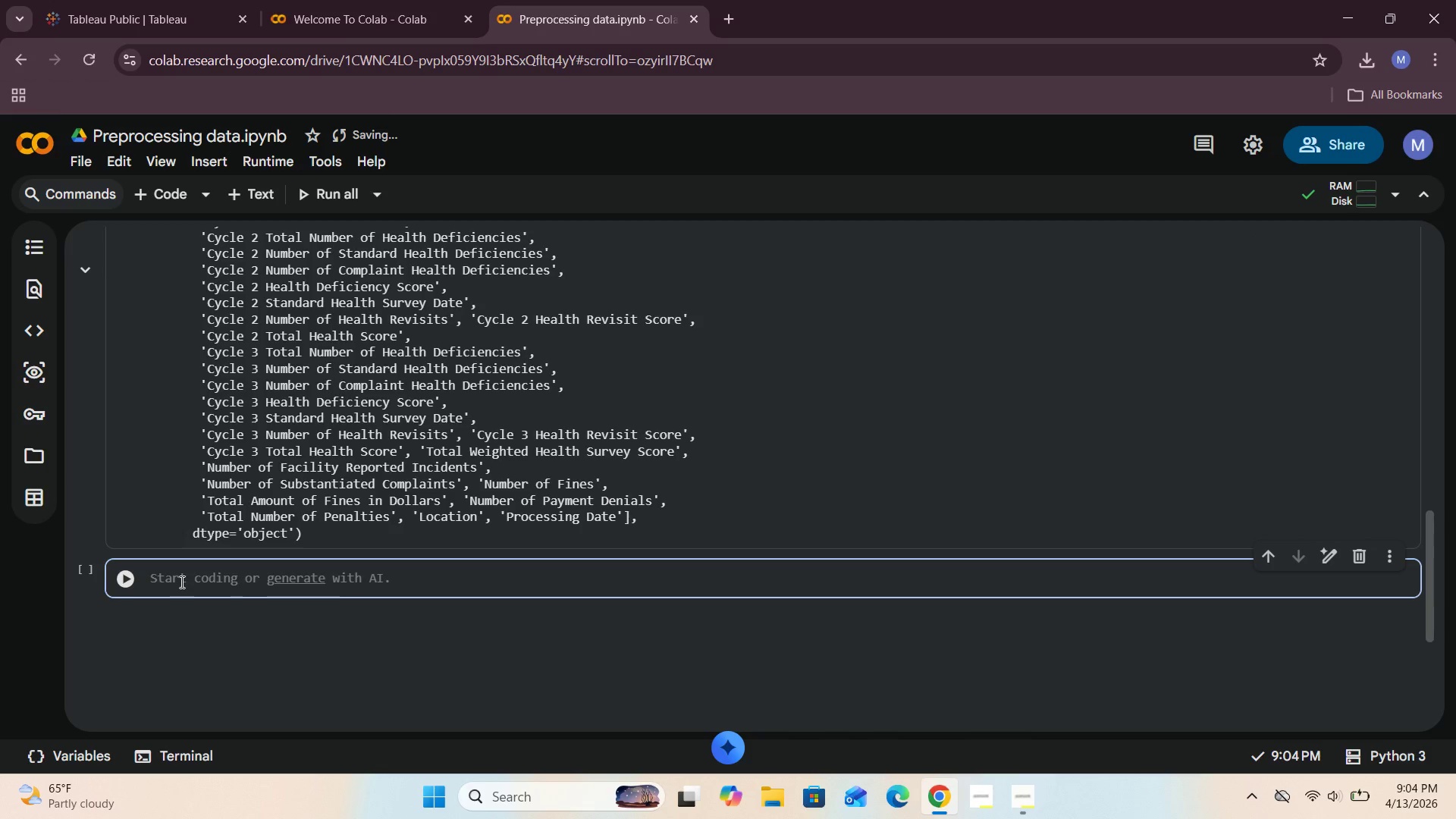 
type(cmc.columns.tolist()
 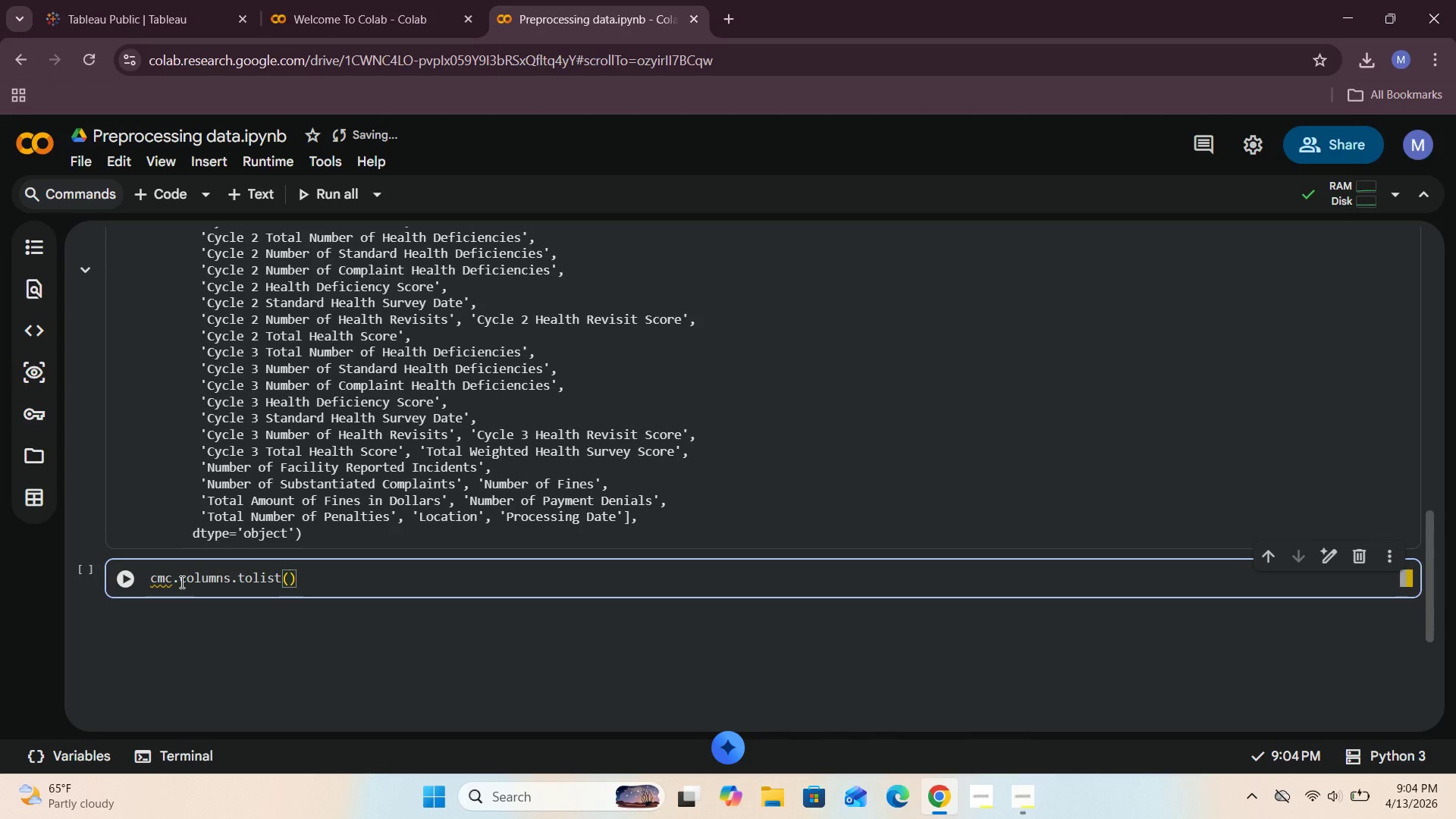 
left_click([171, 581])
 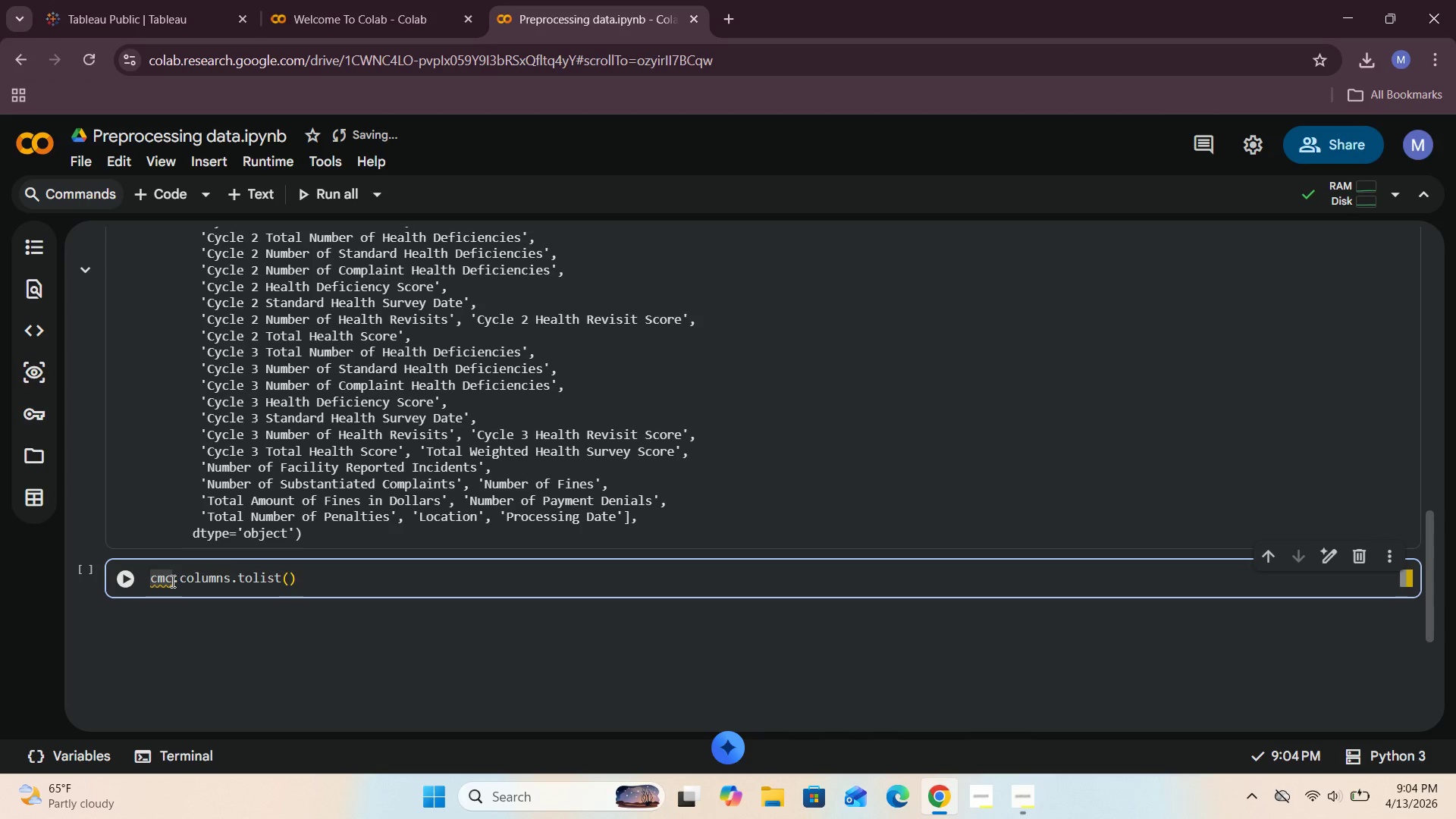 
key(Backspace)
 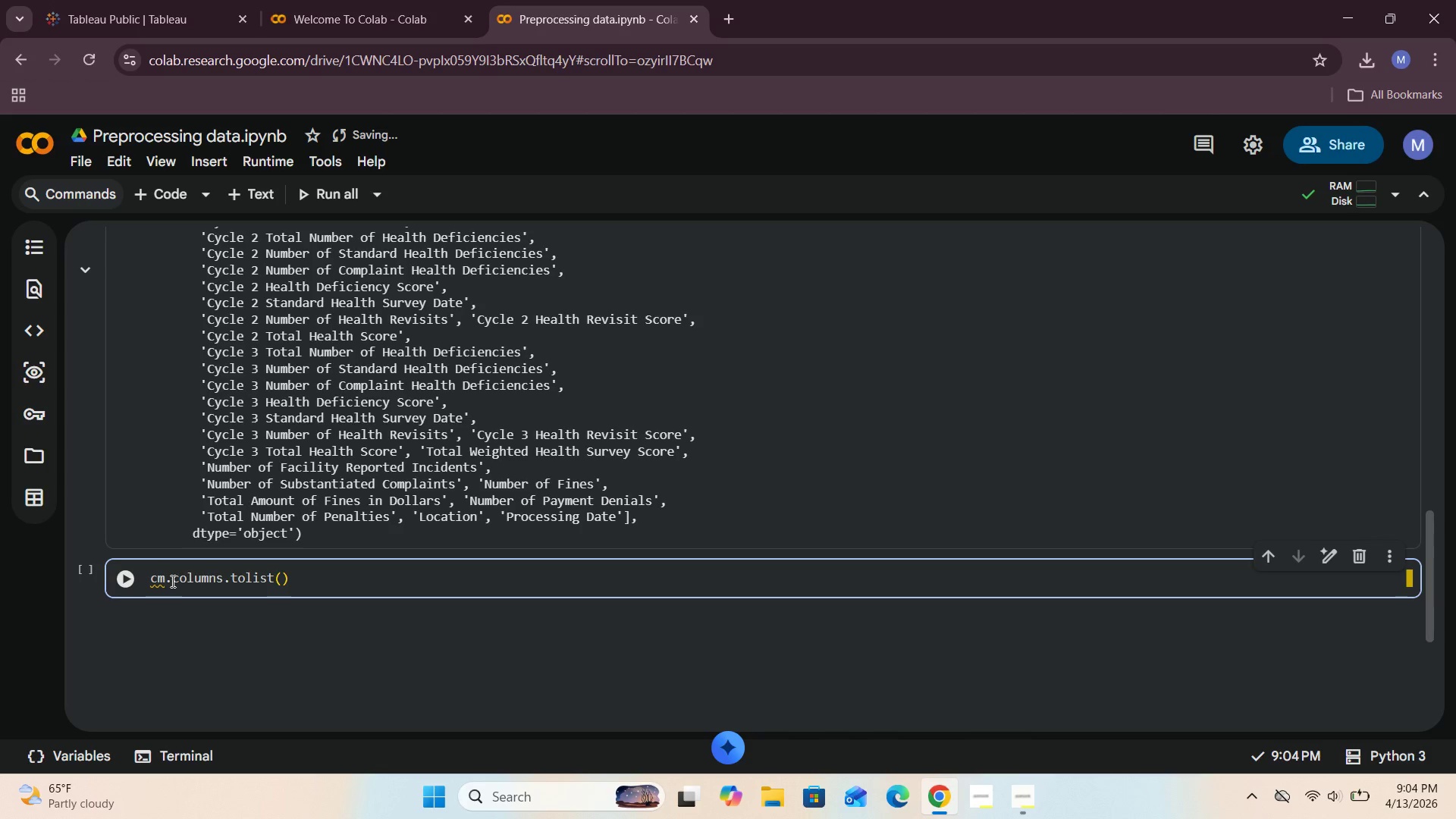 
key(S)
 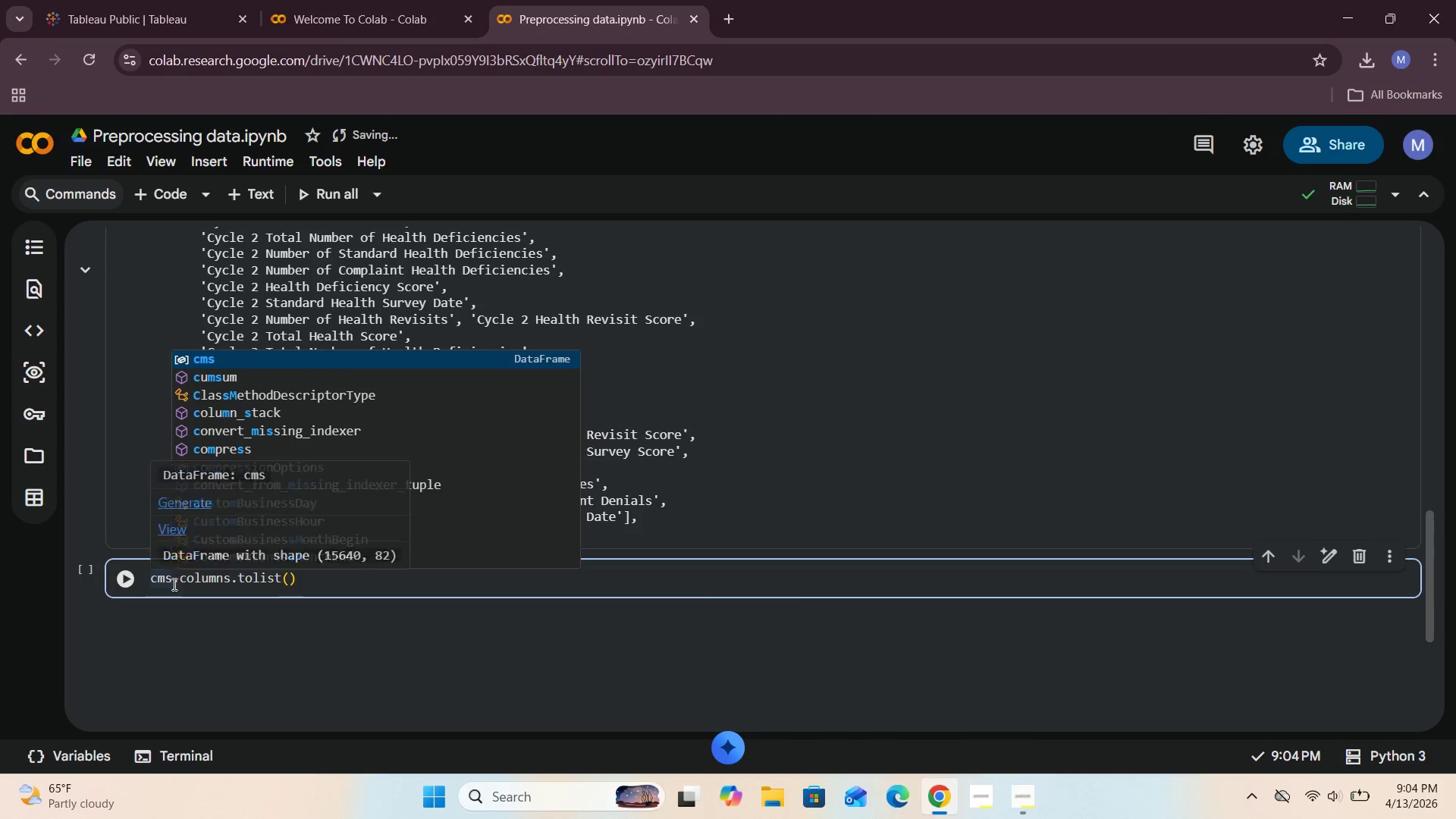 
left_click([202, 646])
 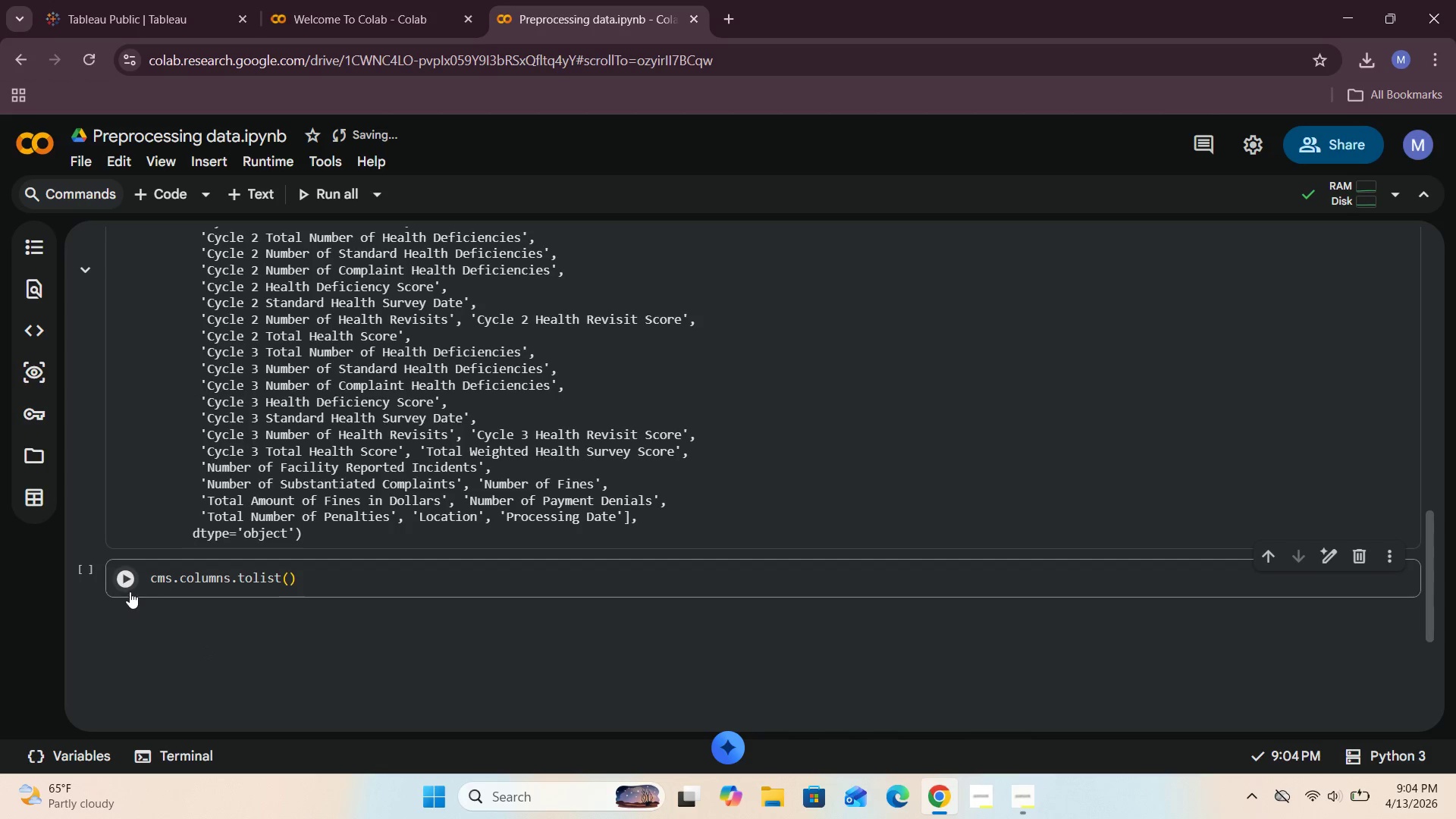 
left_click([130, 586])
 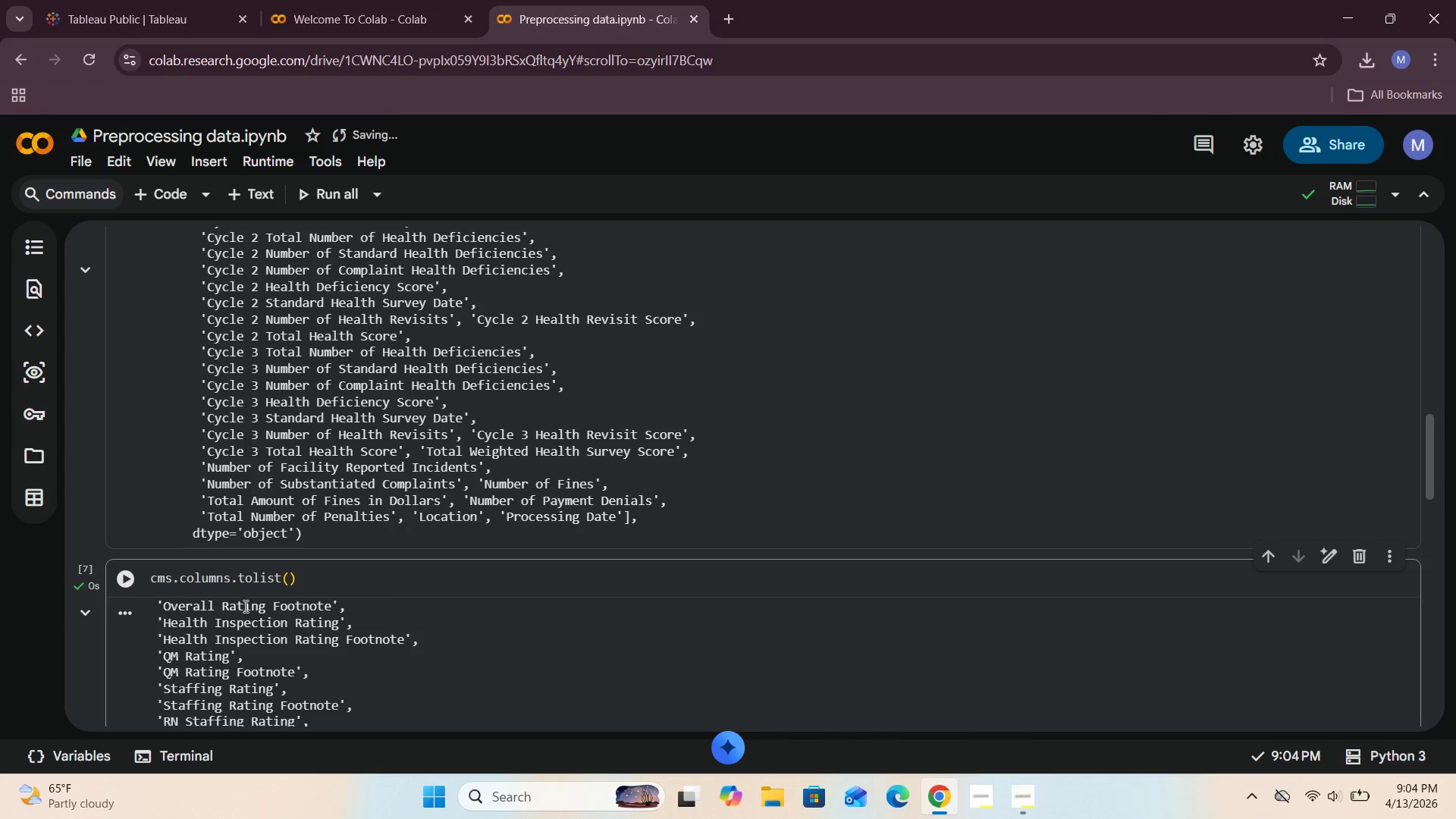 
scroll: coordinate [341, 571], scroll_direction: down, amount: 4.0
 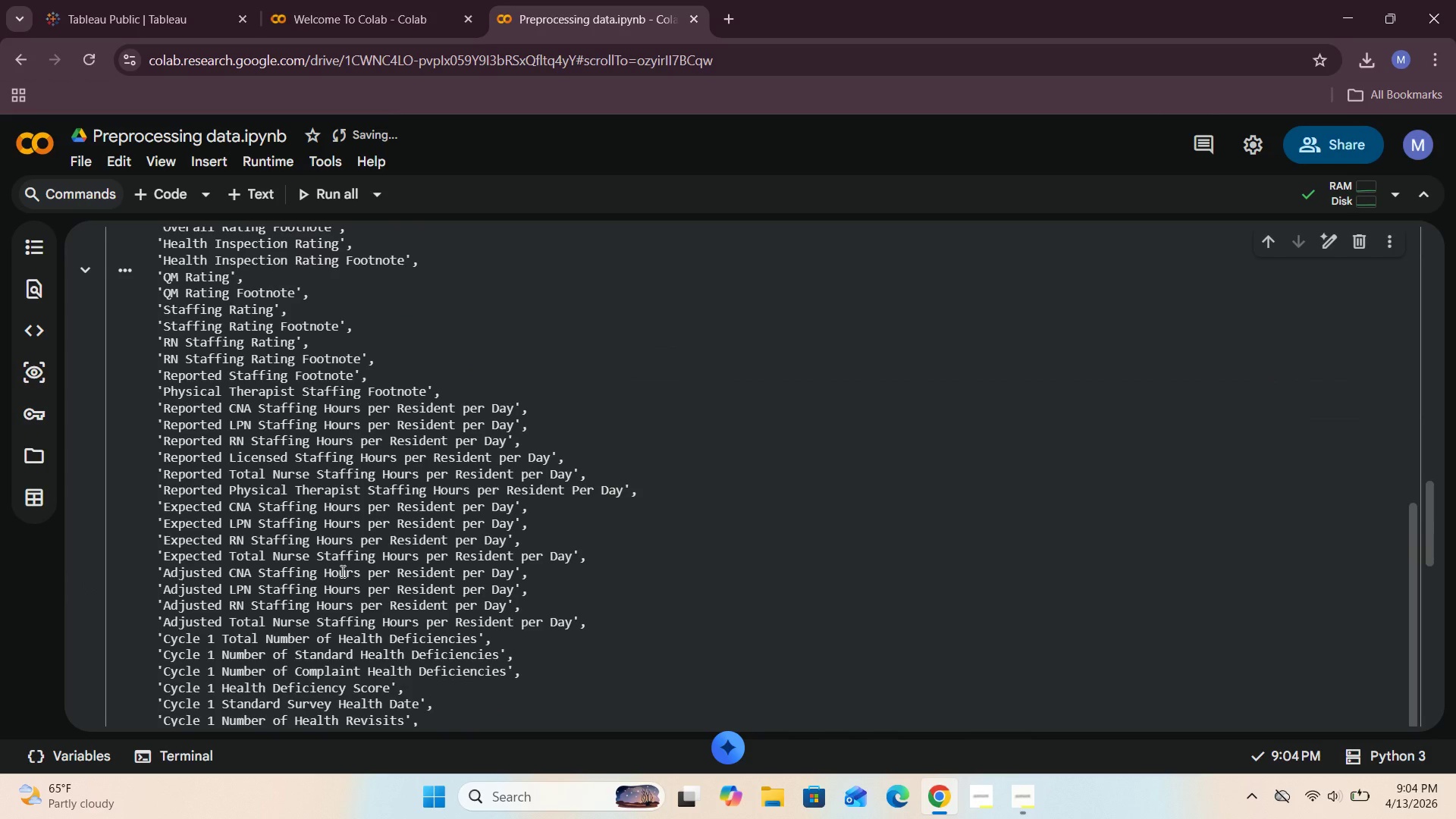 
scroll: coordinate [261, 262], scroll_direction: up, amount: 3.0
 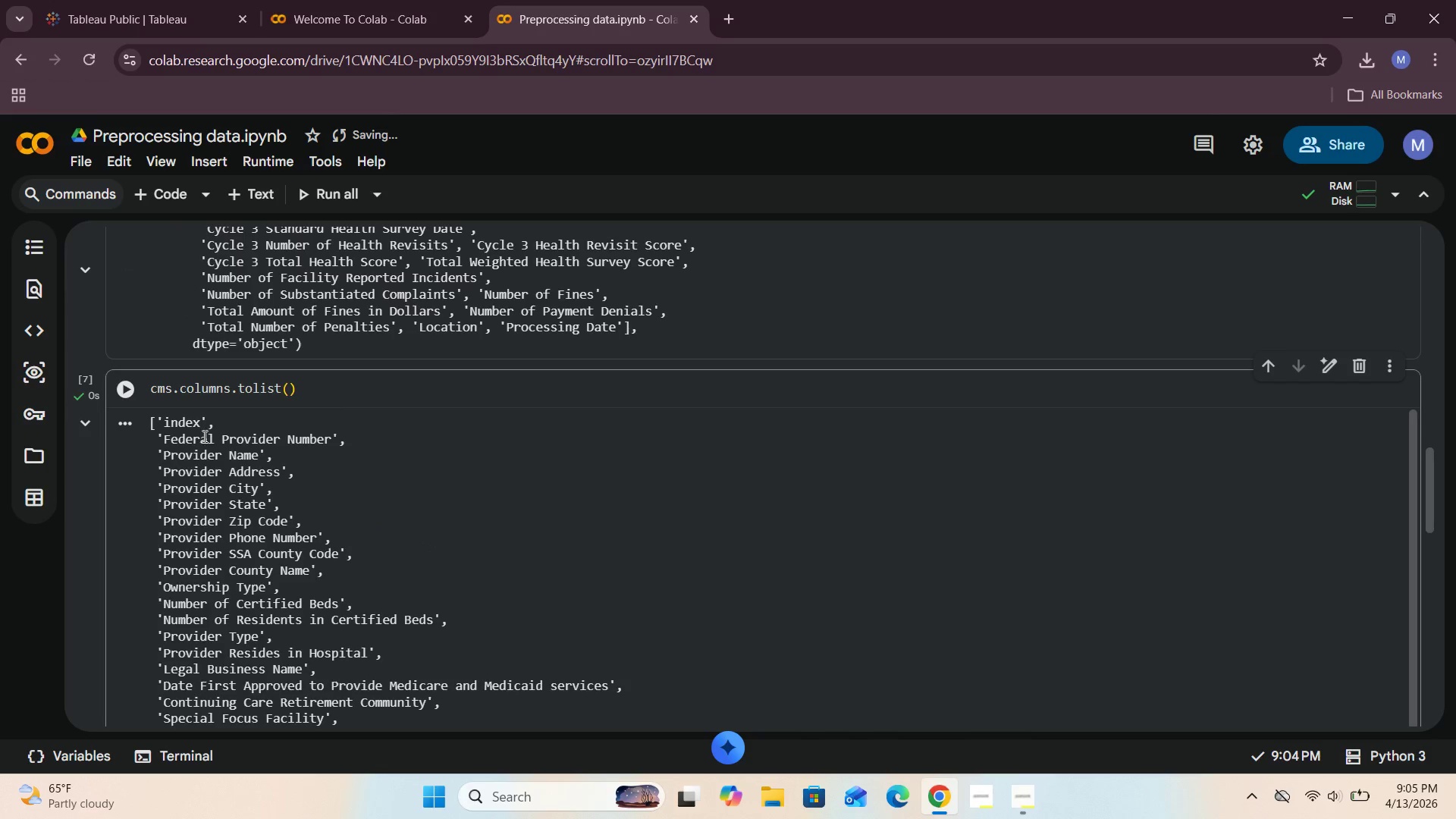 
scroll: coordinate [281, 441], scroll_direction: down, amount: 1.0
 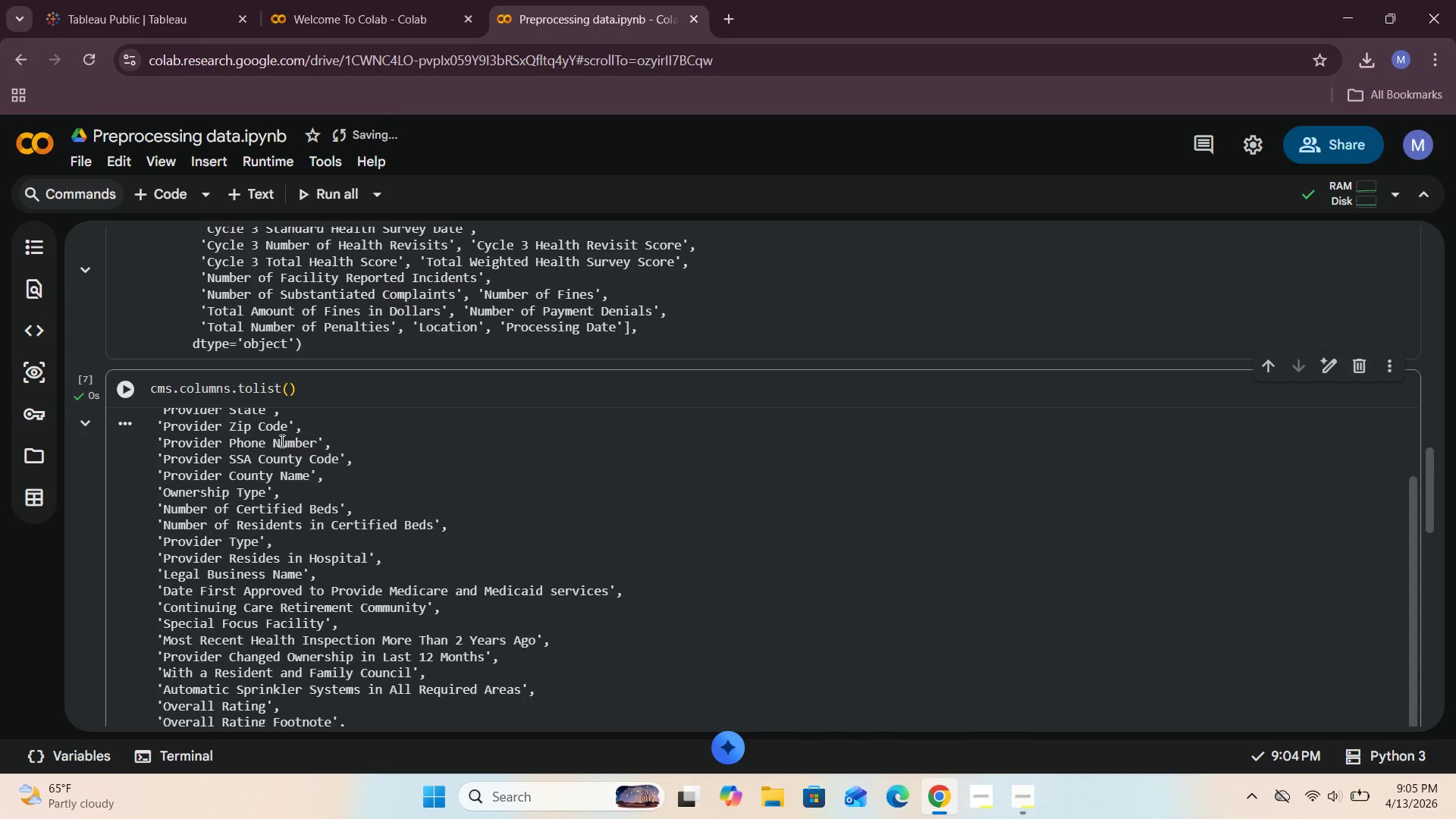 
scroll: coordinate [281, 441], scroll_direction: up, amount: 2.0
 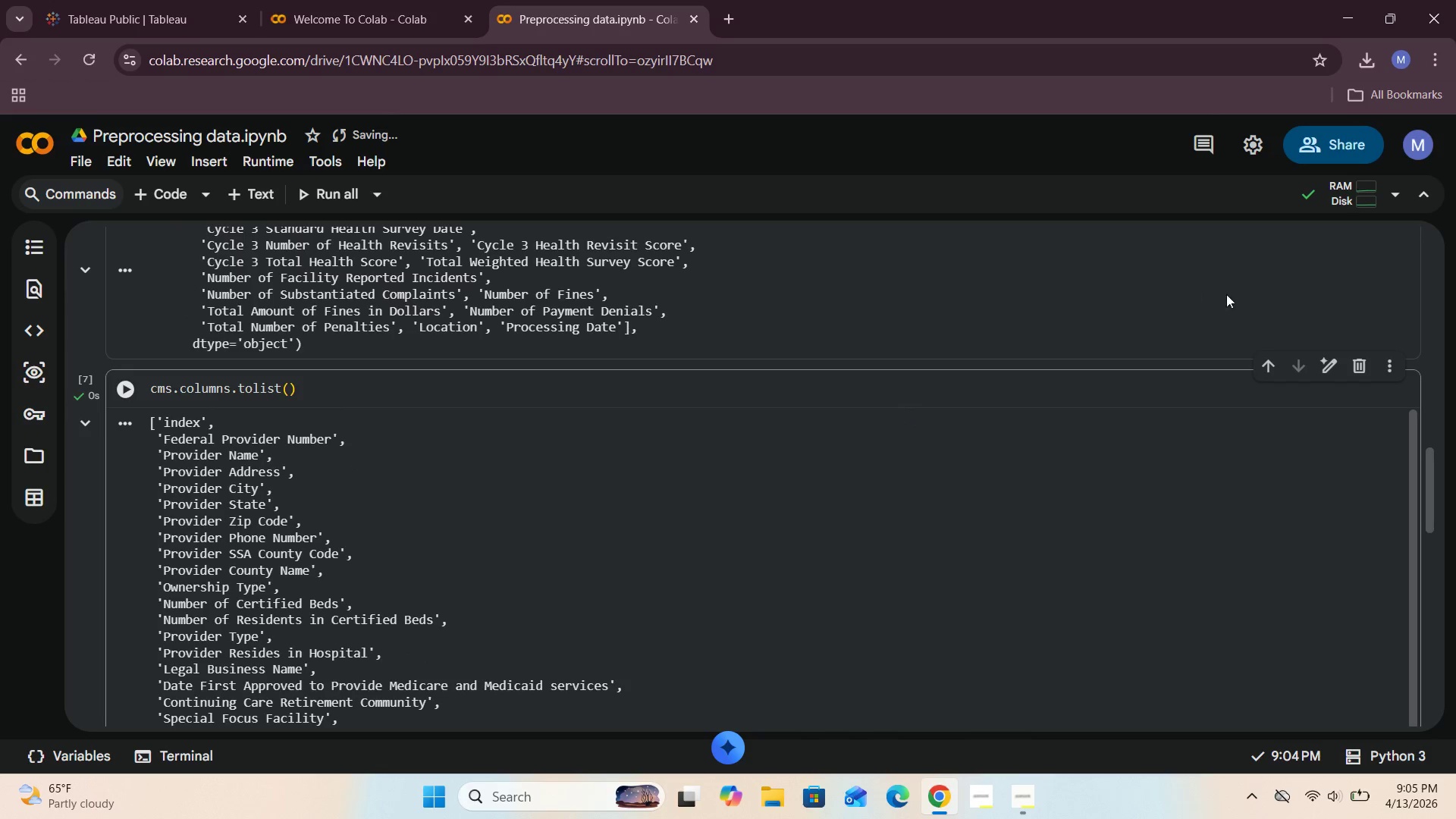 
scroll: coordinate [1415, 310], scroll_direction: down, amount: 2.0
 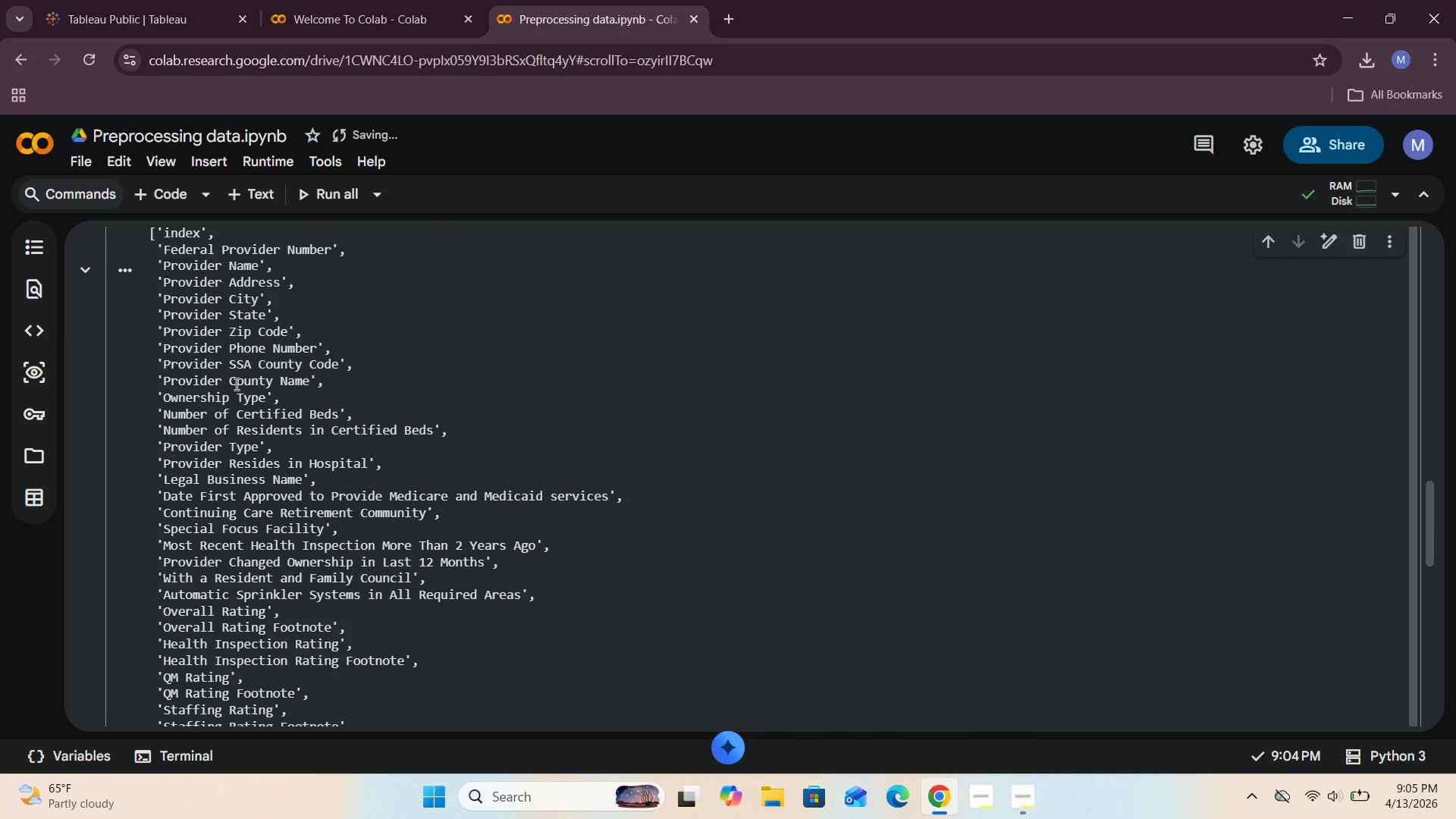 
wait(7.55)
 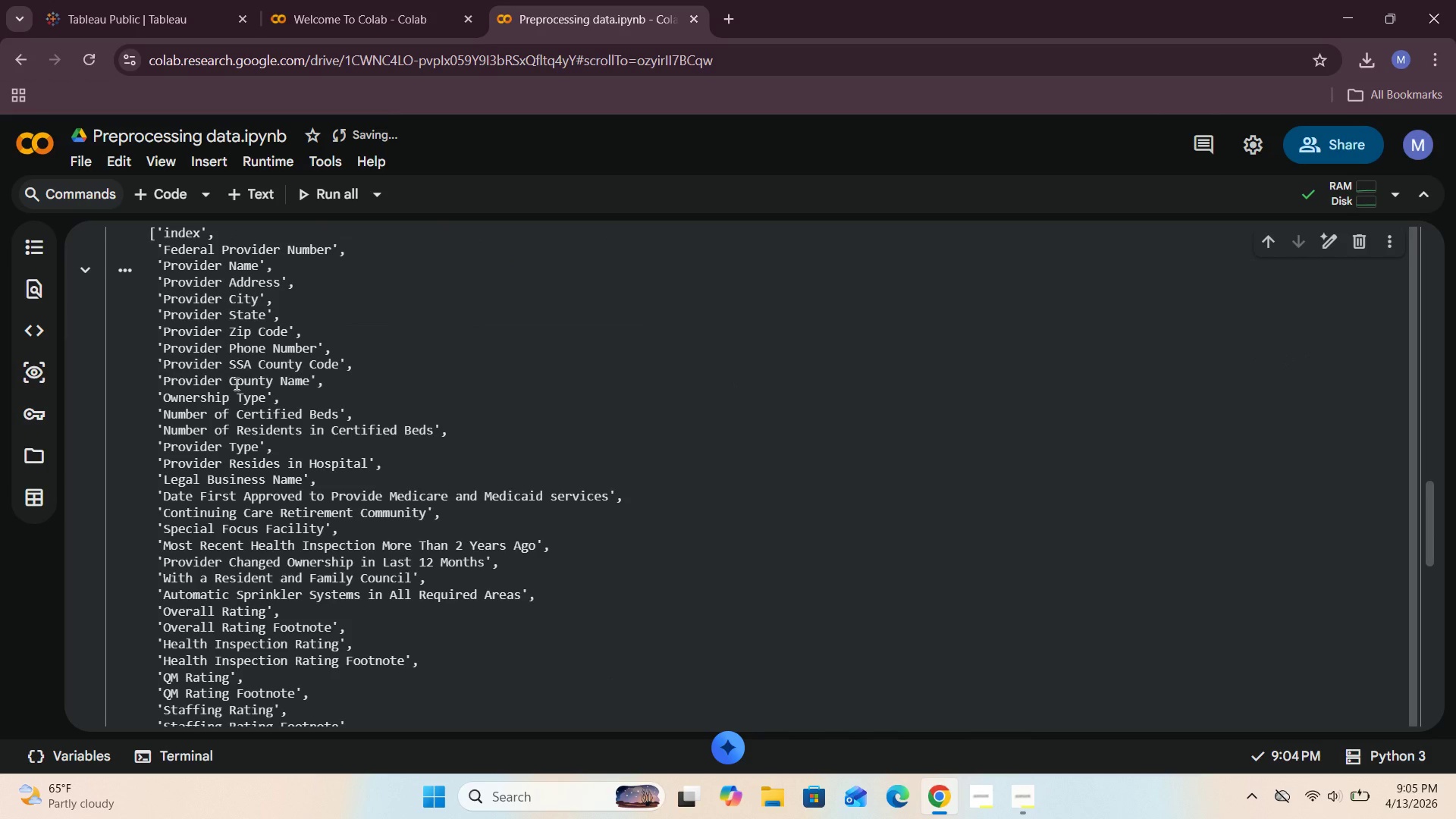 
scroll: coordinate [120, 422], scroll_direction: down, amount: 1.0
 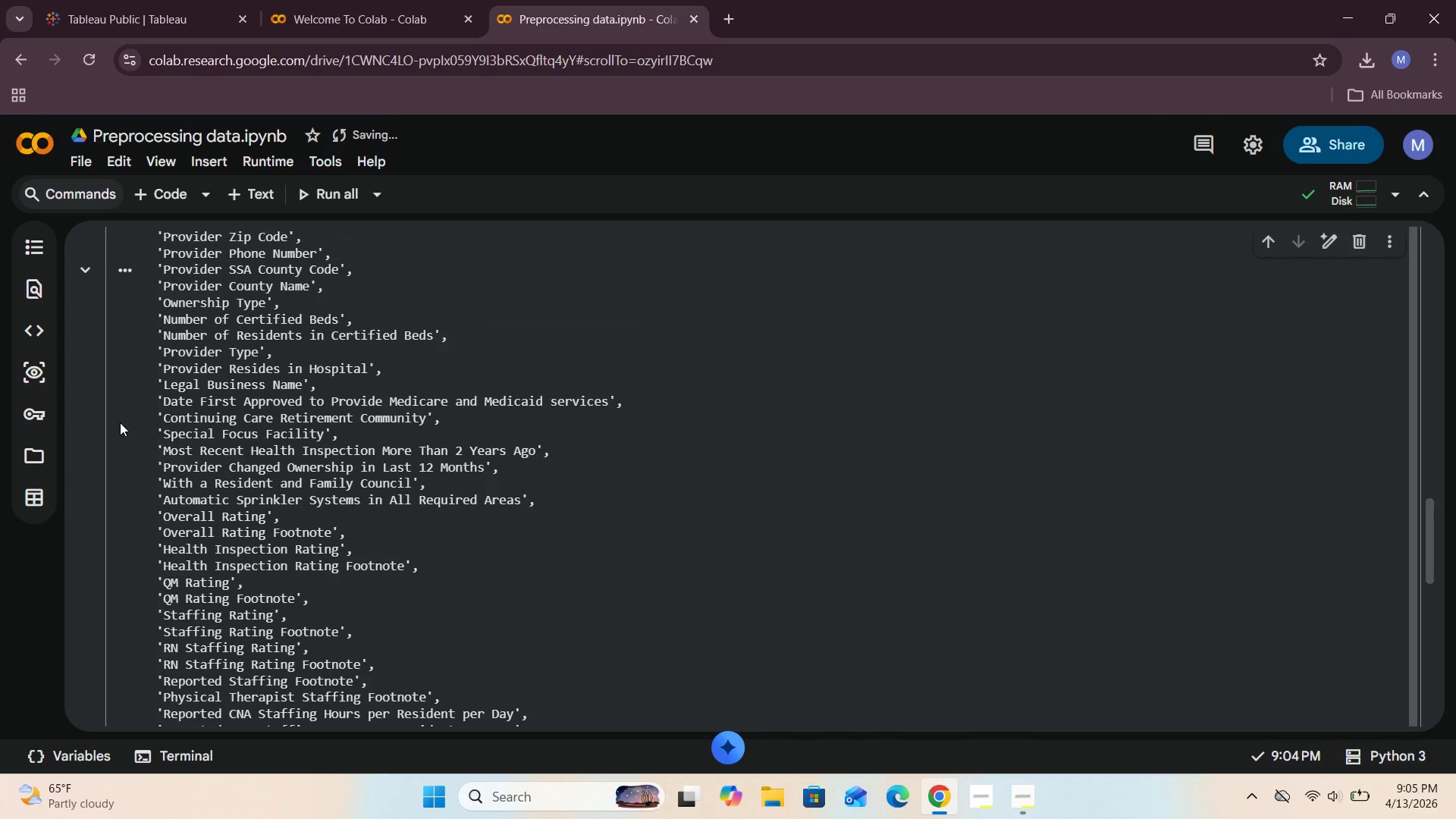 
wait(8.44)
 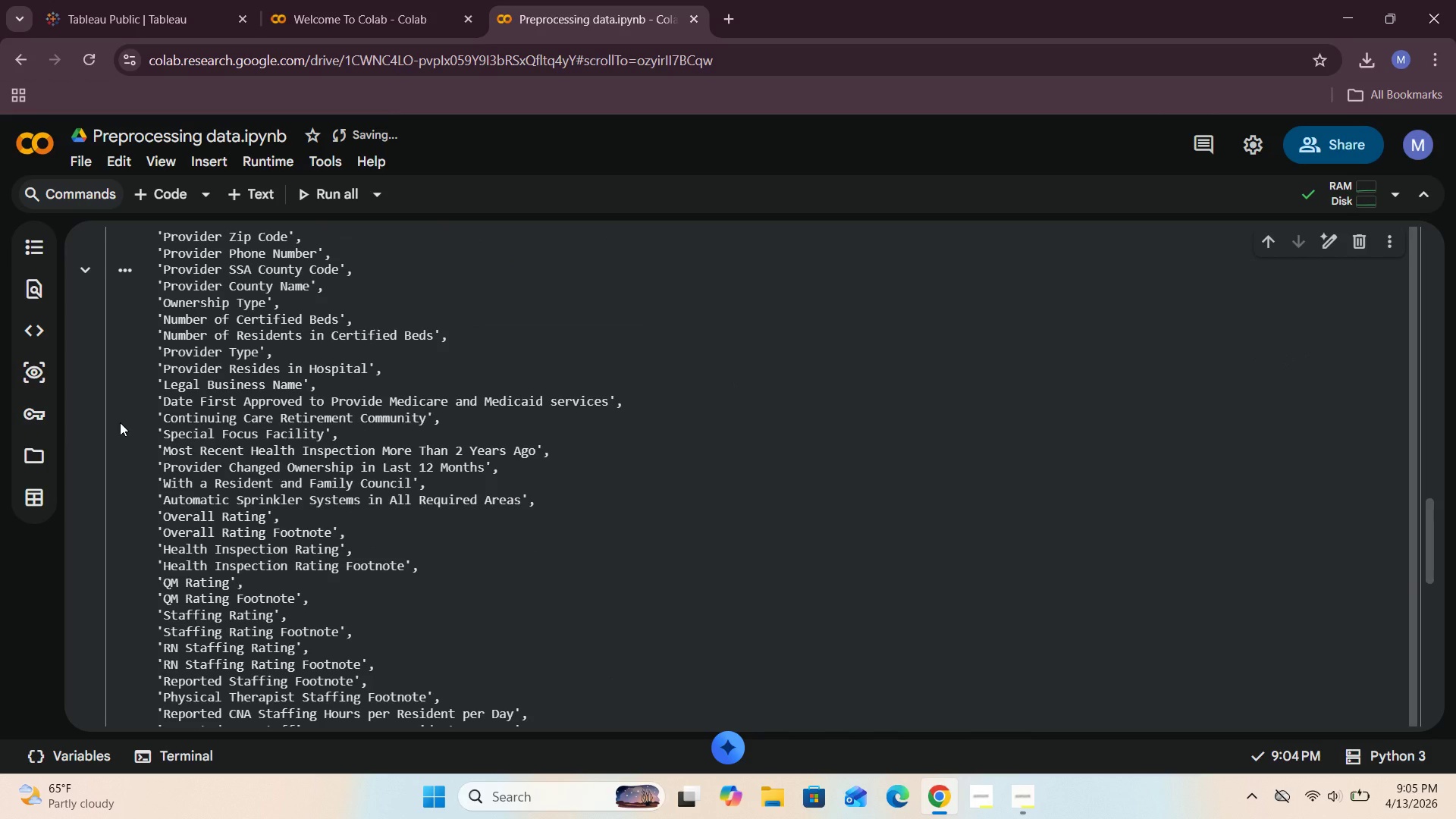 
scroll: coordinate [120, 422], scroll_direction: down, amount: 1.0
 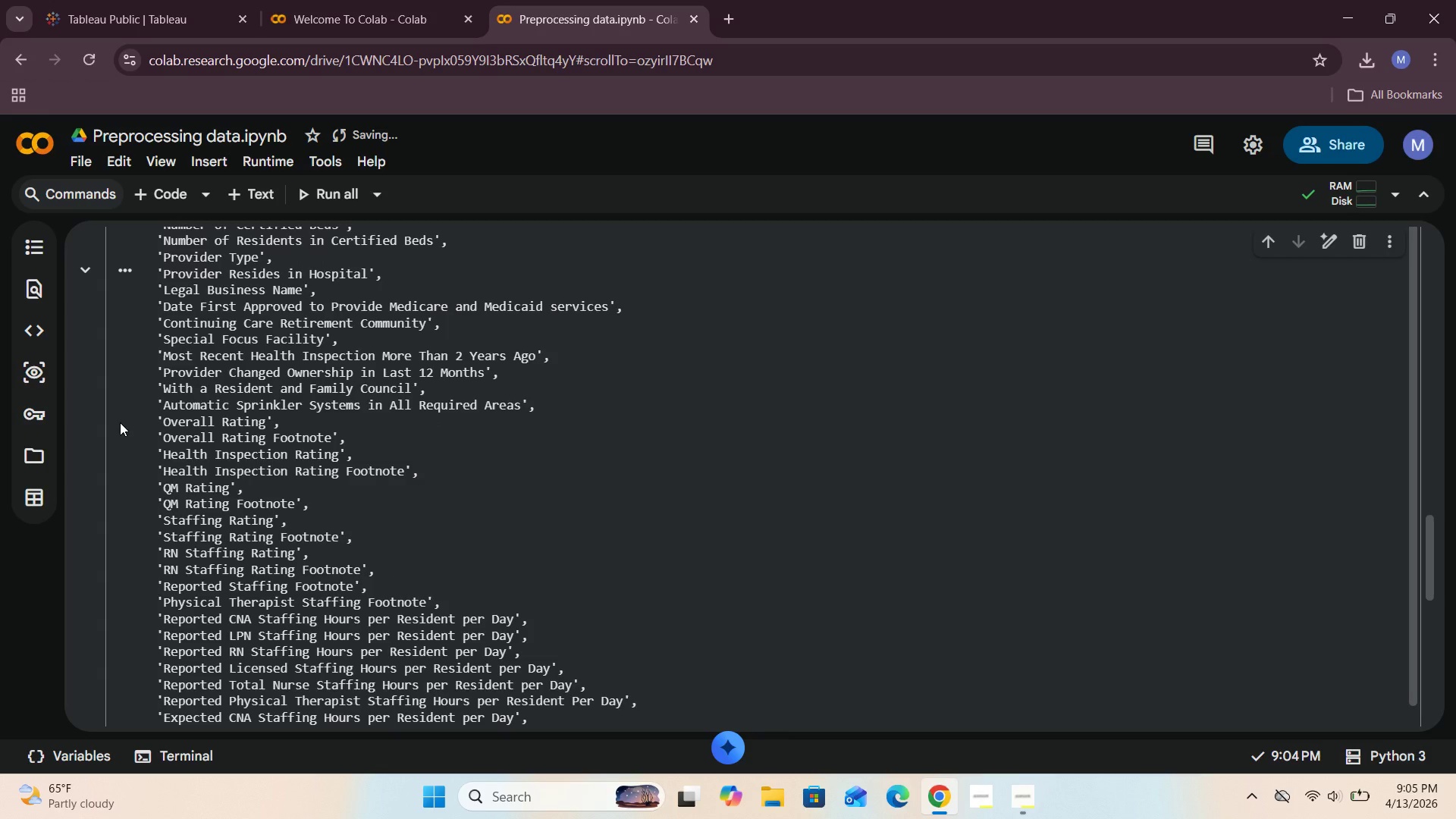 
scroll: coordinate [120, 422], scroll_direction: up, amount: 1.0
 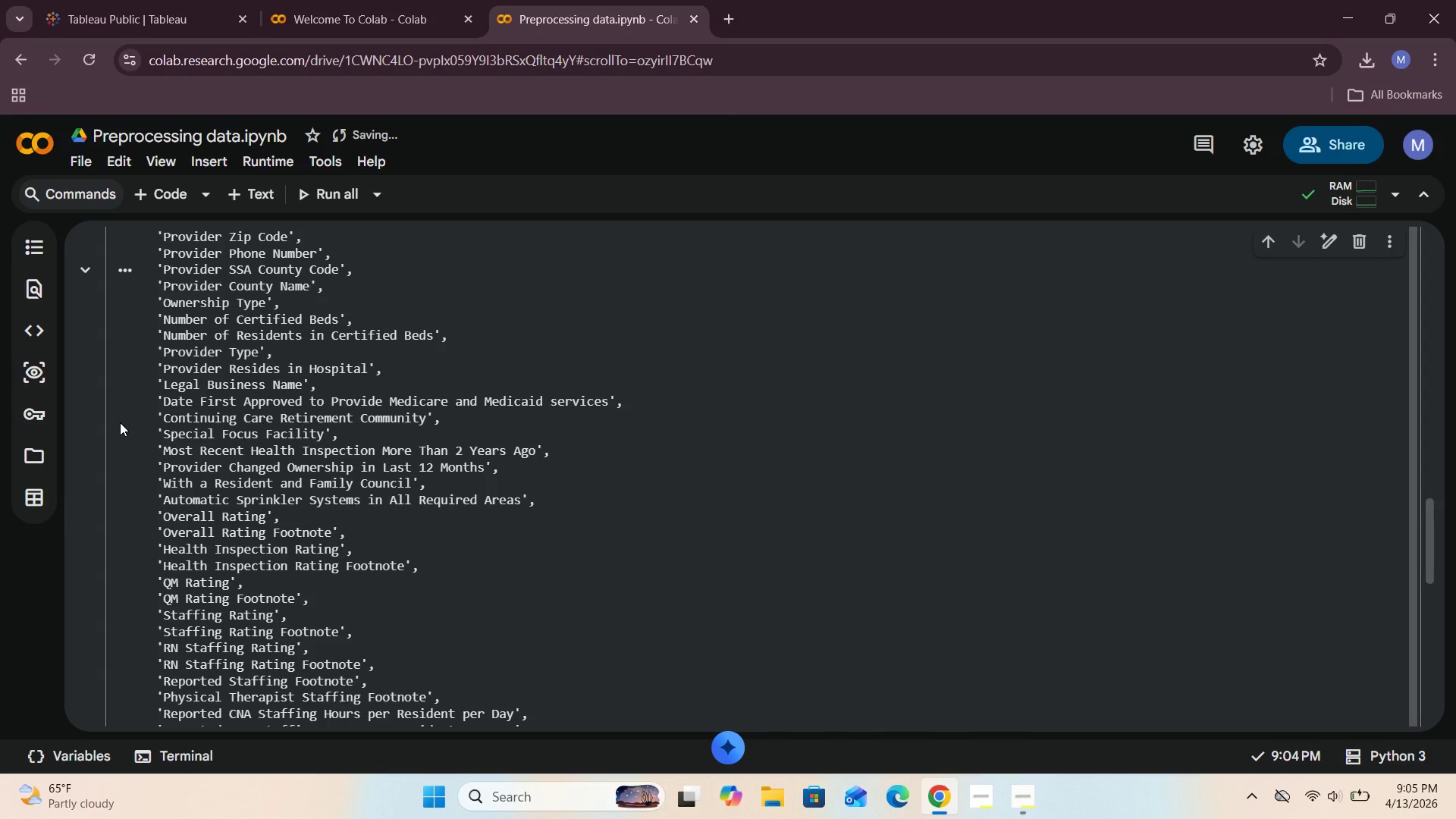 
scroll: coordinate [120, 422], scroll_direction: down, amount: 3.0
 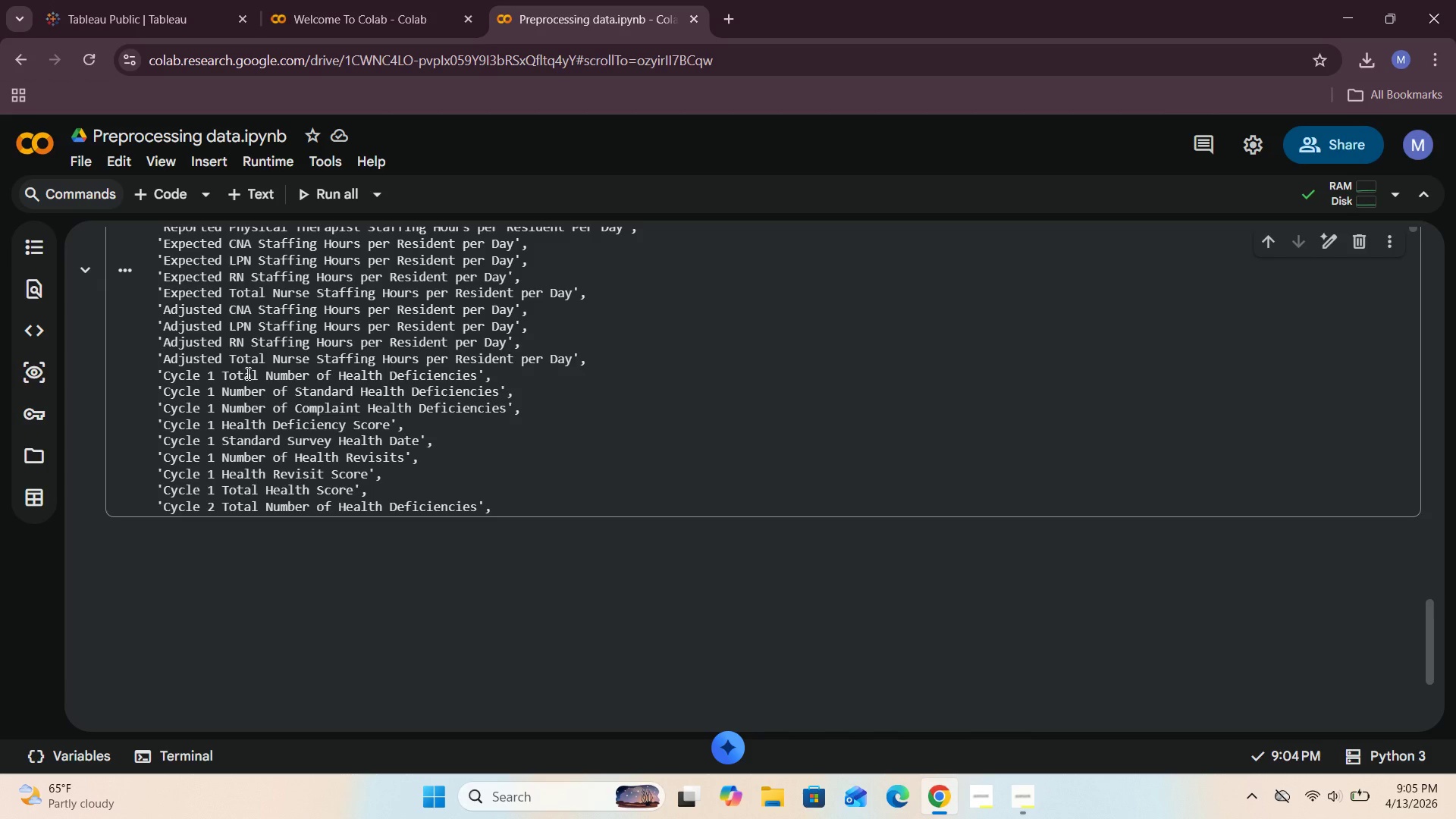 
wait(30.39)
 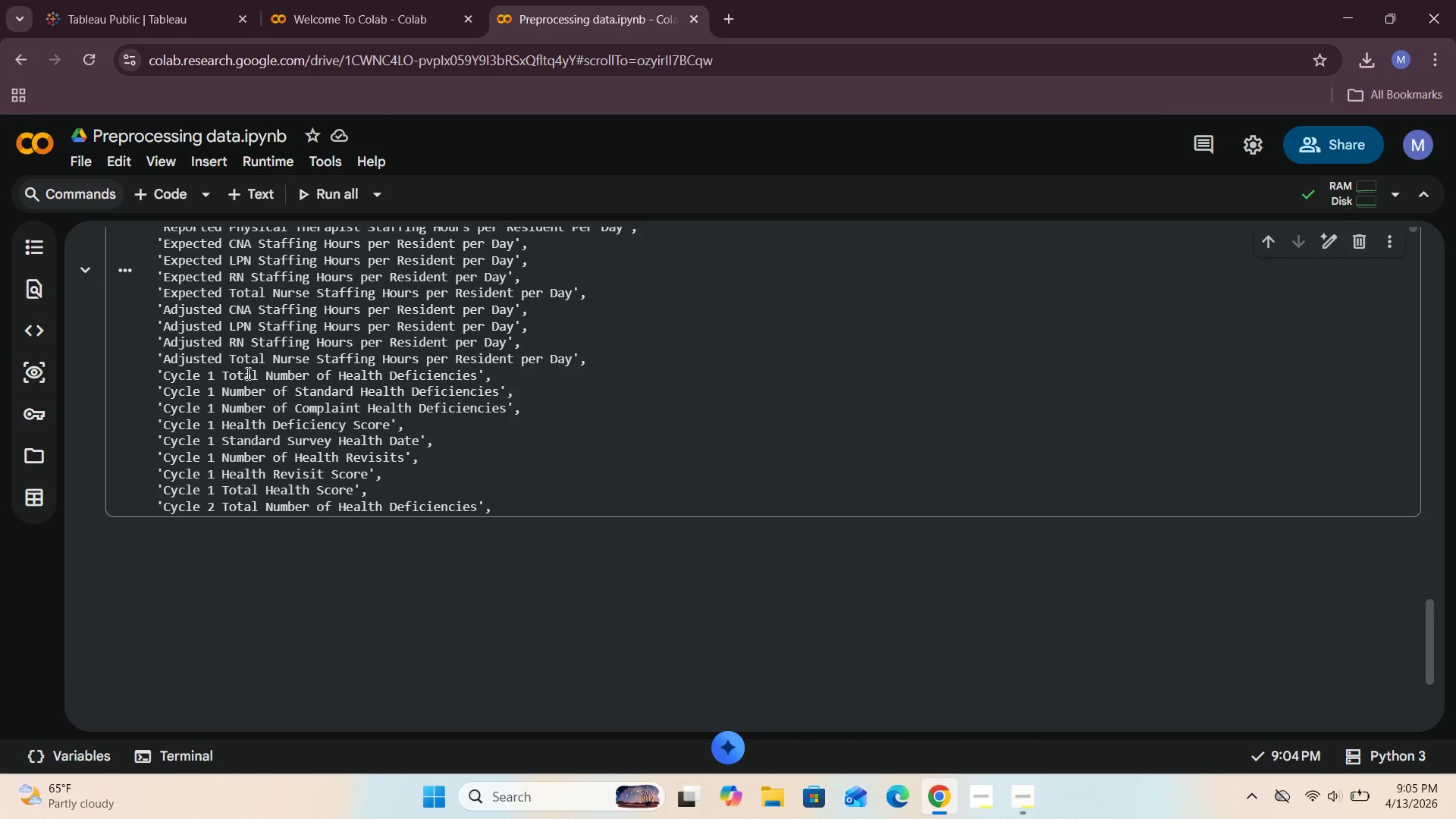 
scroll: coordinate [279, 422], scroll_direction: up, amount: 2.0
 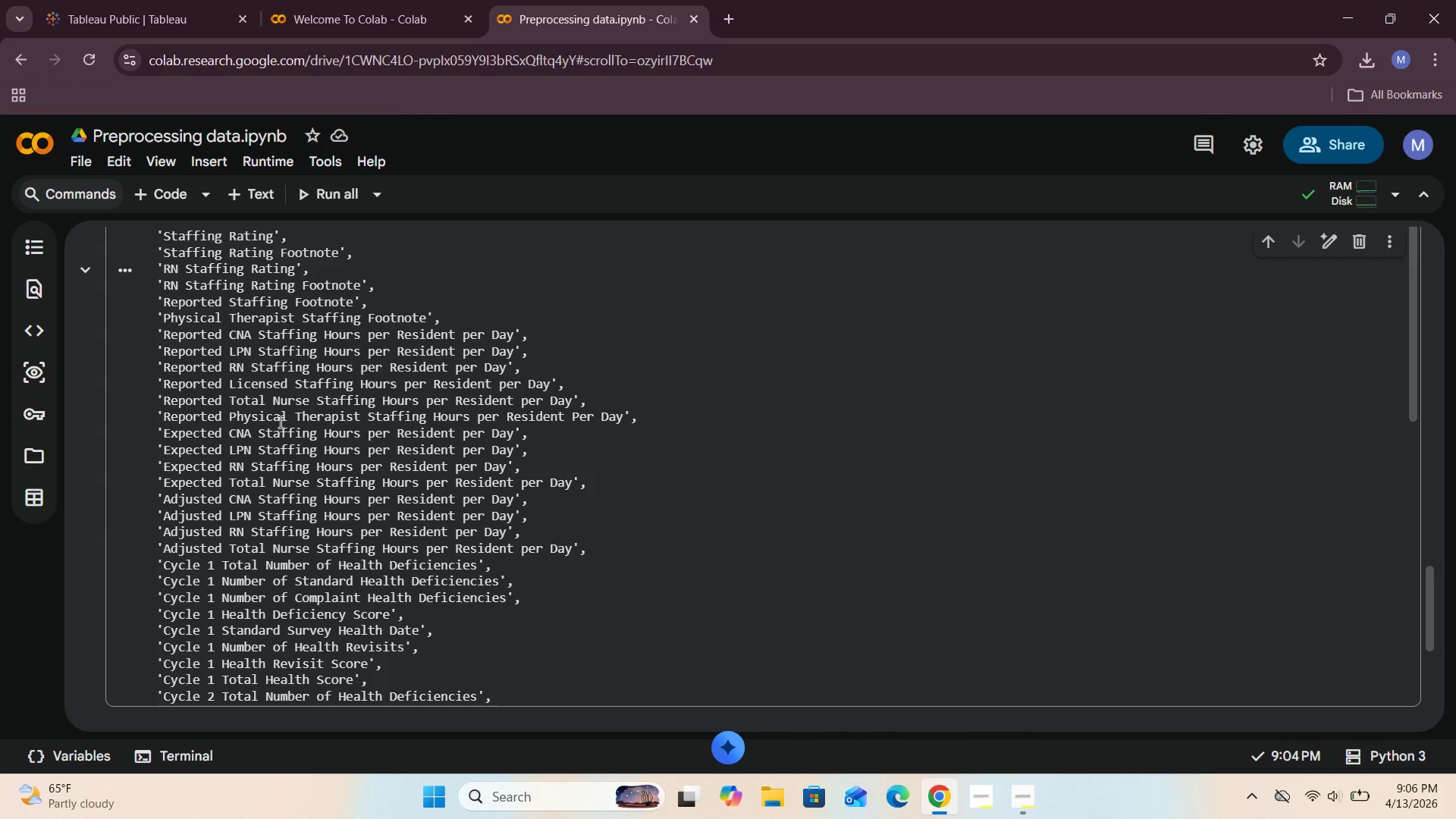 
wait(7.34)
 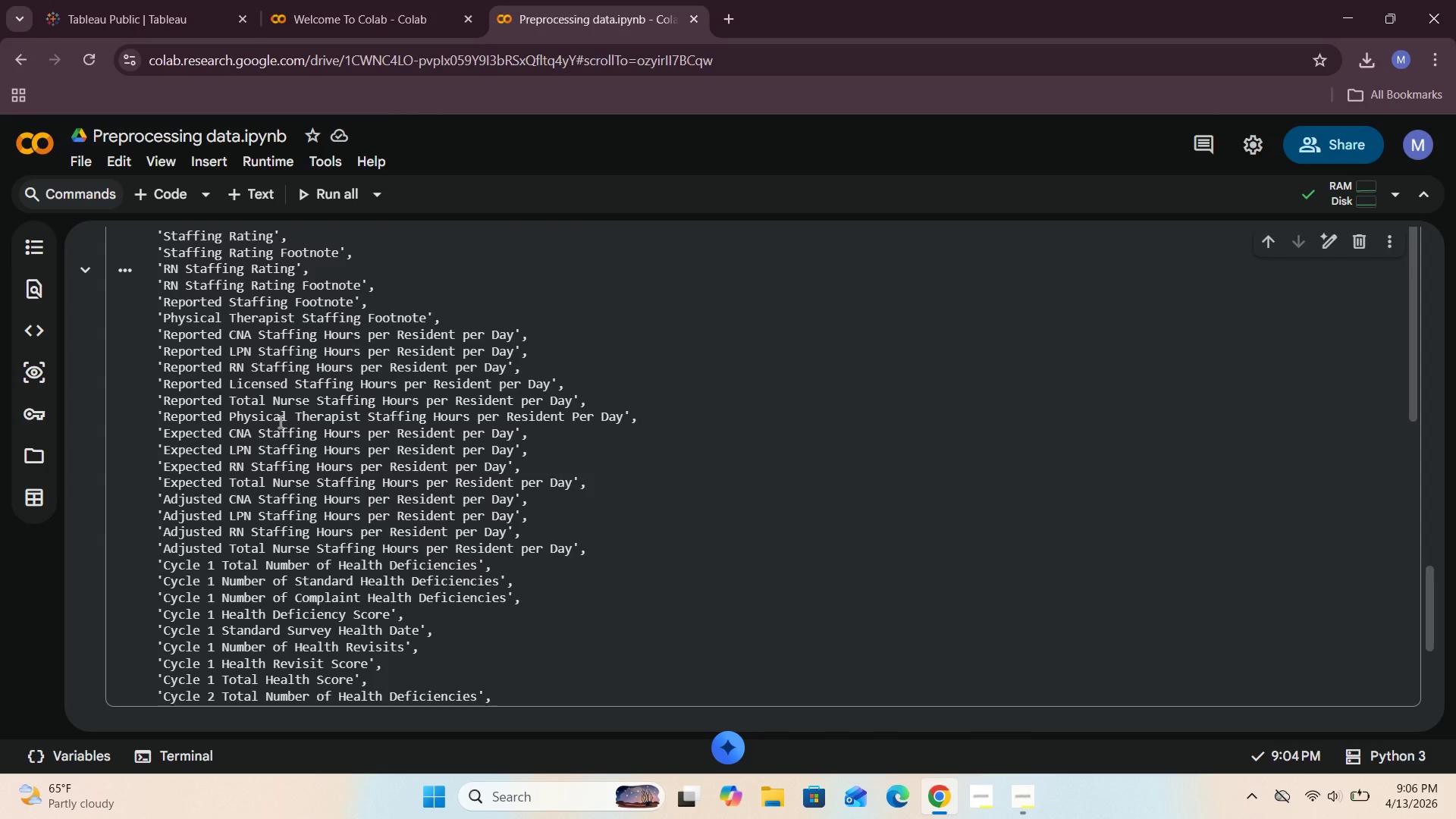 
left_click([165, 196])
 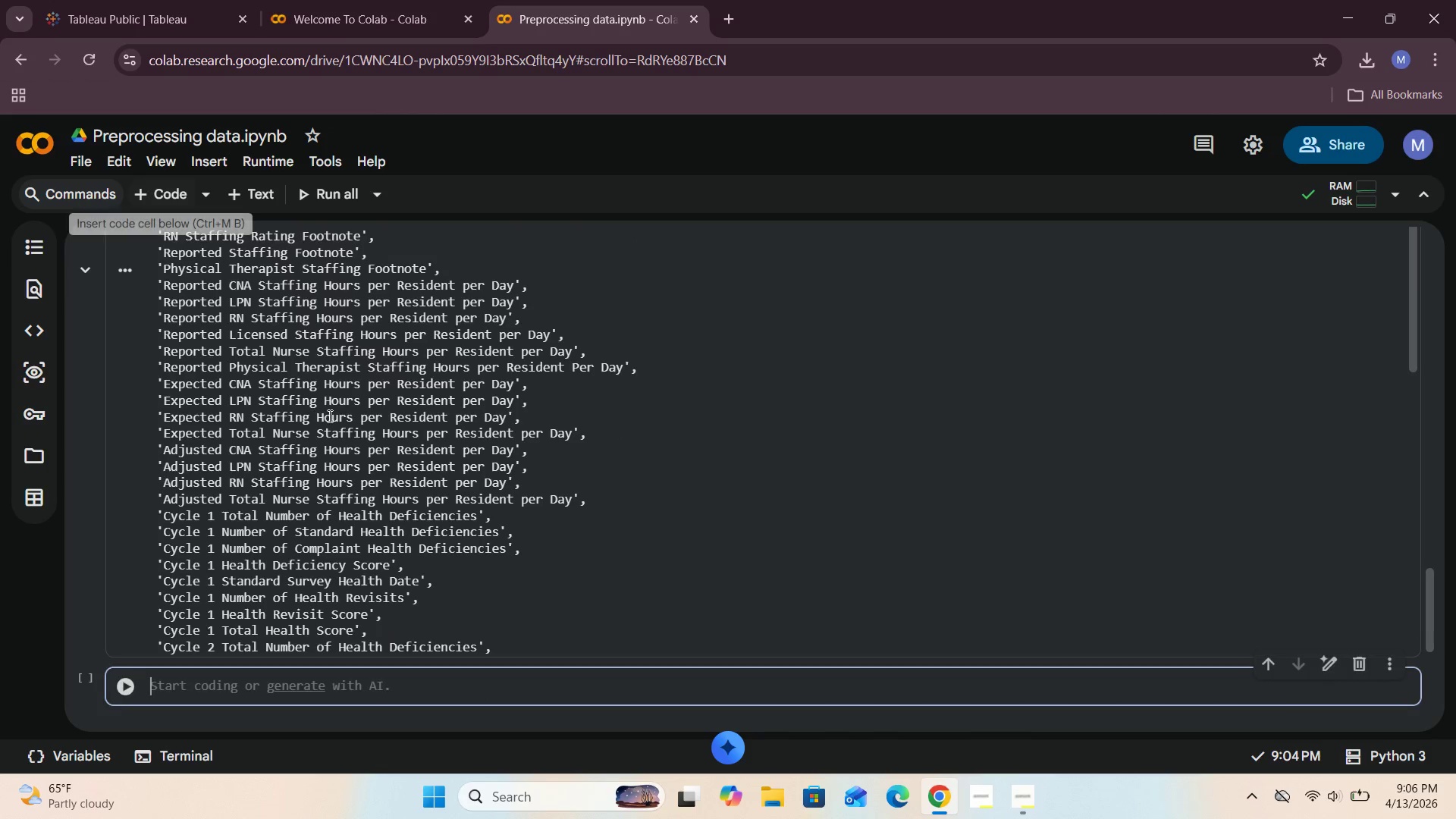 
scroll: coordinate [1429, 310], scroll_direction: down, amount: 5.0
 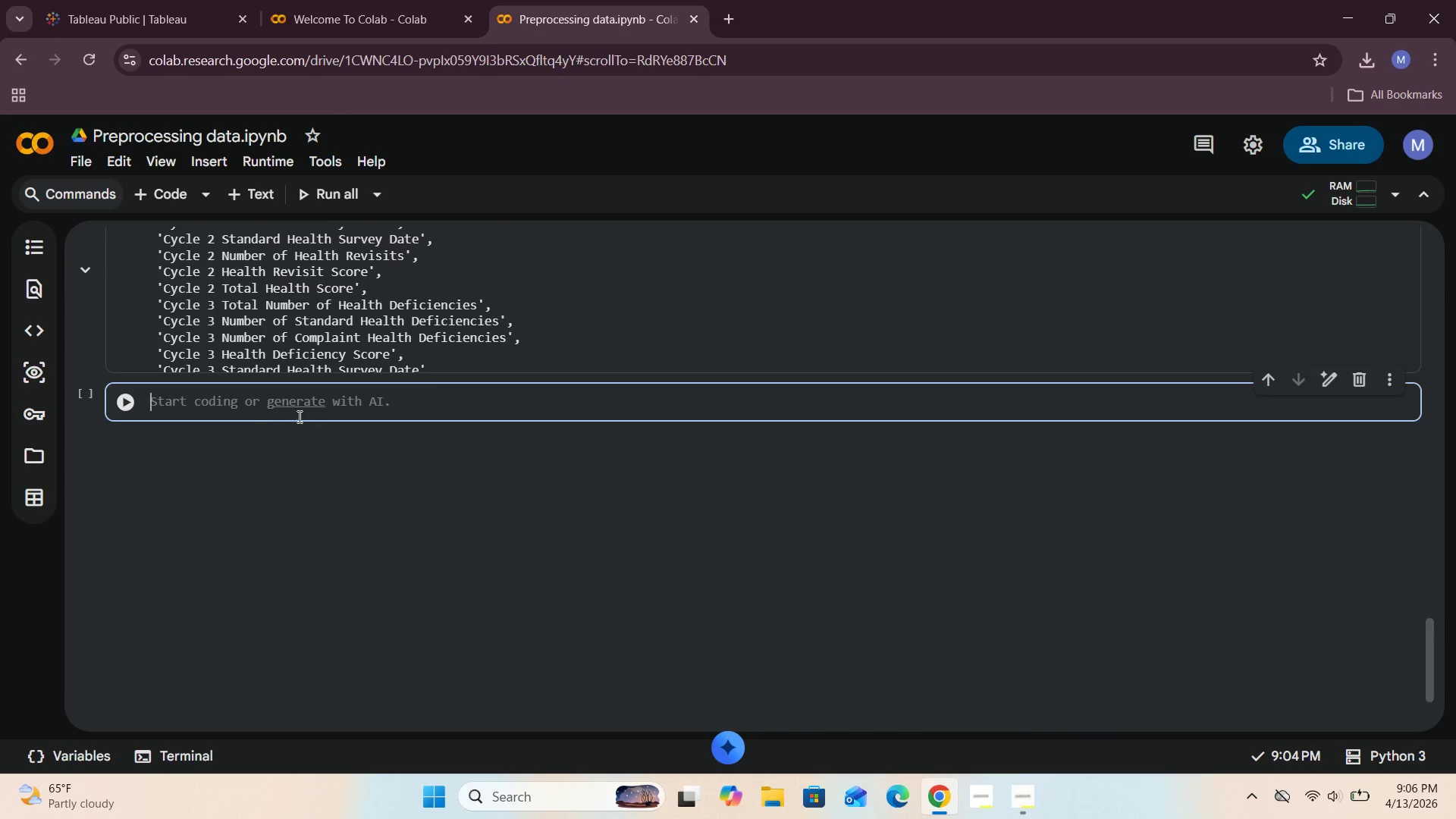 
left_click([229, 406])
 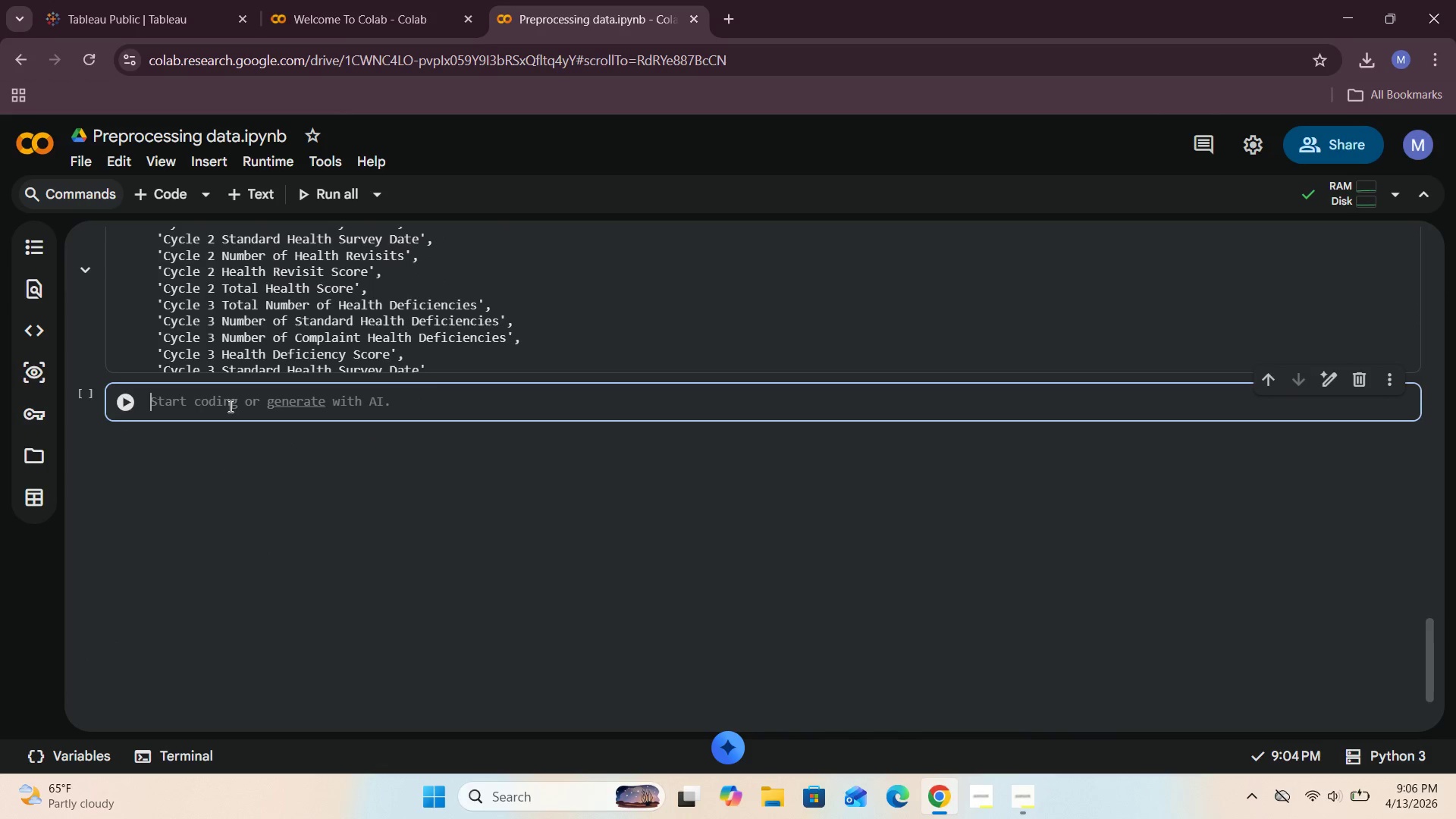 
type(importanr)
key(Backspace)
type(t_col)
 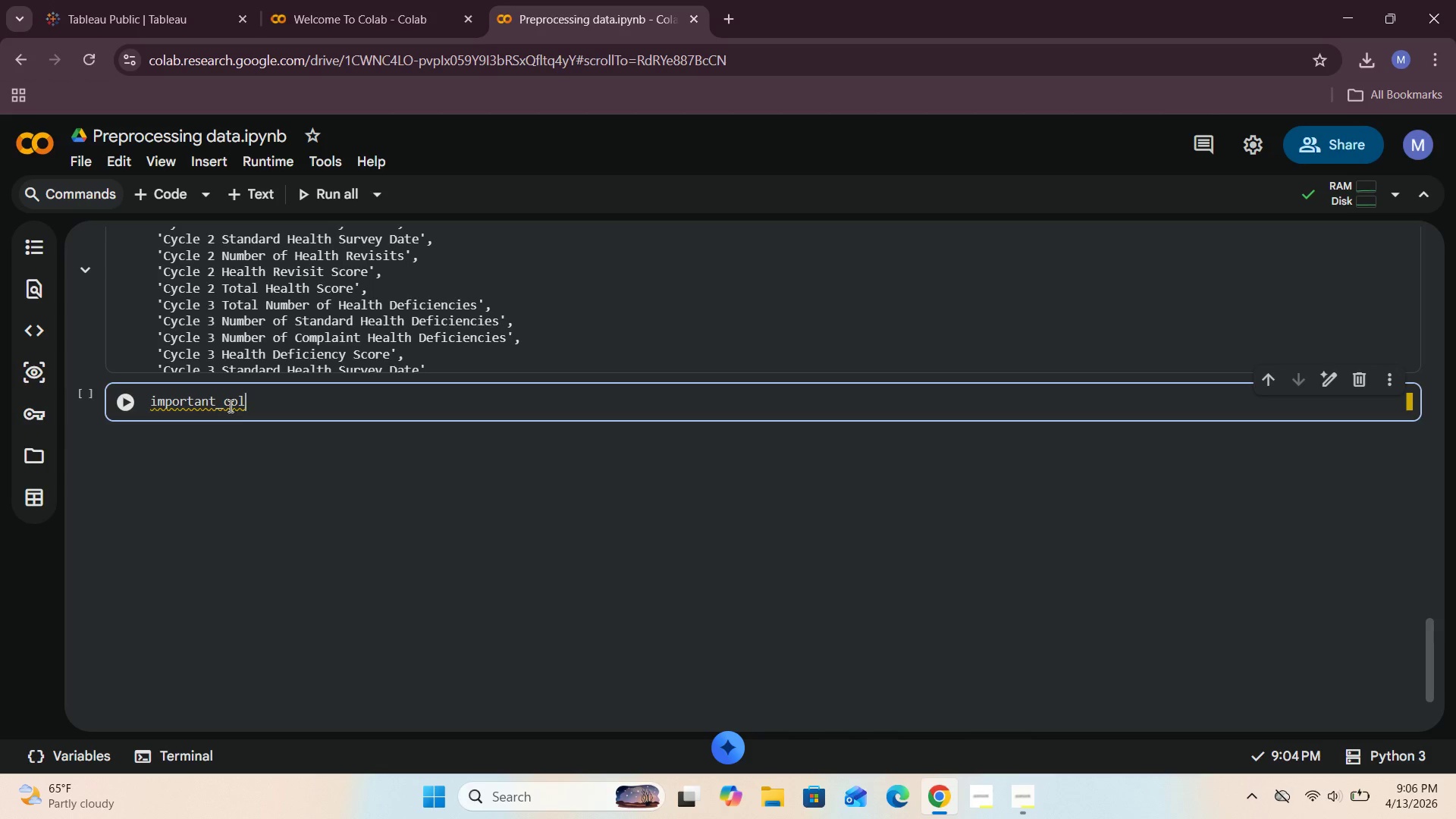 
type(umns = [])
 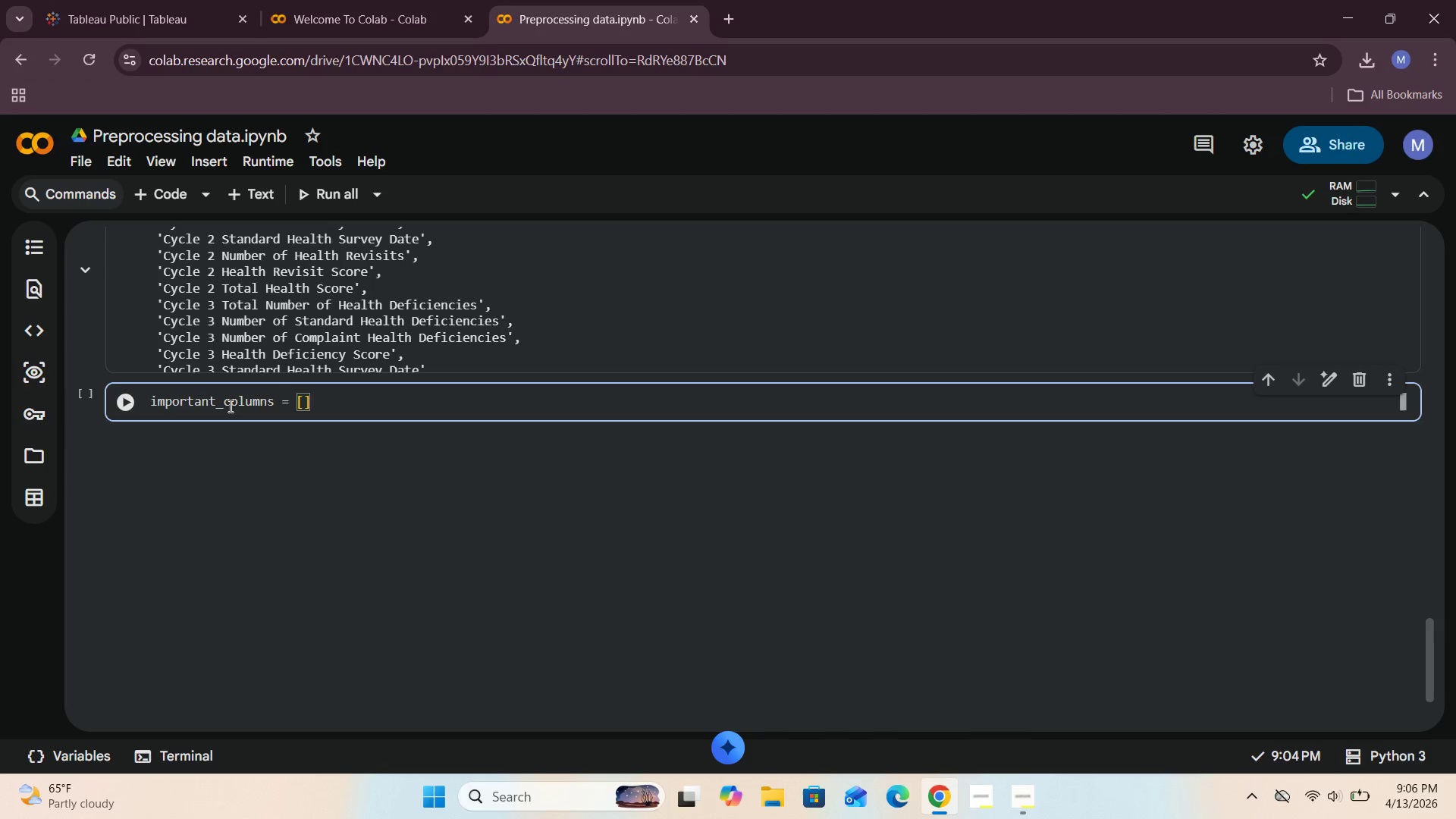 
key(ArrowLeft)
 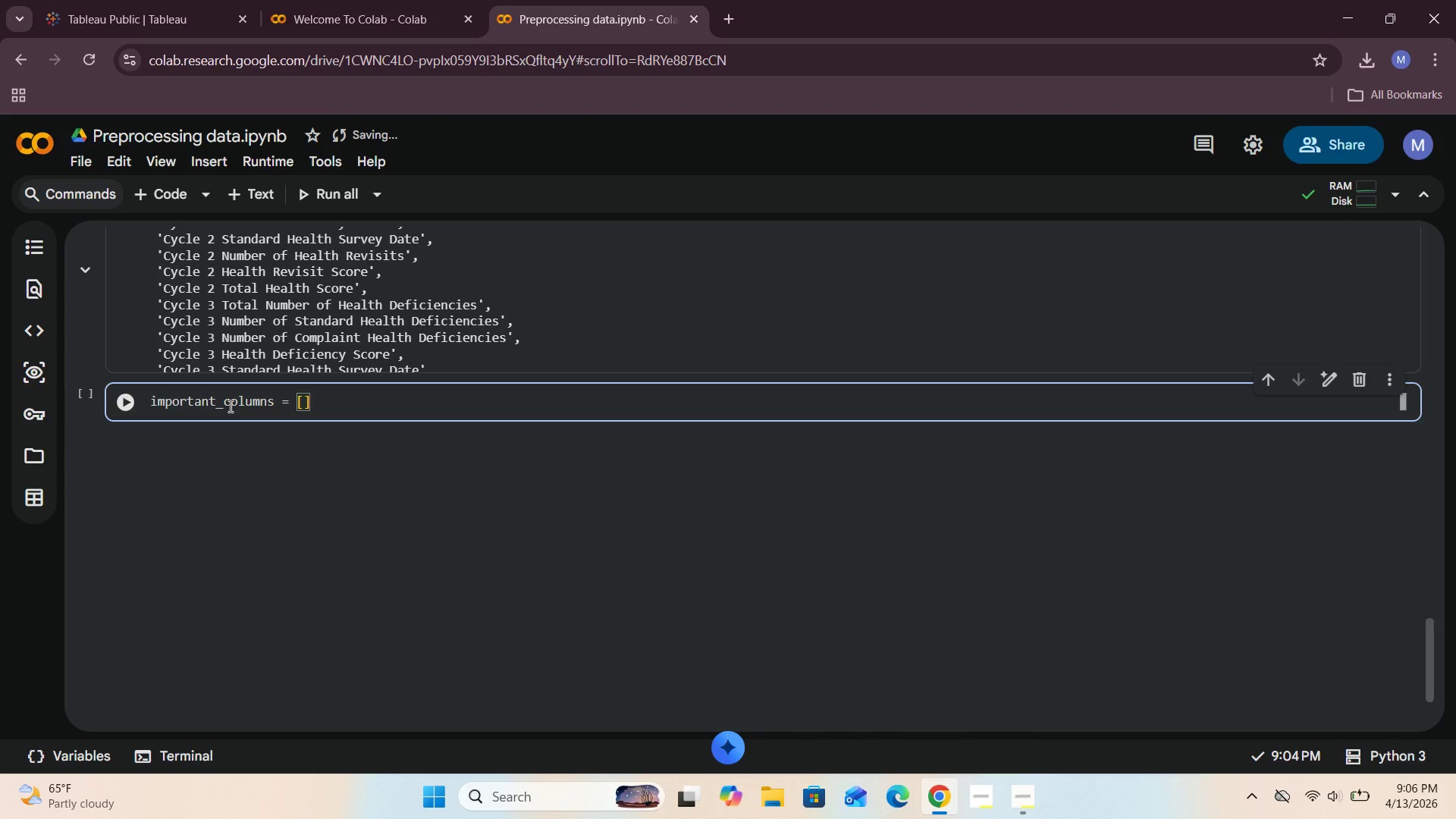 
key(Enter)
 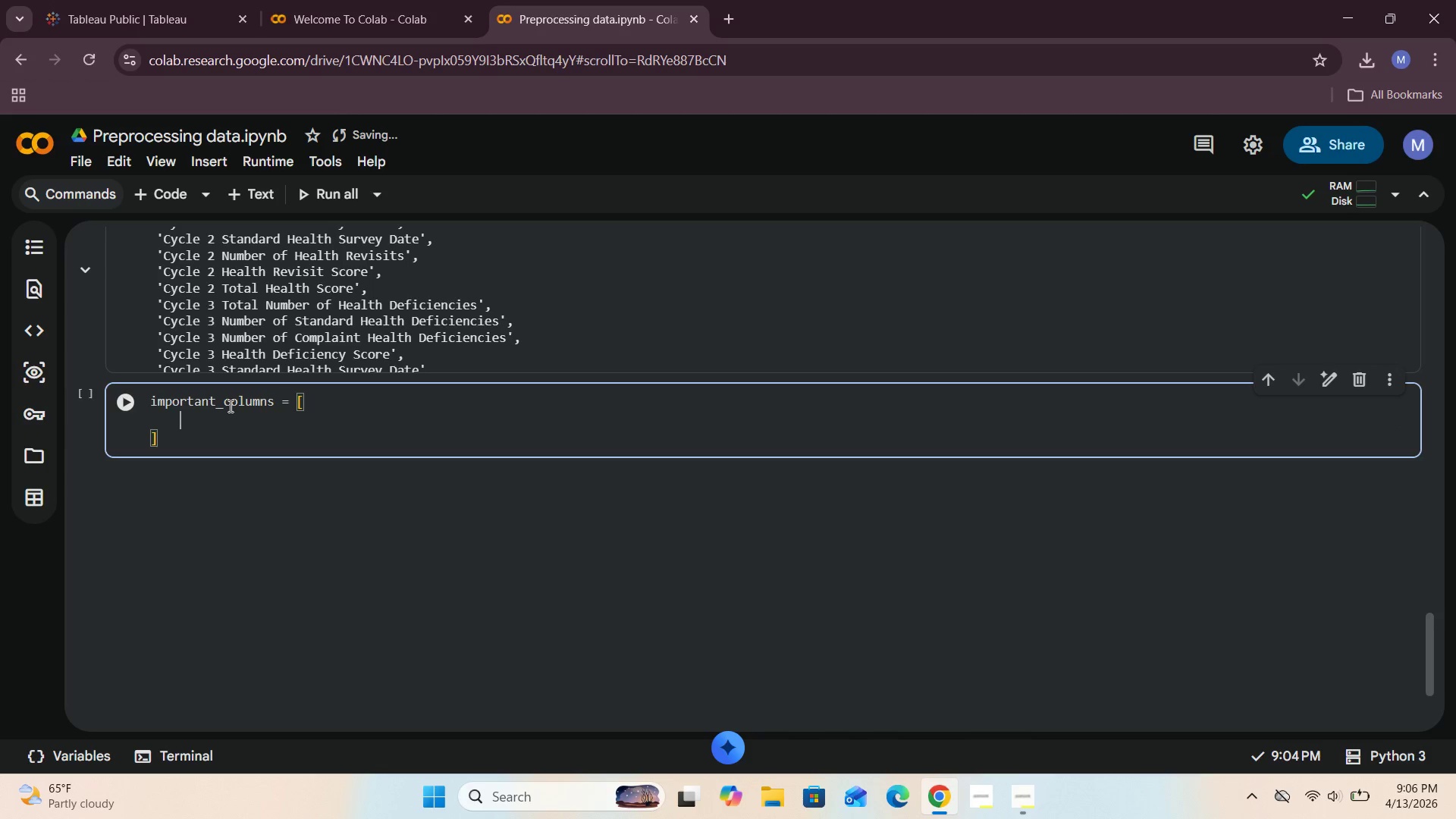 
key(Shift+Quote)
 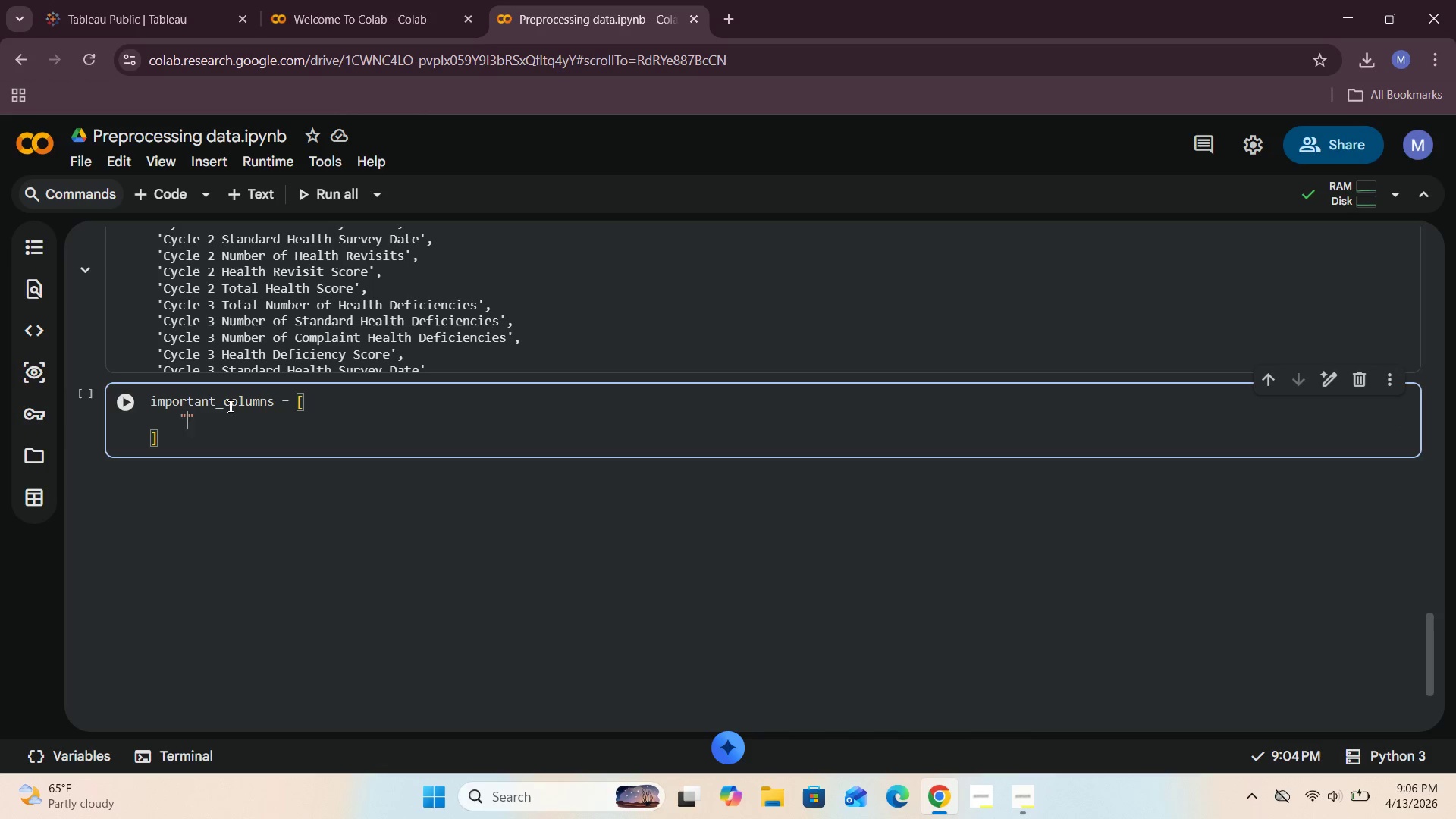 
scroll: coordinate [1213, 434], scroll_direction: up, amount: 22.0
 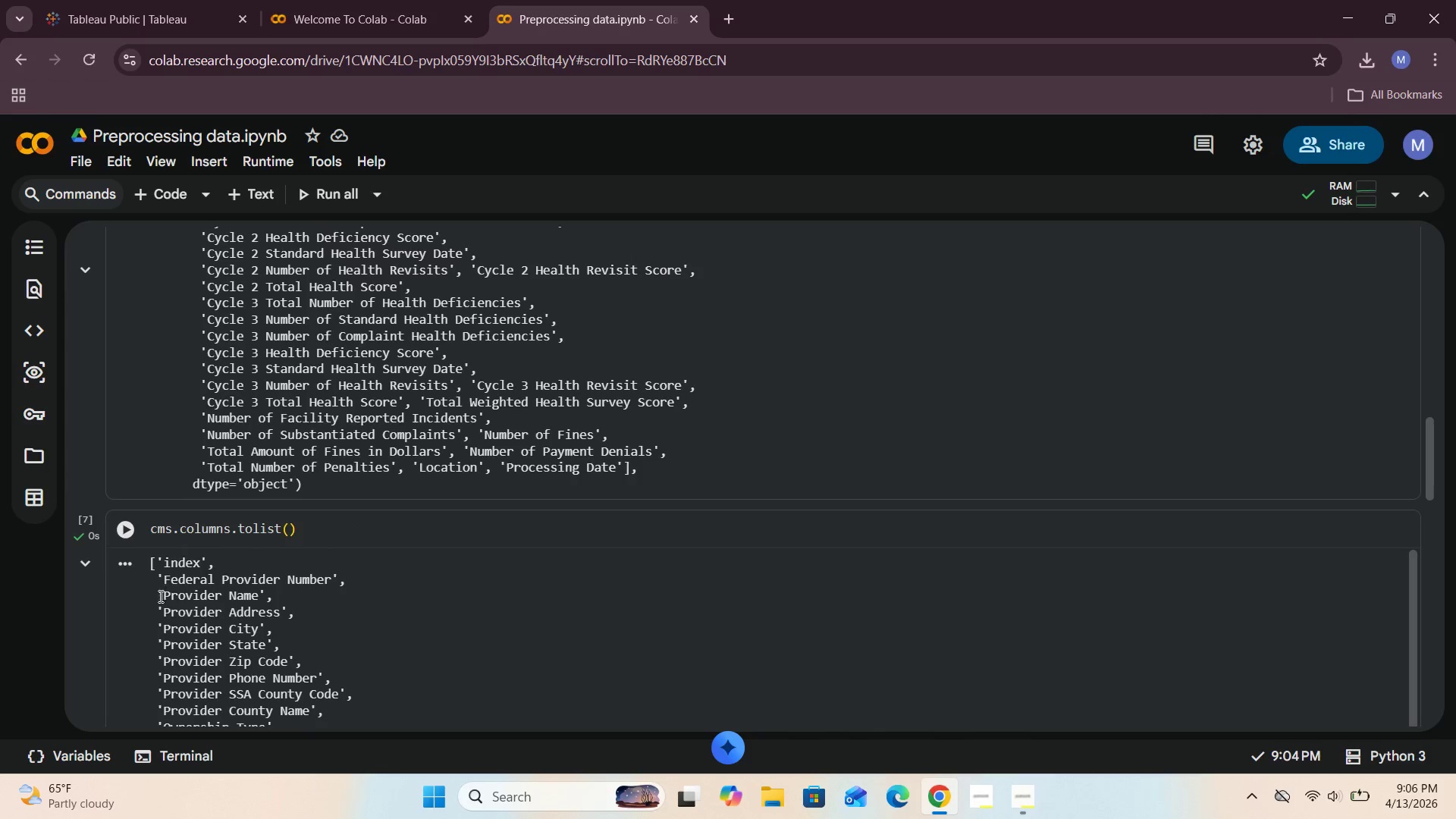 
left_click_drag(start_coordinate=[163, 595], to_coordinate=[259, 600])
 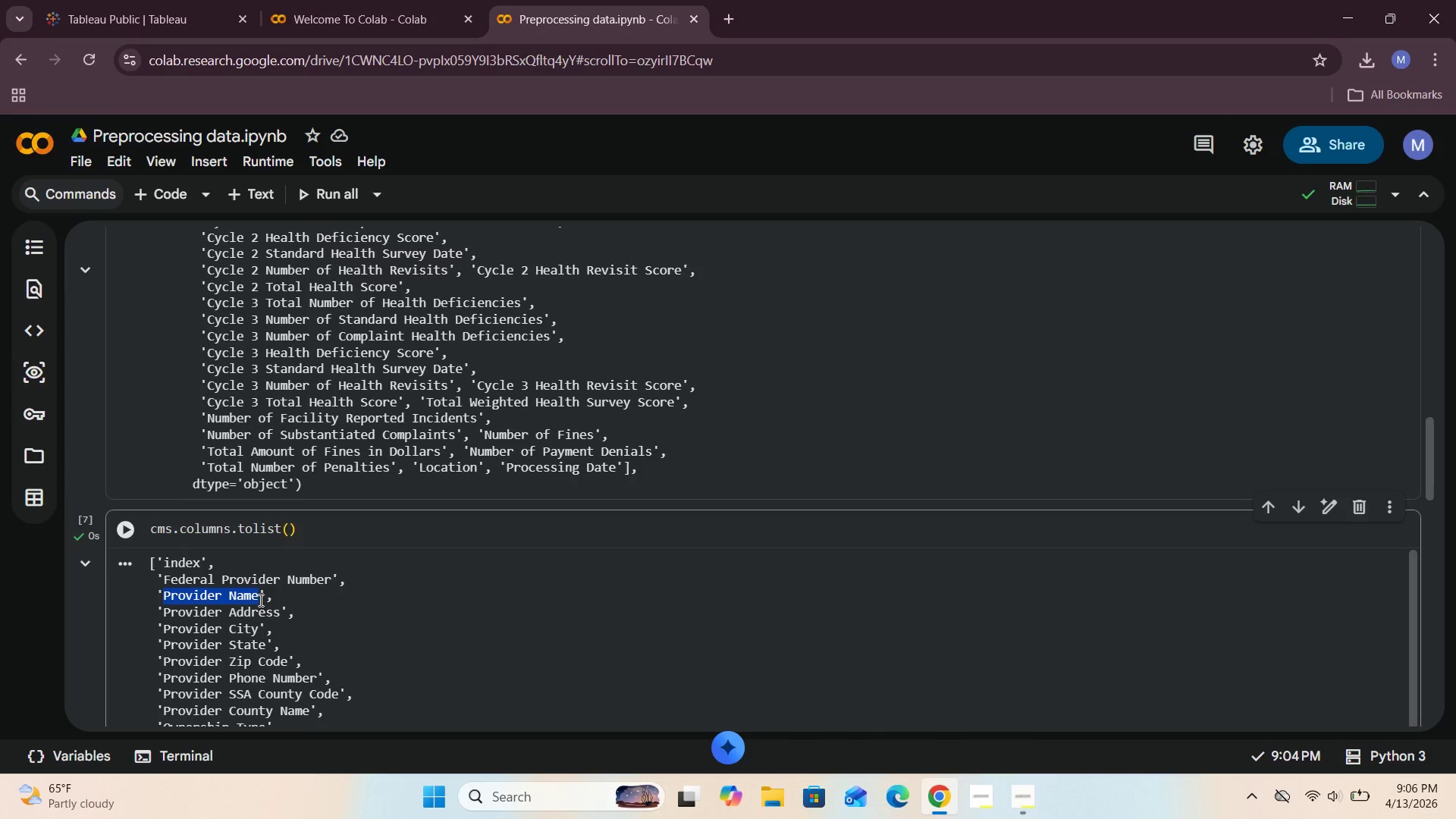 
key(Control+C)
 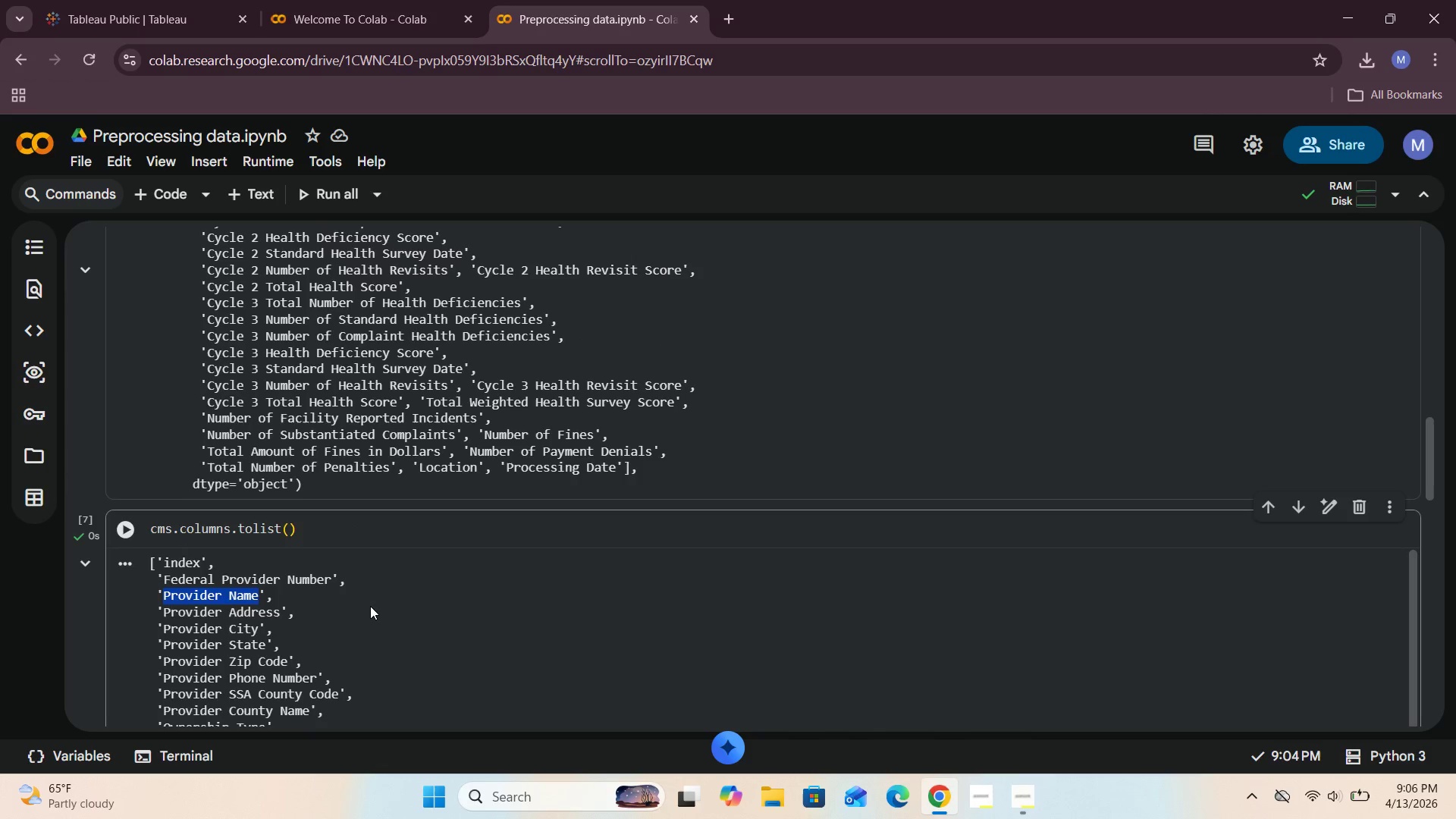 
left_click([370, 606])
 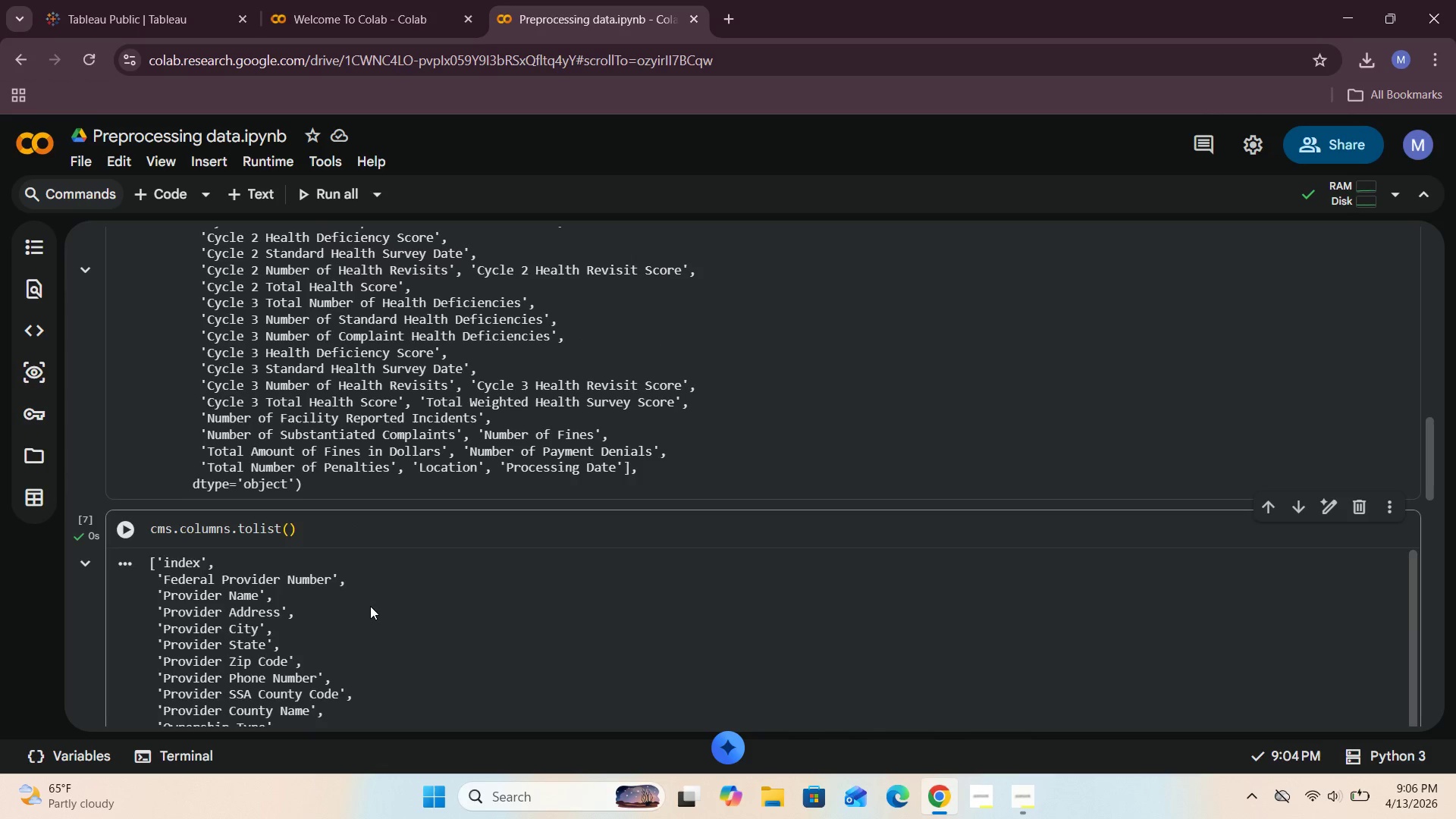 
scroll: coordinate [1429, 458], scroll_direction: down, amount: 20.0
 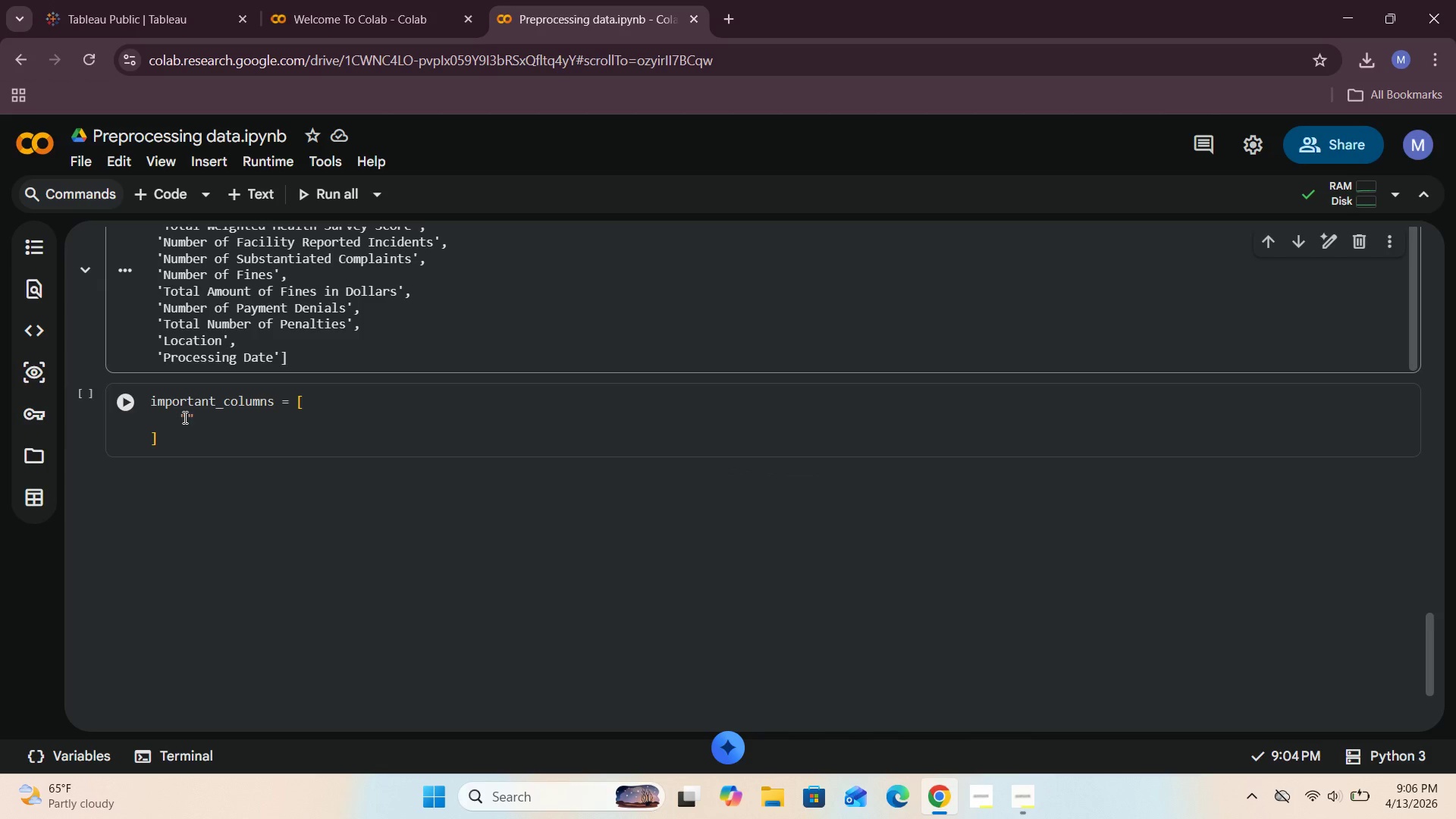 
left_click([187, 413])
 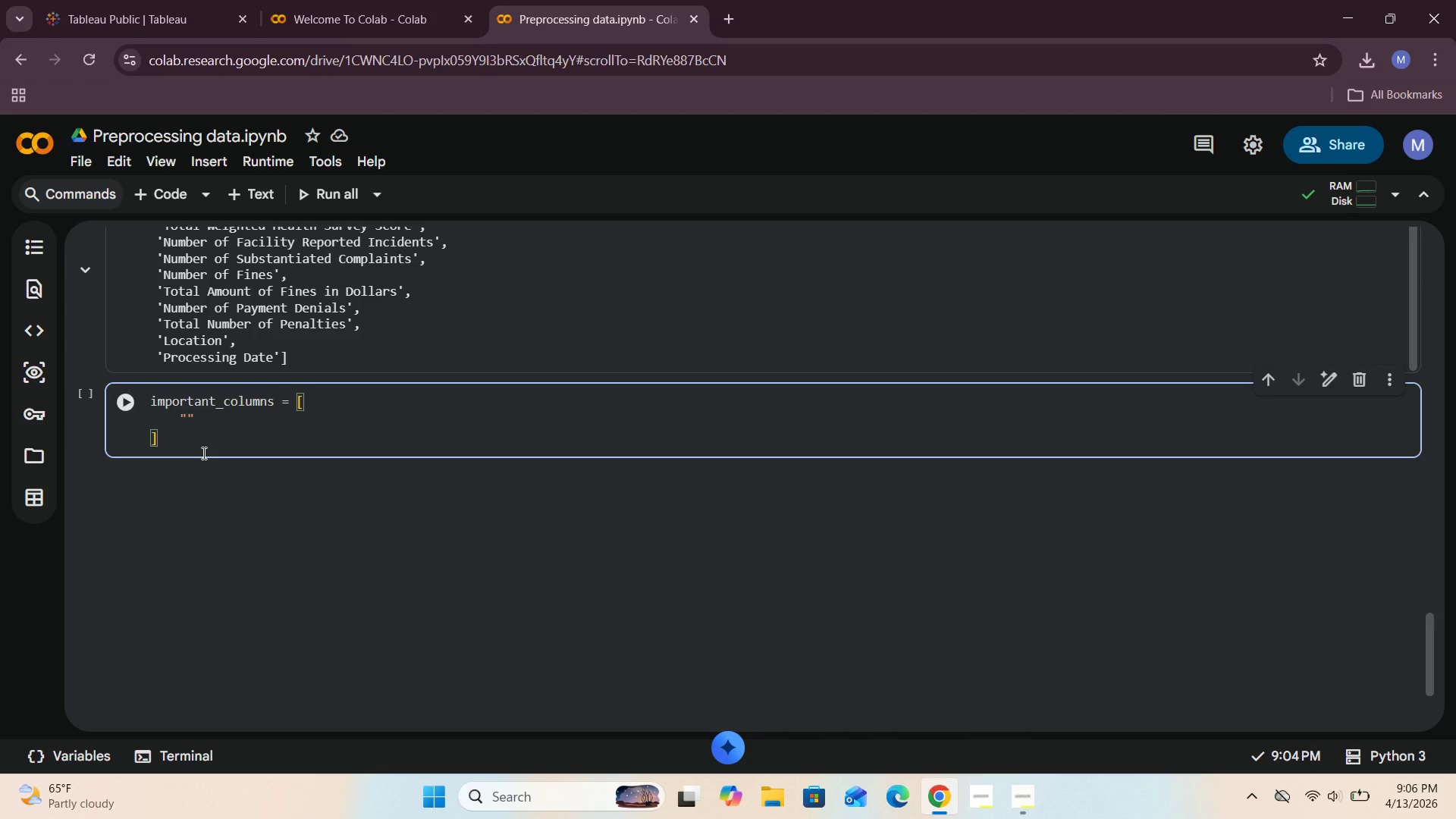 
key(Control+V)
 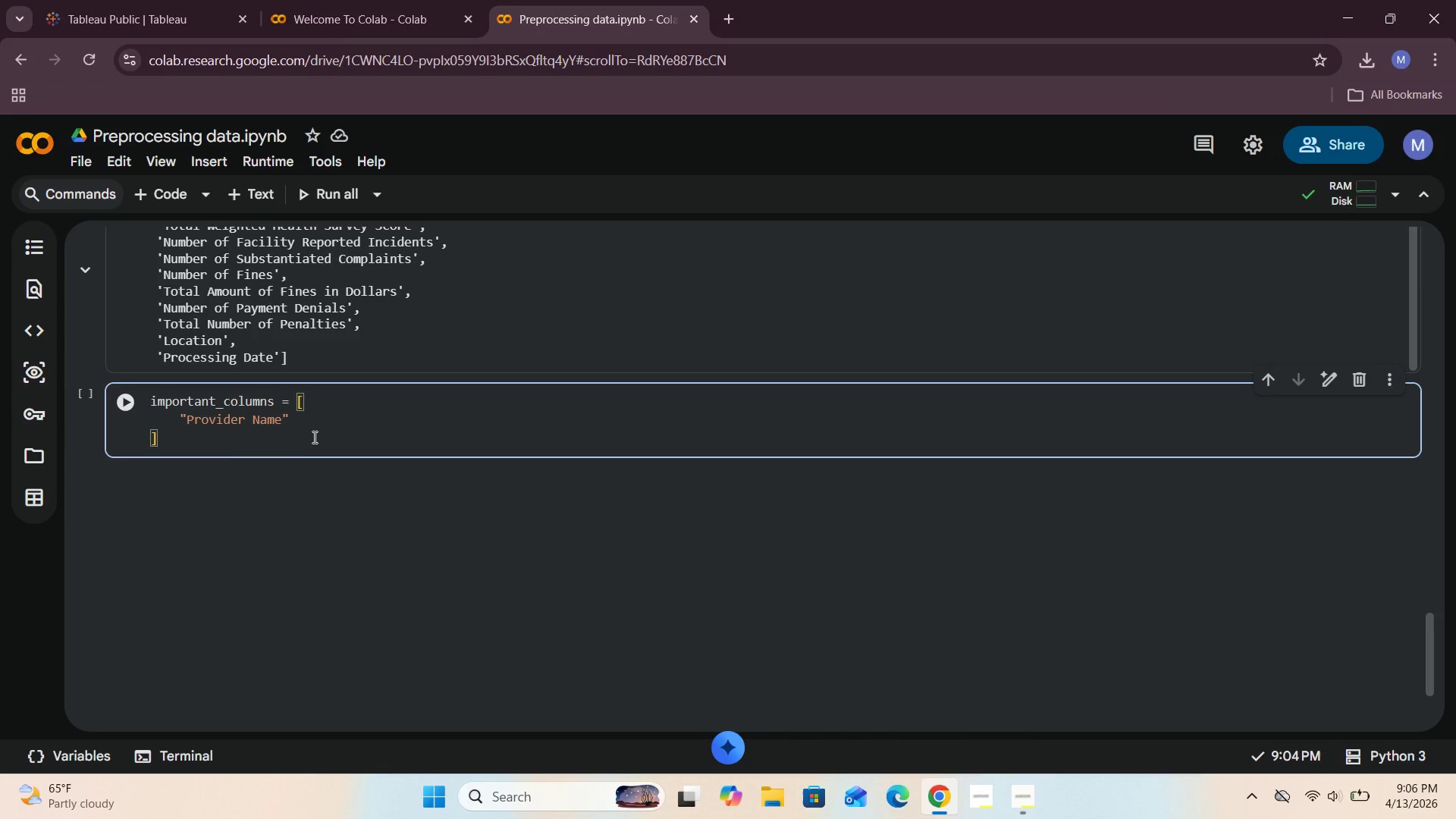 
left_click([310, 427])
 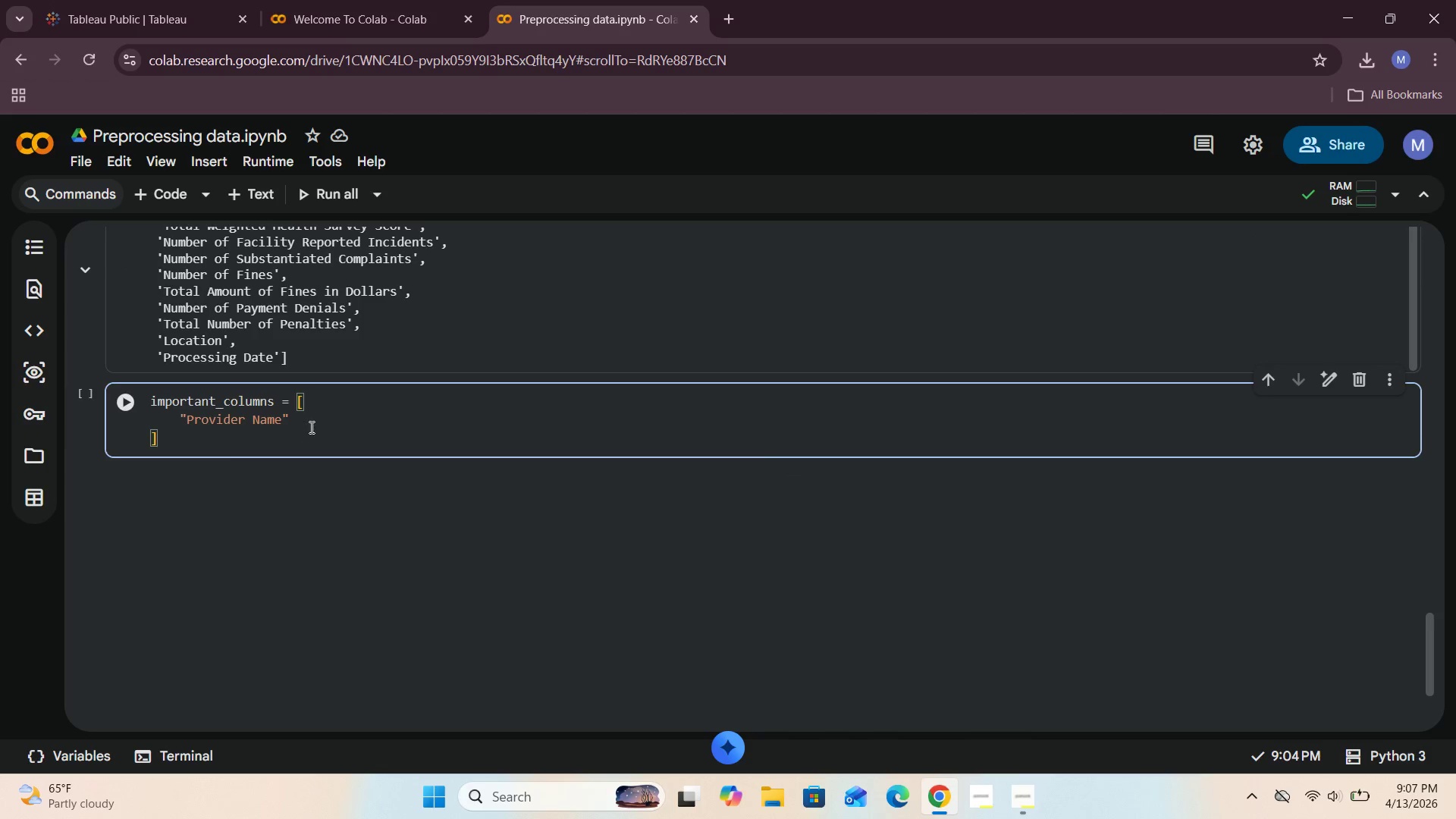 
key(Comma)
 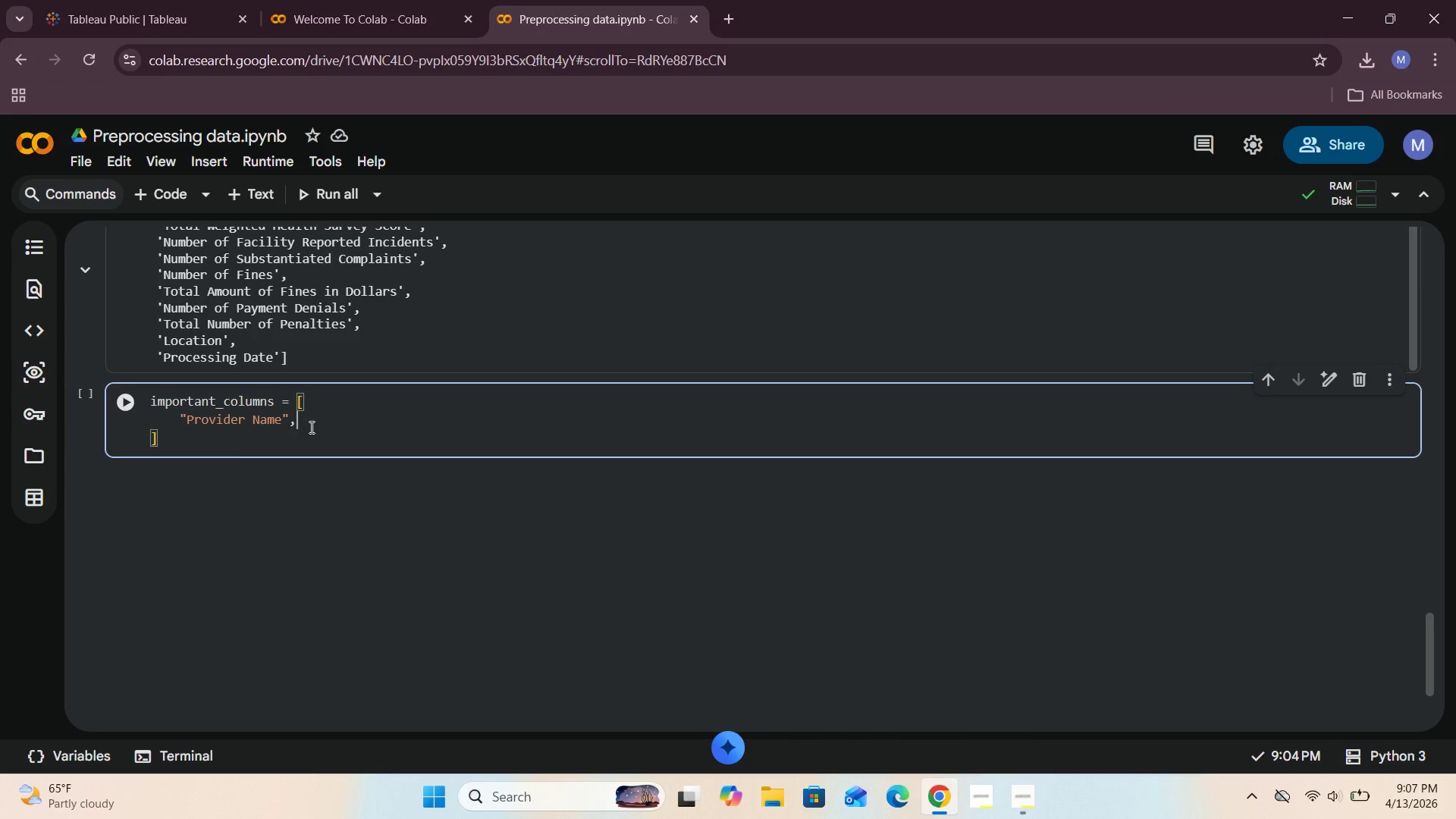 
key(Enter)
 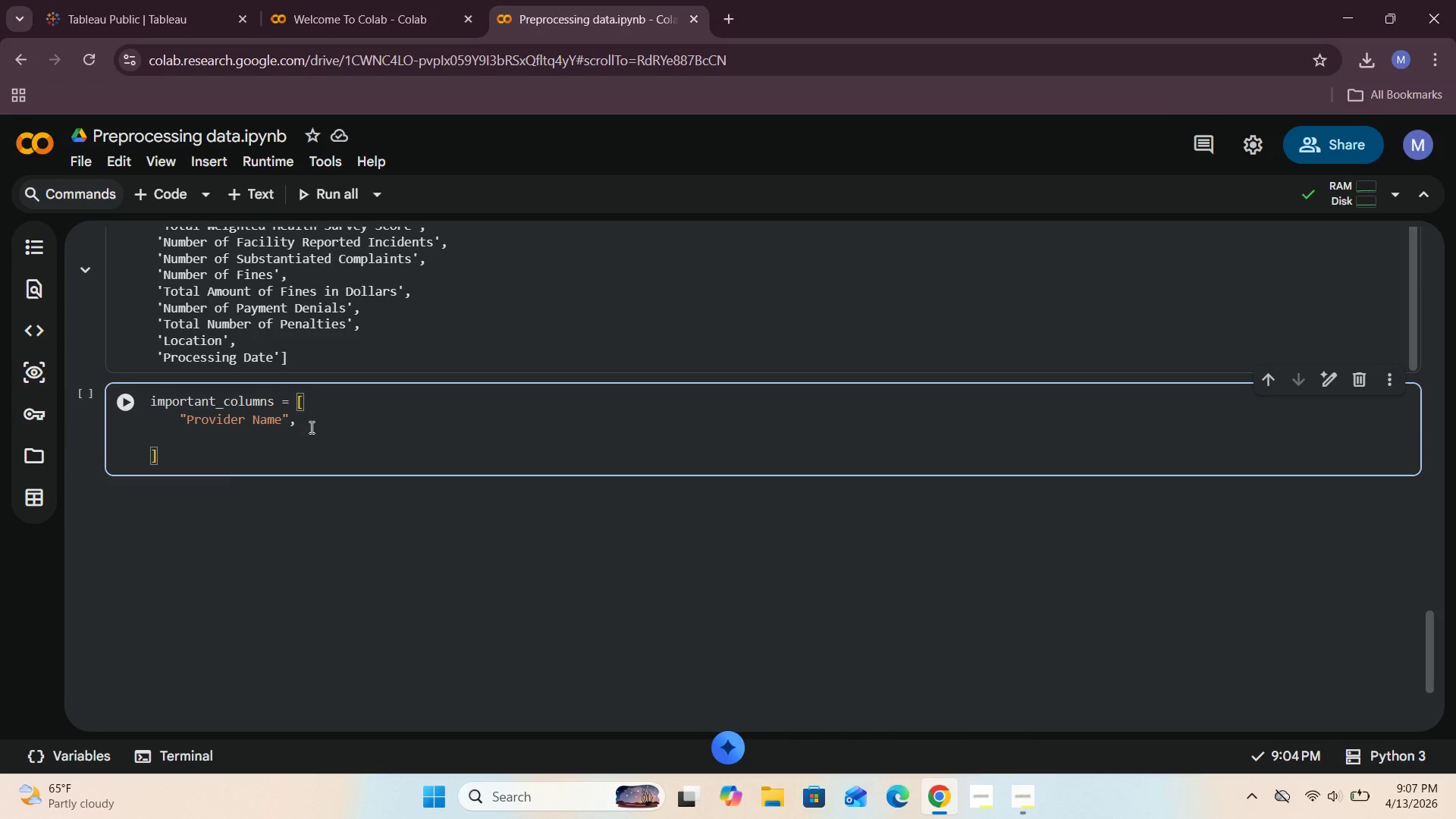 
key(Shift+Quote)
 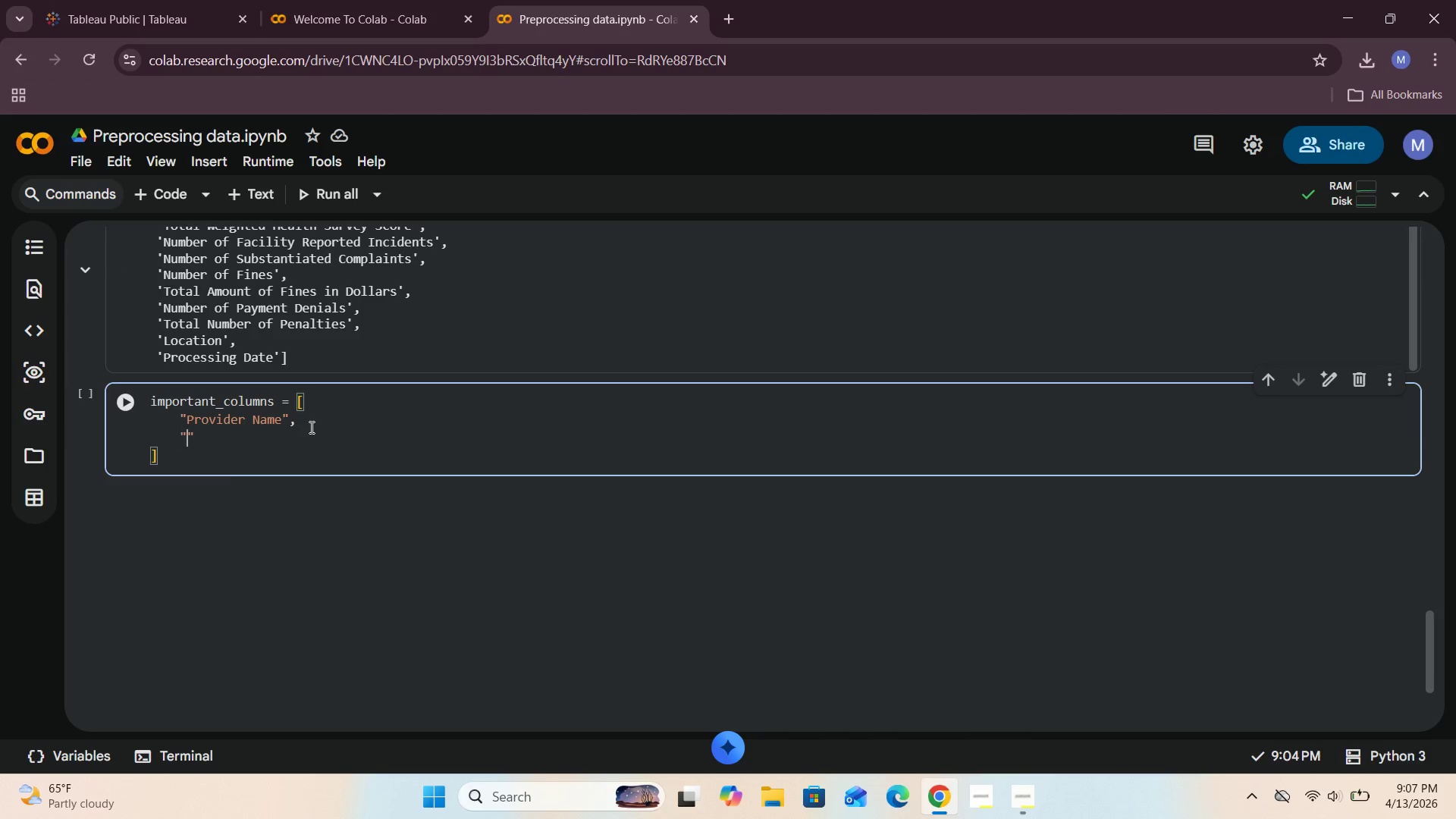 
key(Shift+Quote)
 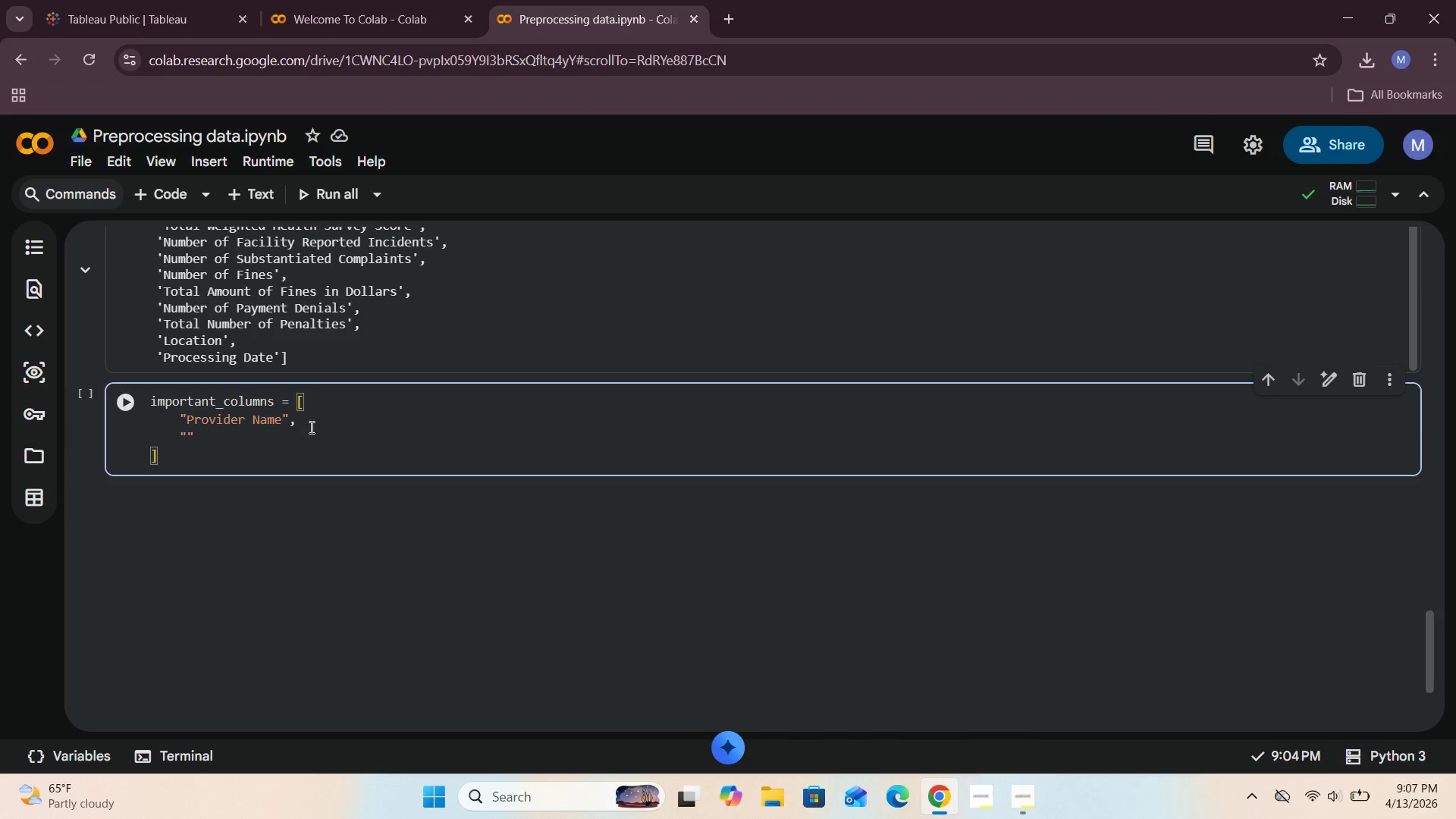 
key(ArrowLeft)
 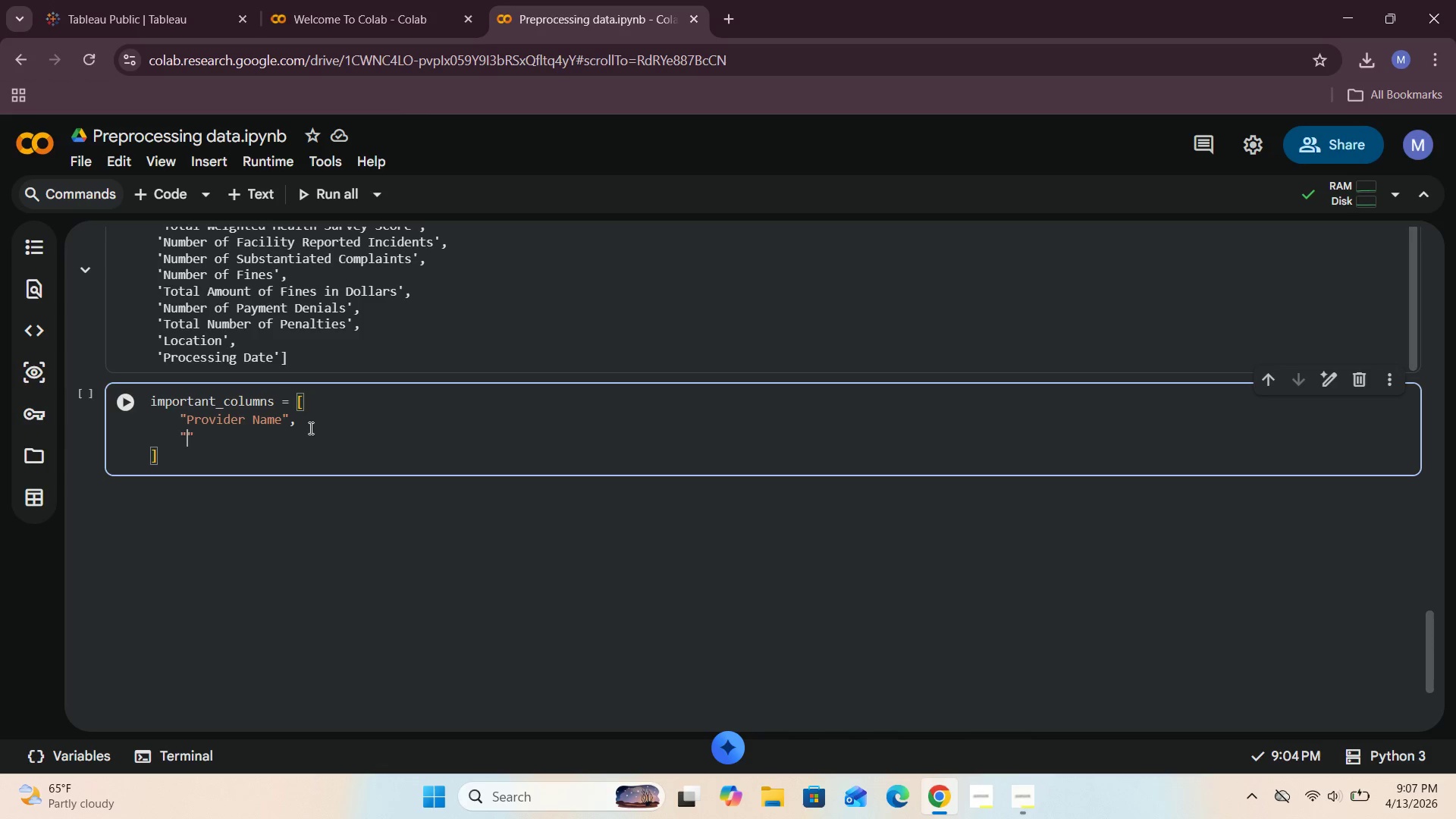 
wait(13.49)
 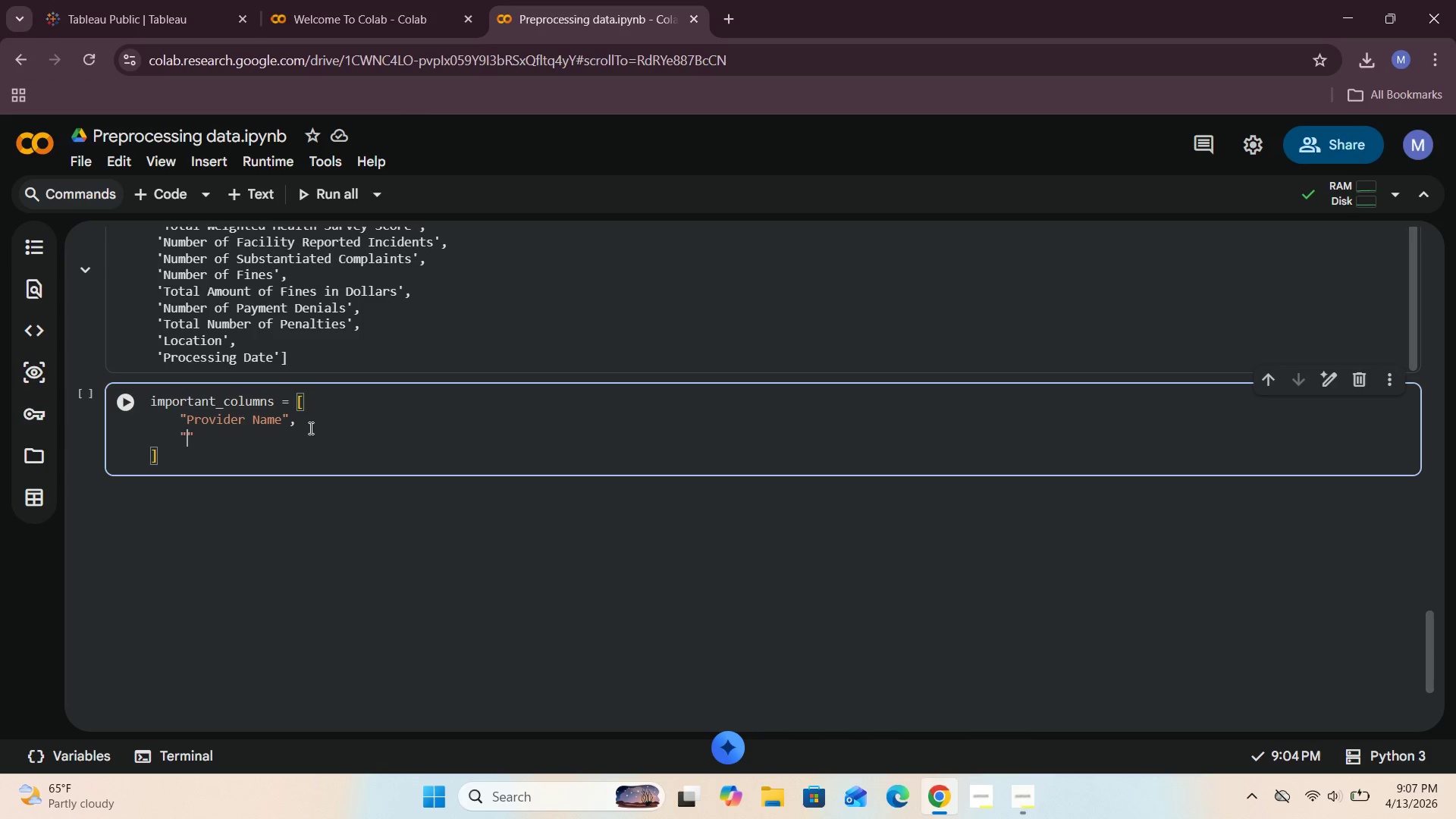 
scroll: coordinate [309, 428], scroll_direction: up, amount: 11.0
 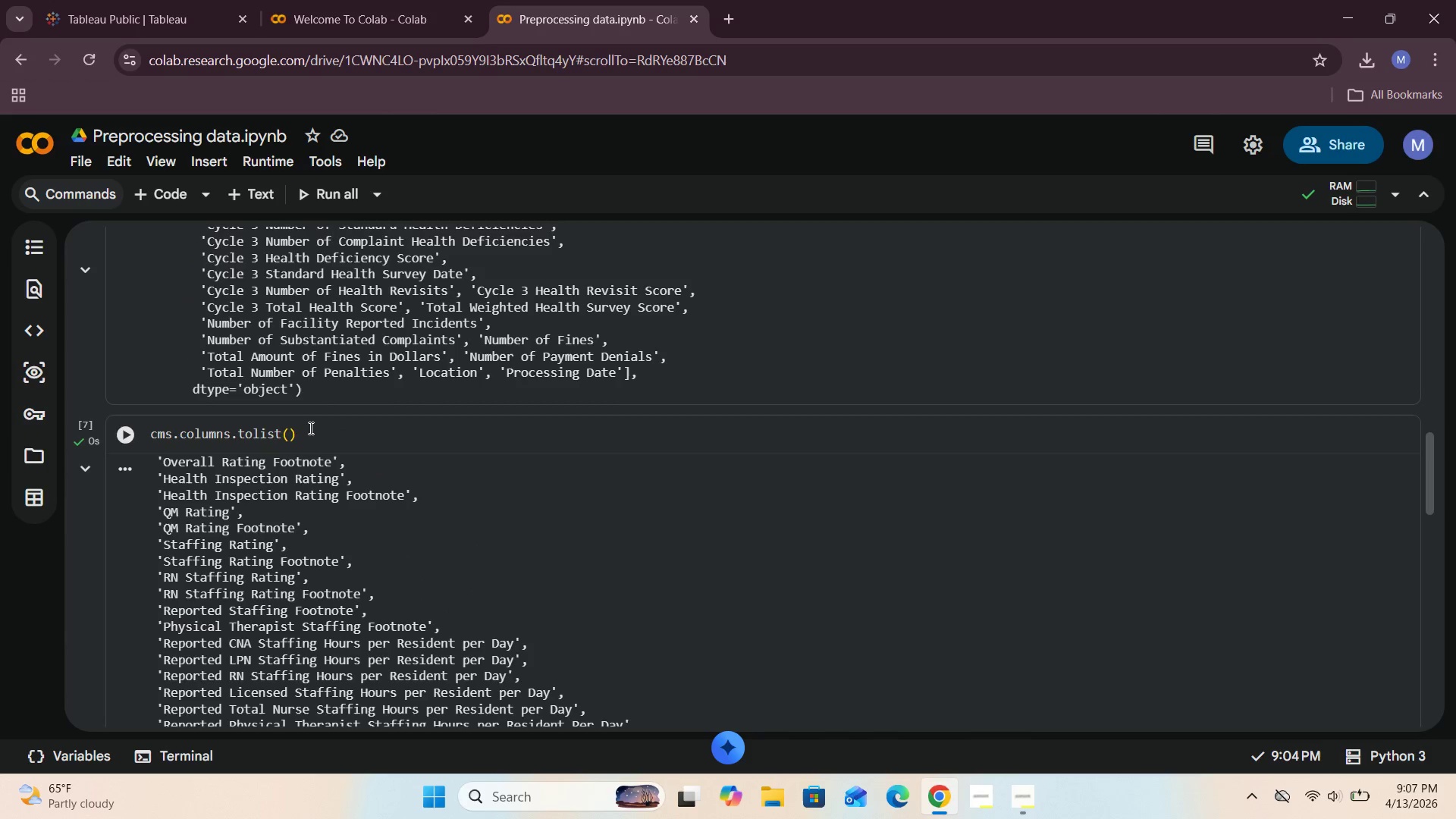 
scroll: coordinate [652, 469], scroll_direction: down, amount: 9.0
 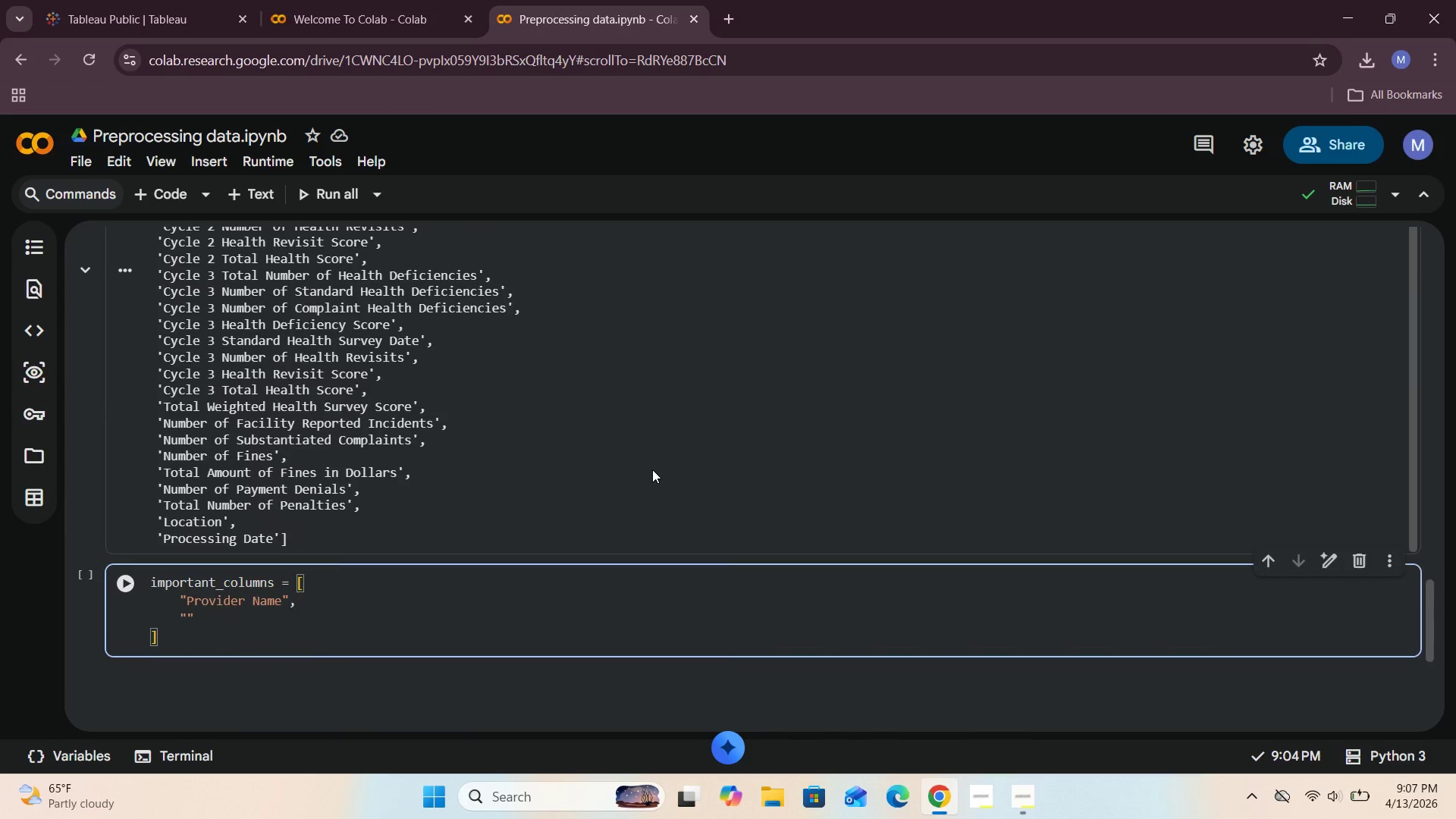 
scroll: coordinate [1102, 470], scroll_direction: up, amount: 18.0
 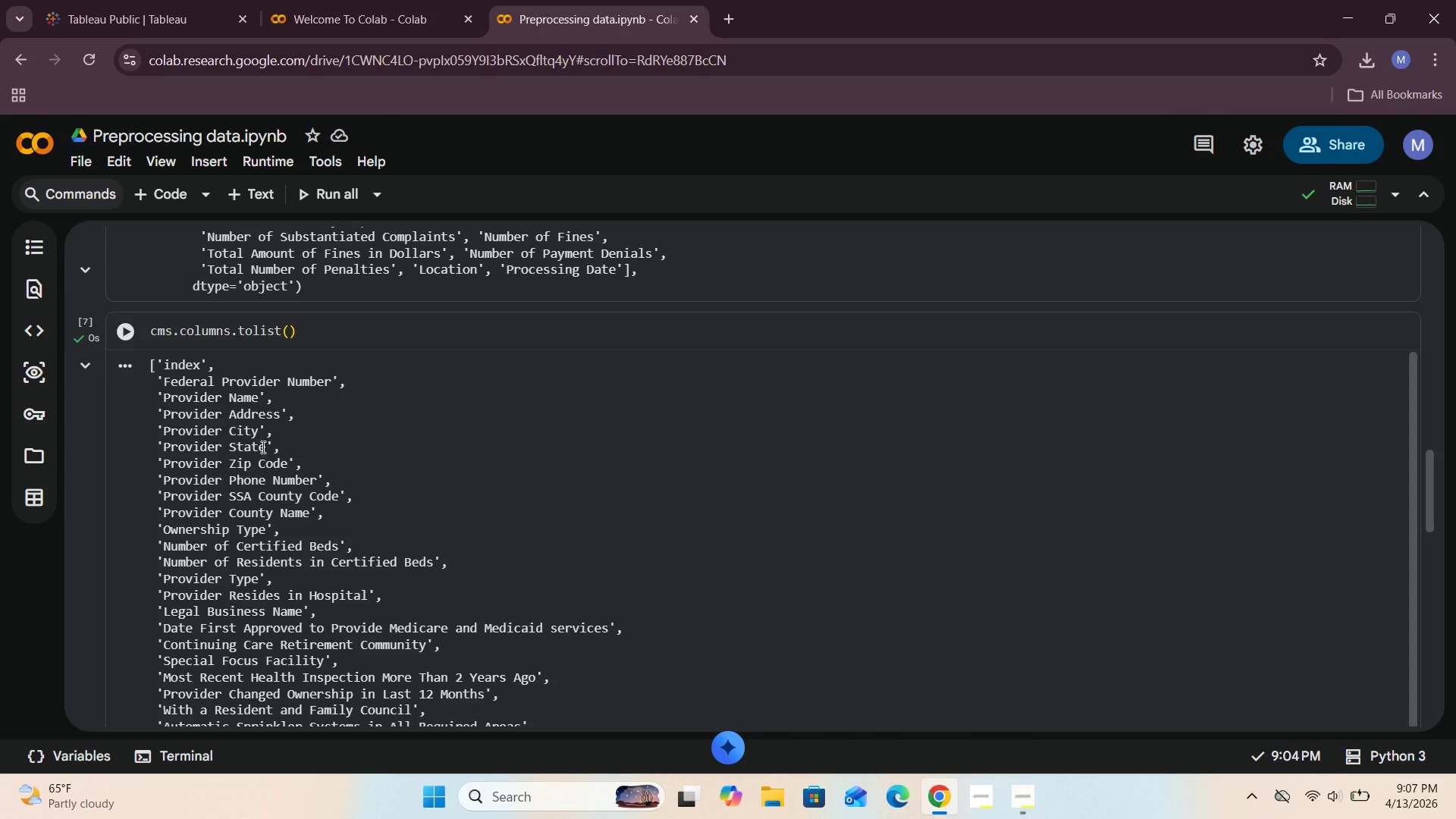 
left_click_drag(start_coordinate=[279, 414], to_coordinate=[164, 418])
 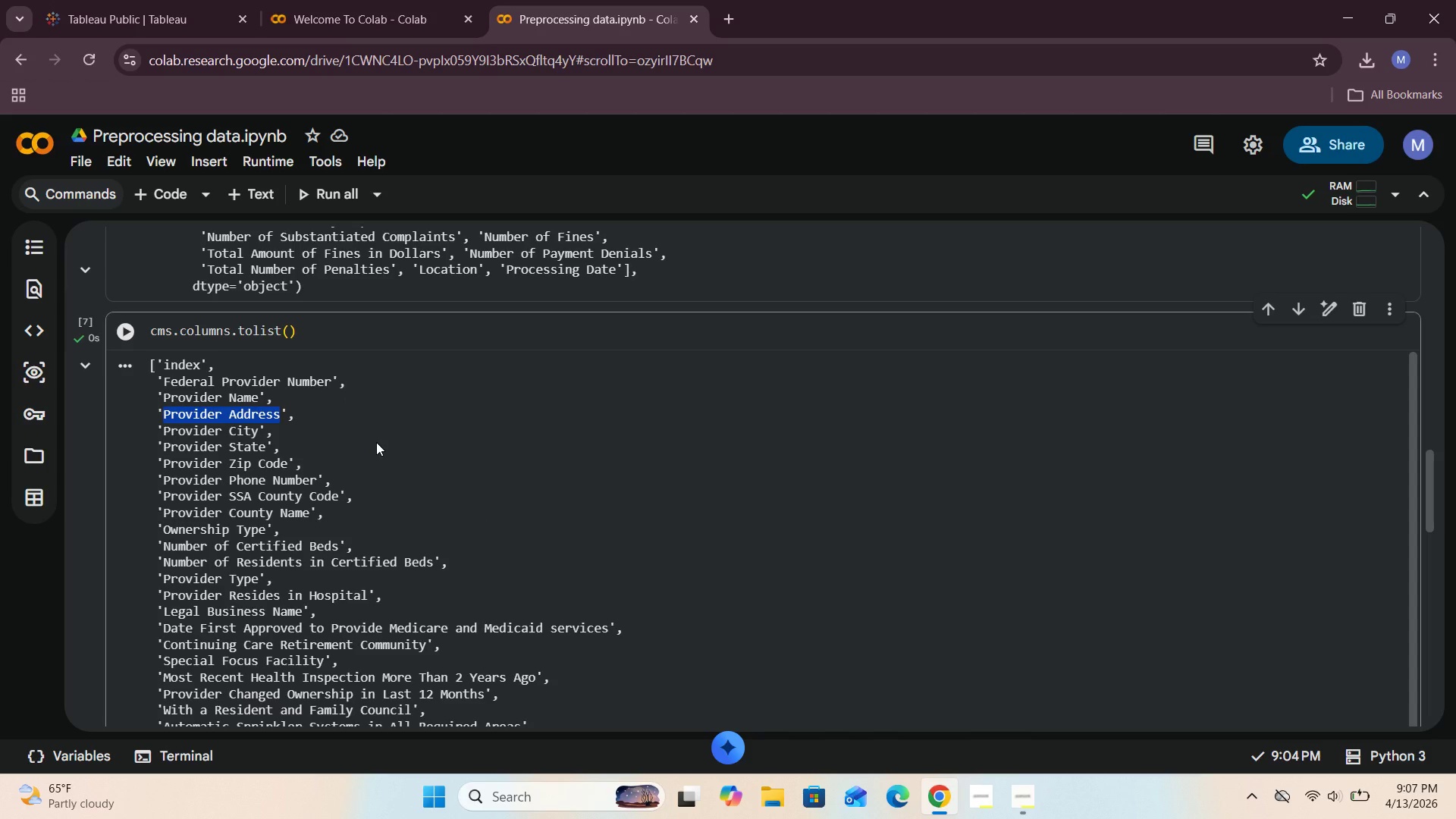 
key(Control+C)
 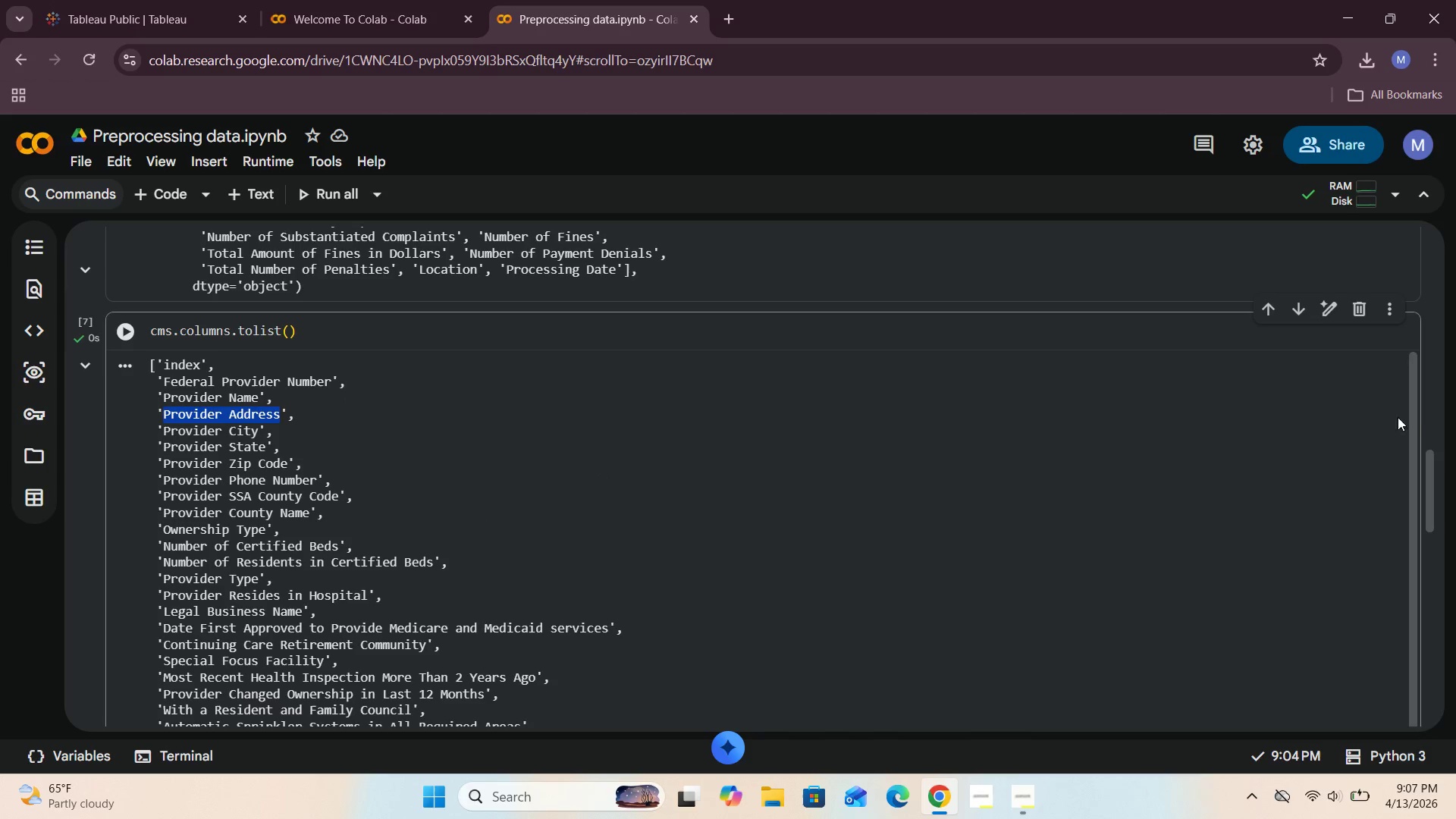 
scroll: coordinate [1427, 399], scroll_direction: down, amount: 12.0
 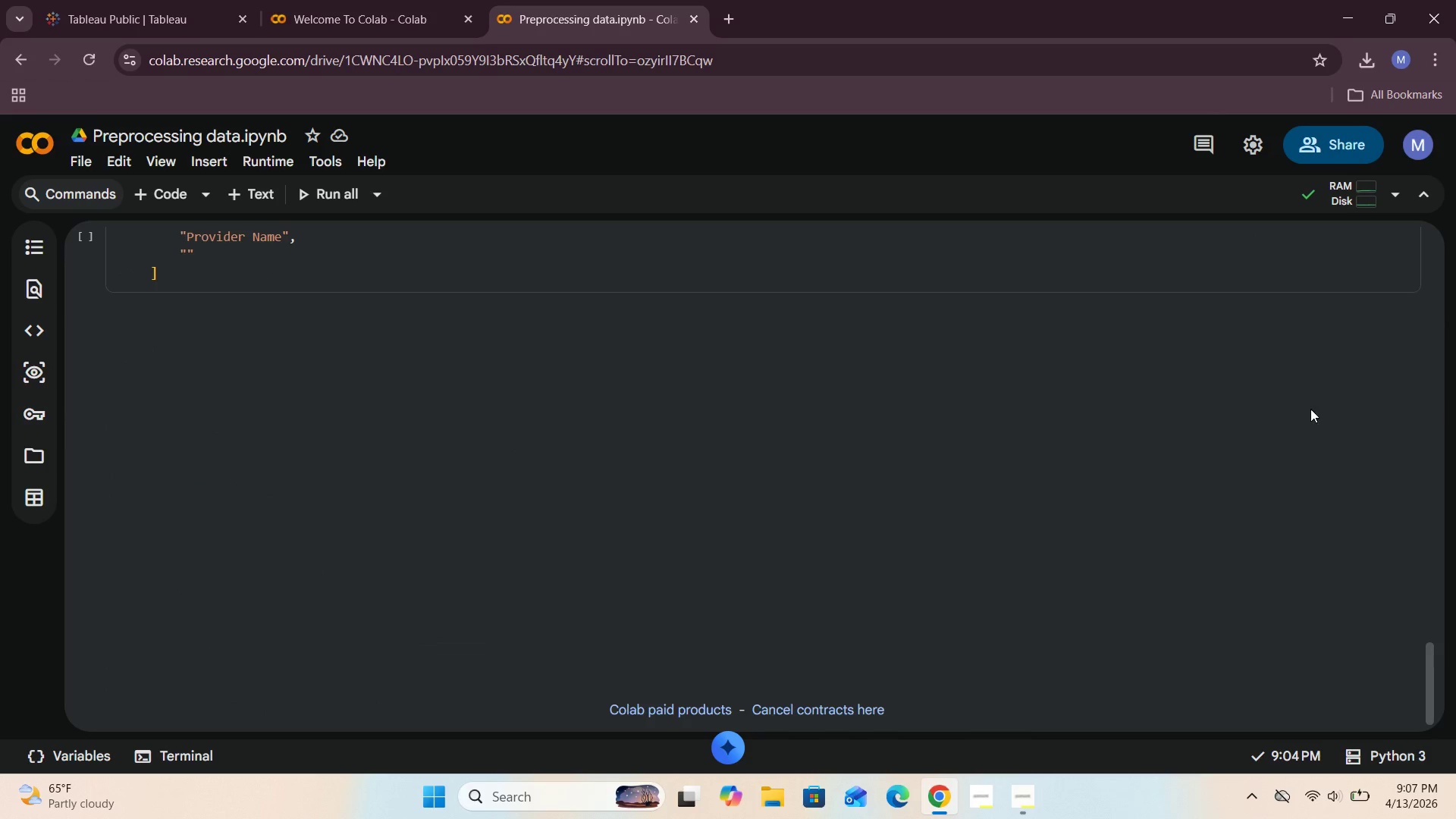 
scroll: coordinate [1313, 413], scroll_direction: up, amount: 2.0
 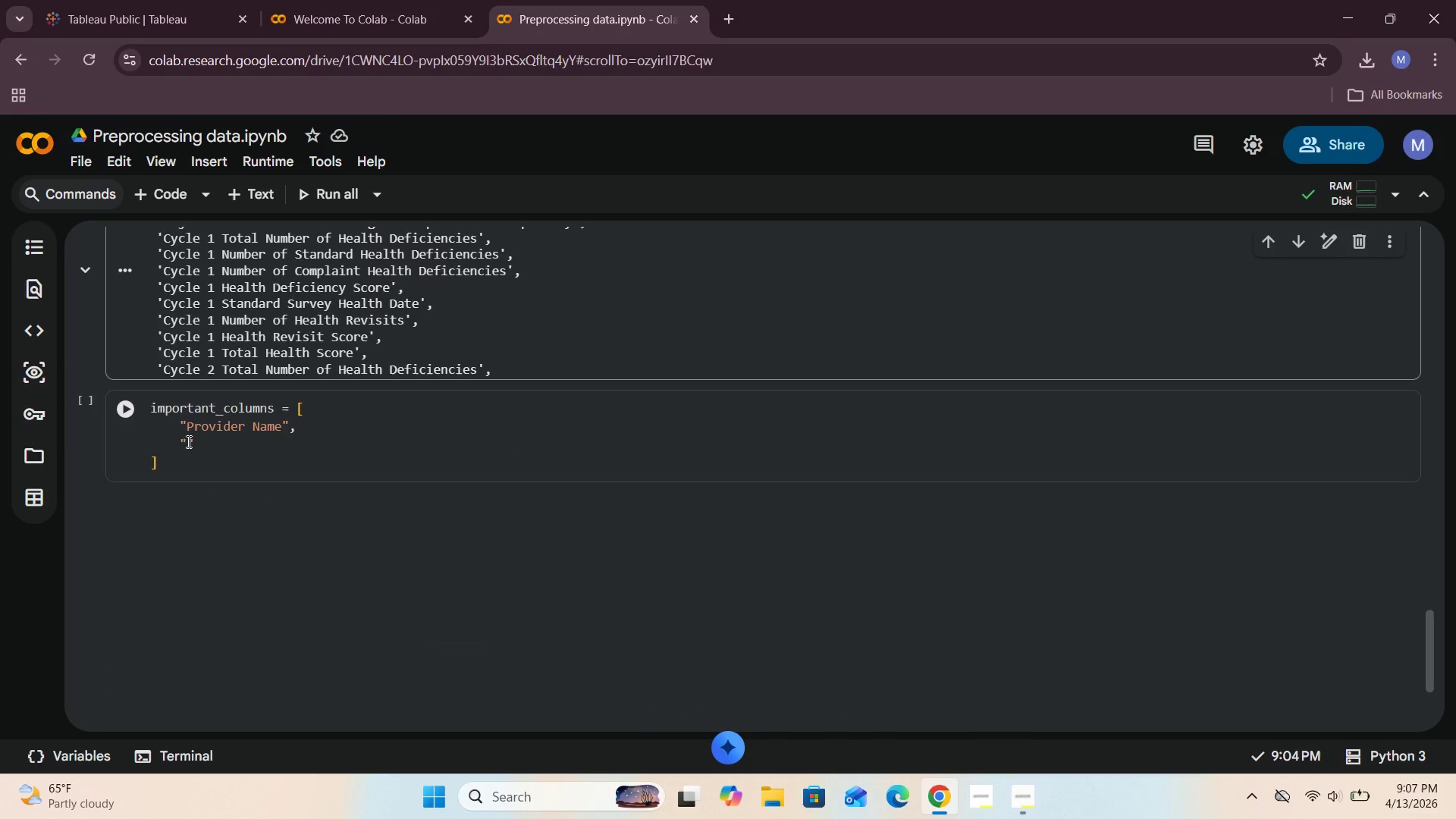 
left_click([184, 441])
 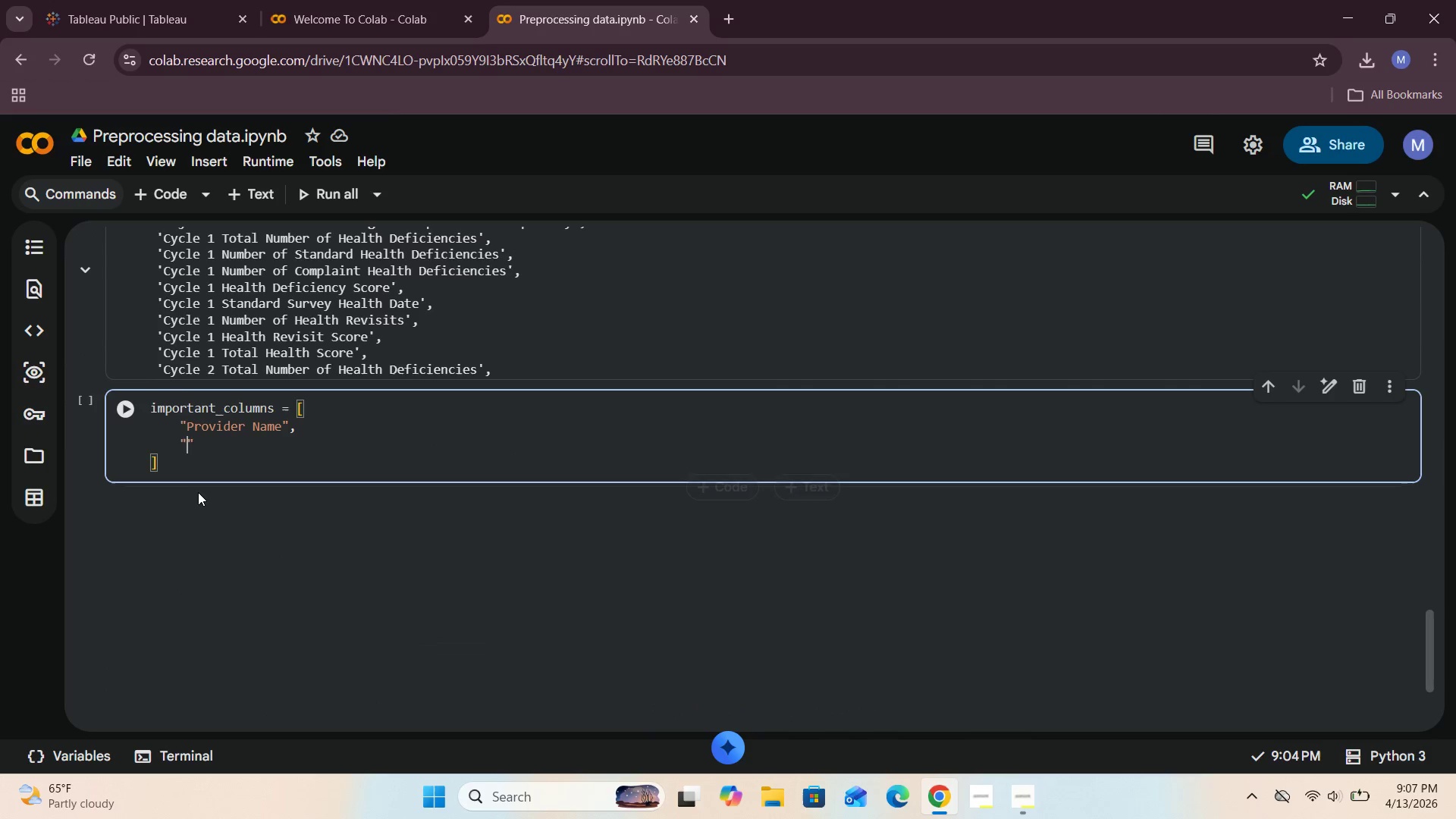 
key(Control+V)
 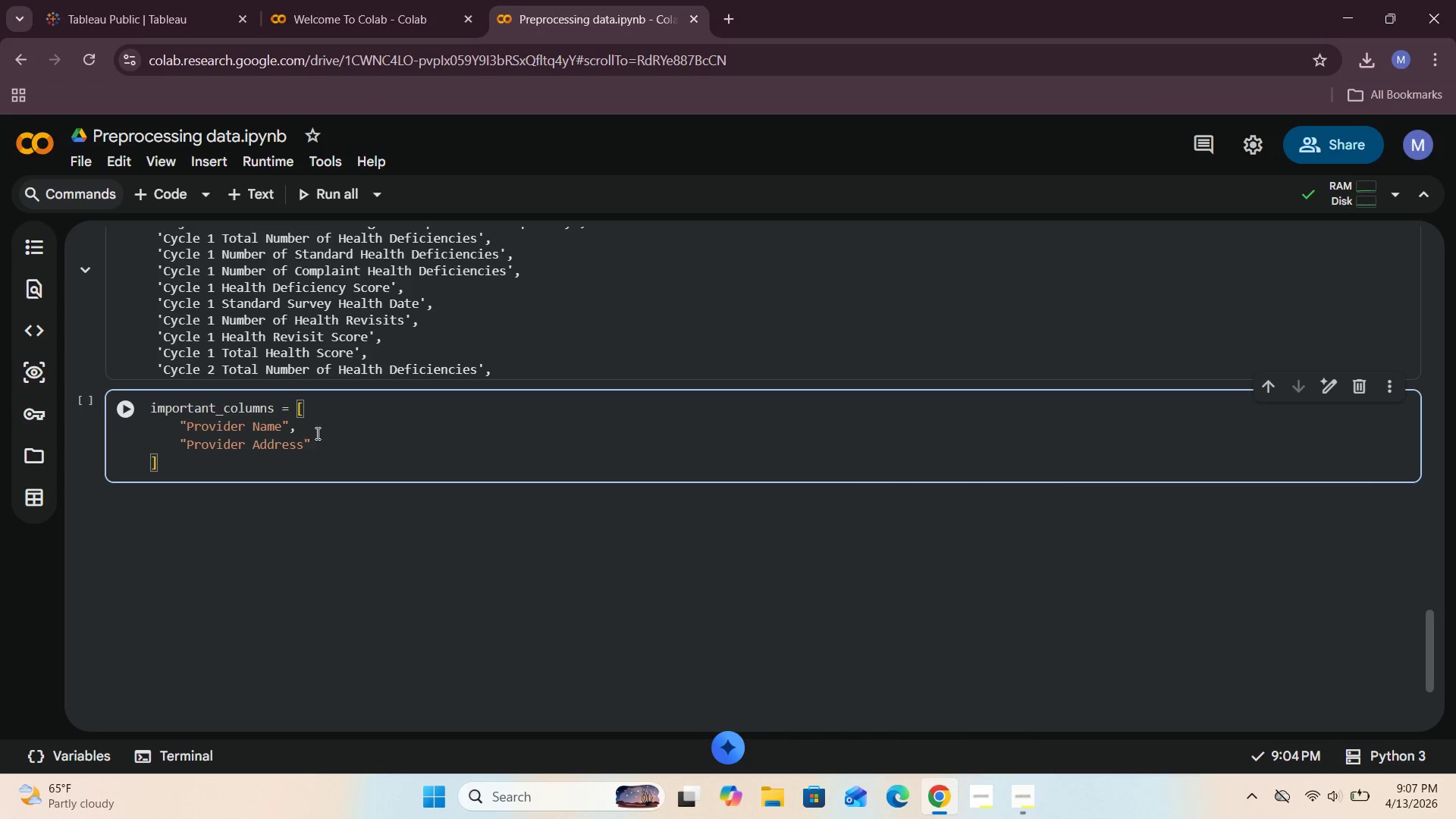 
left_click([318, 438])
 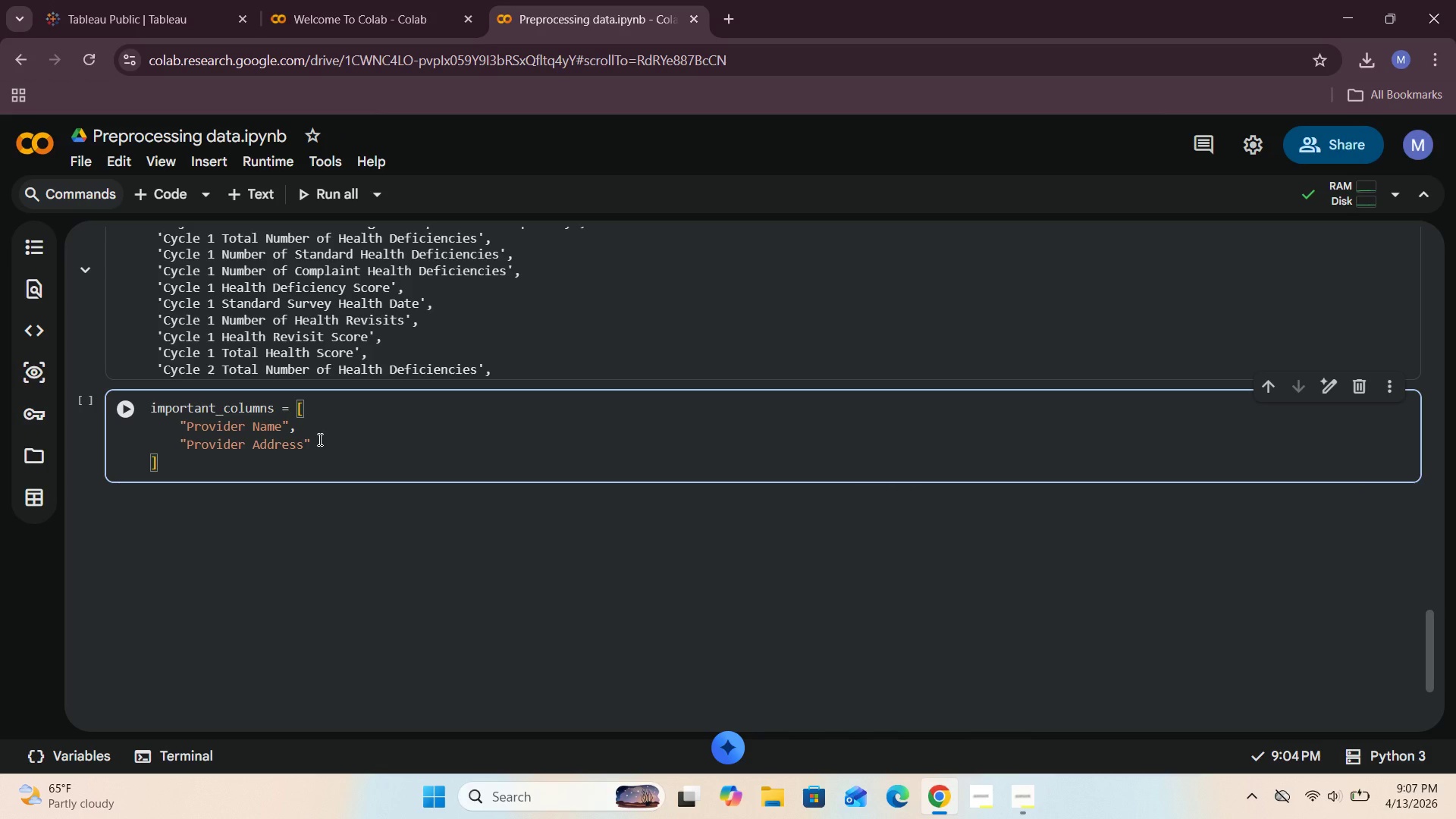 
key(Comma)
 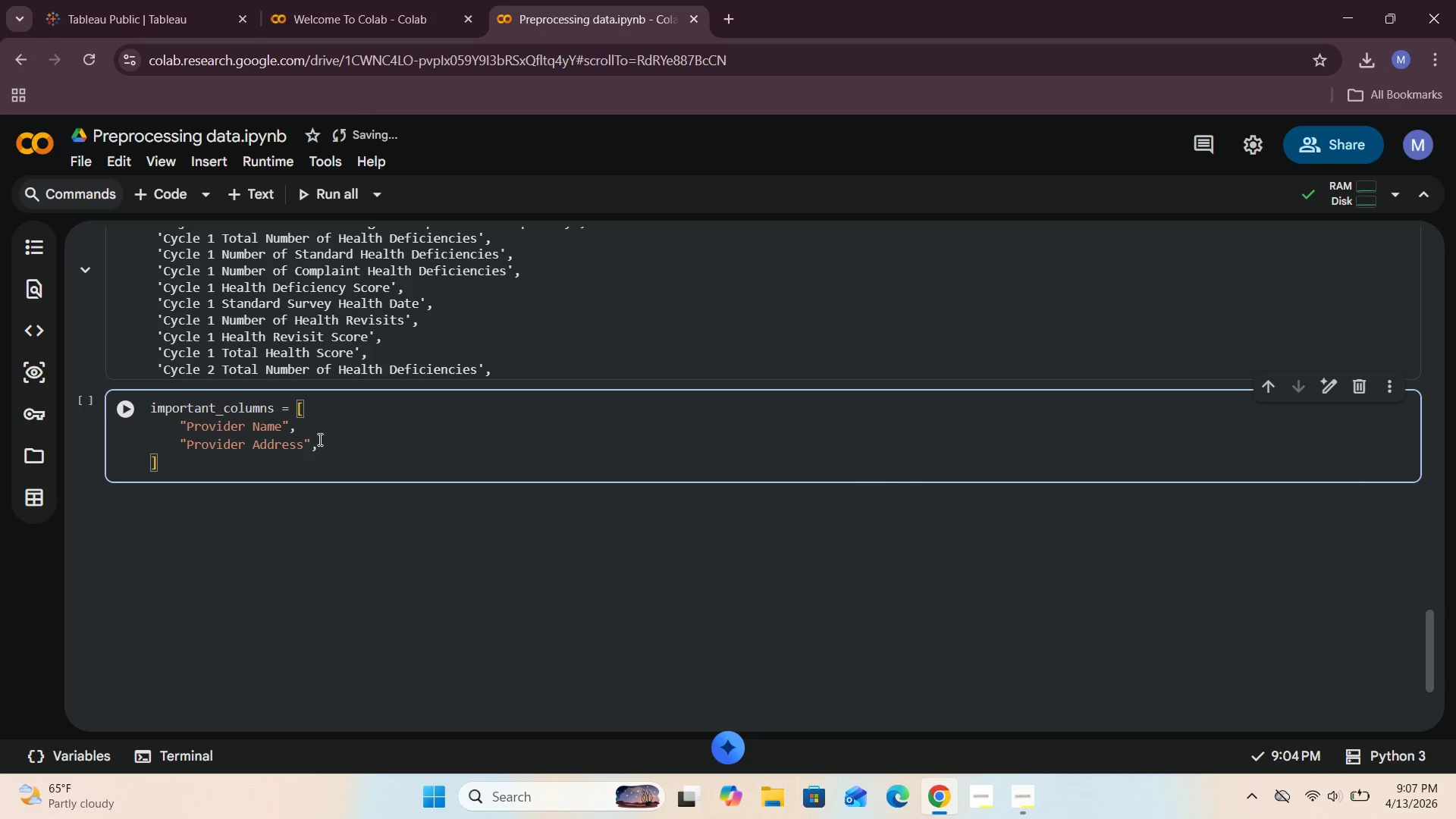 
key(Enter)
 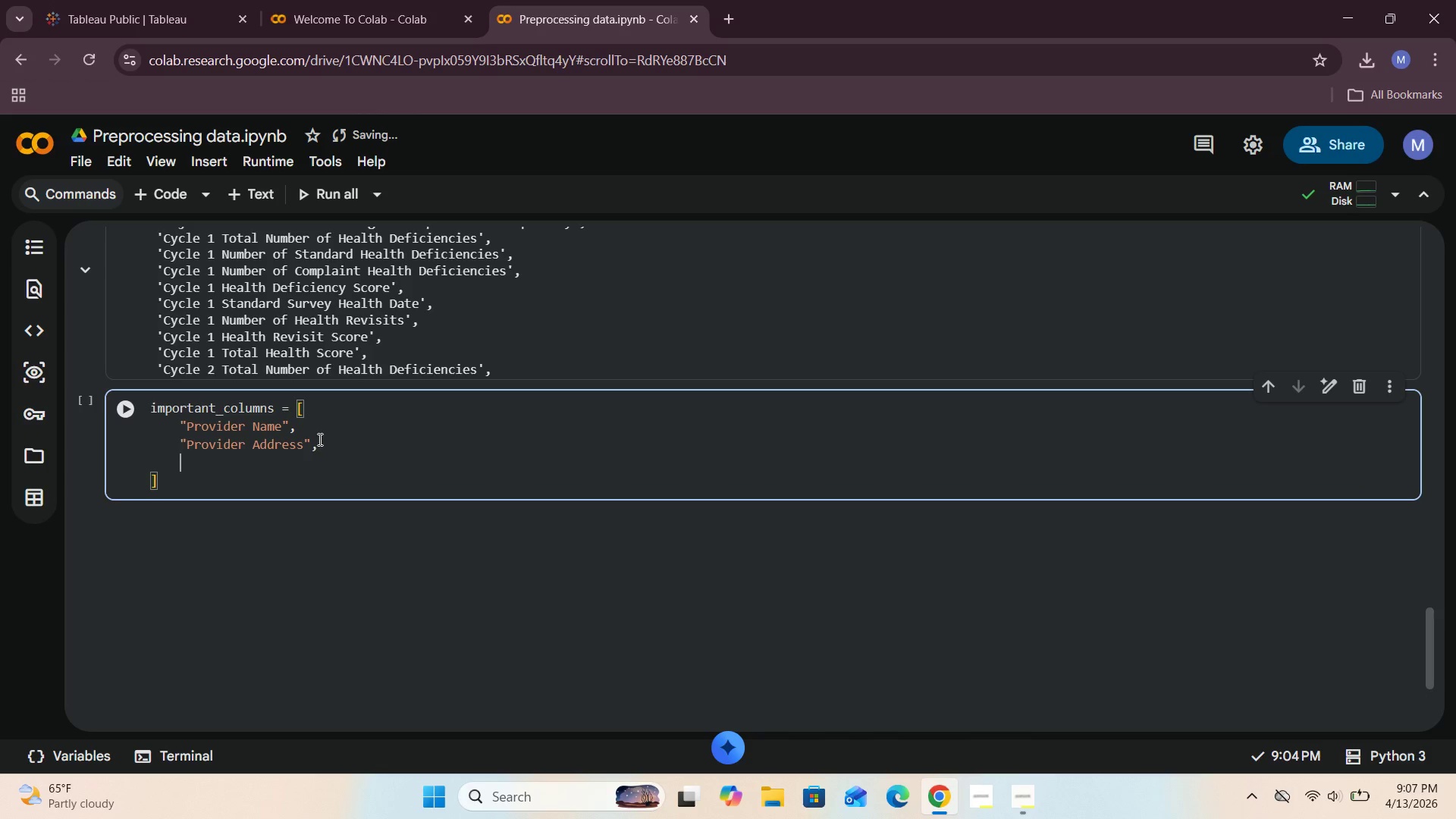 
key(Shift+Quote)
 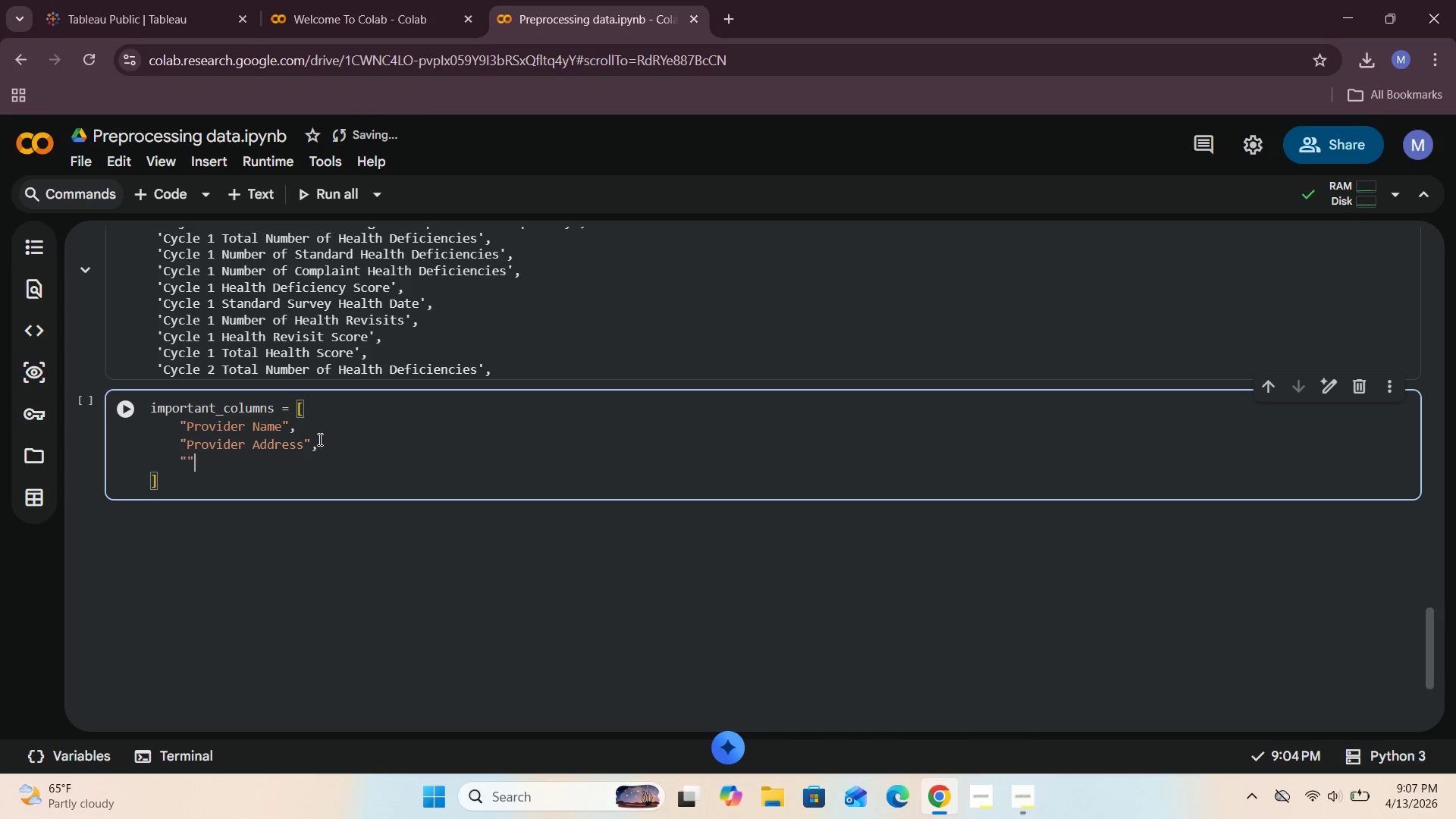 
key(Shift+Quote)
 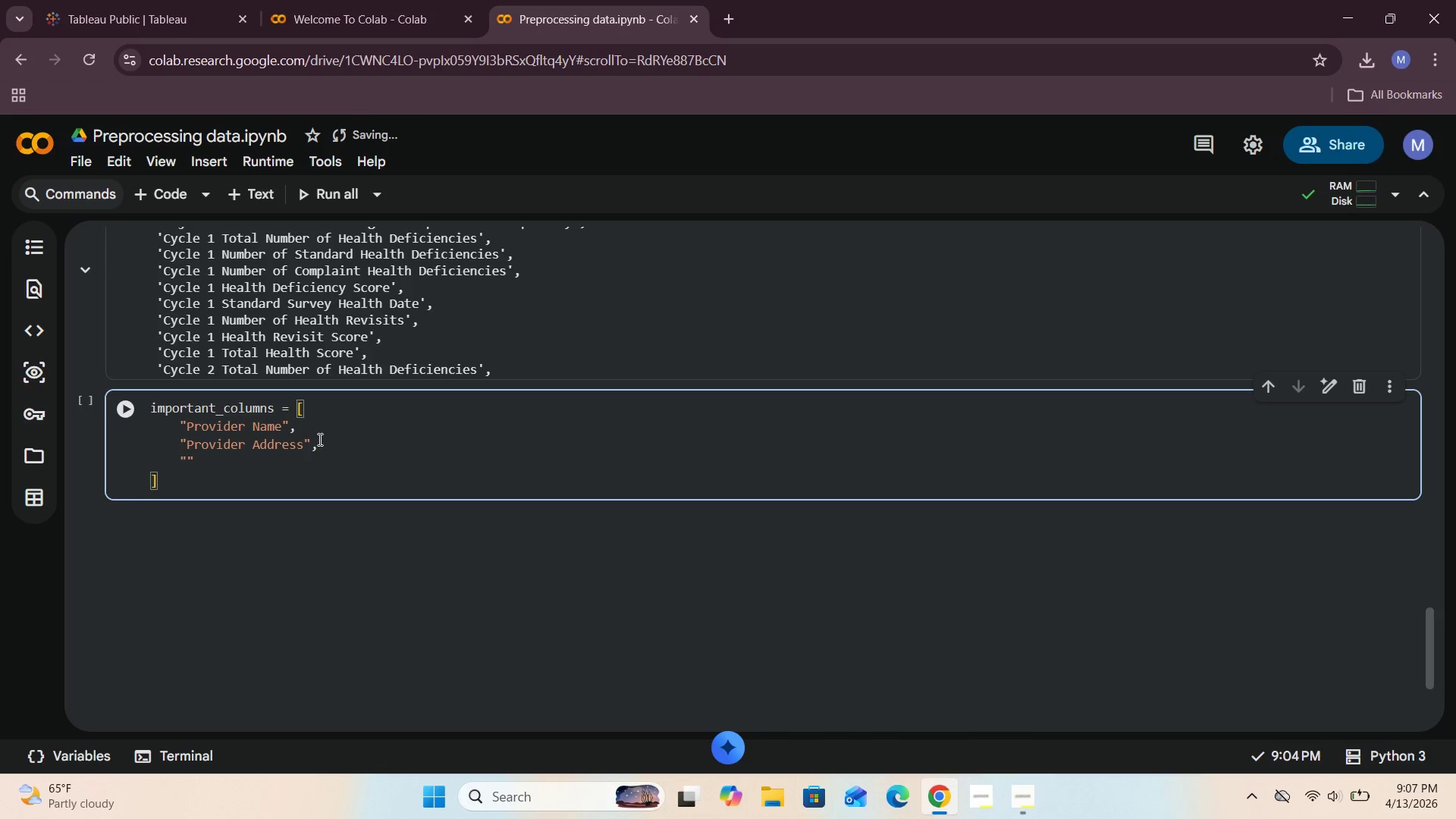 
key(ArrowLeft)
 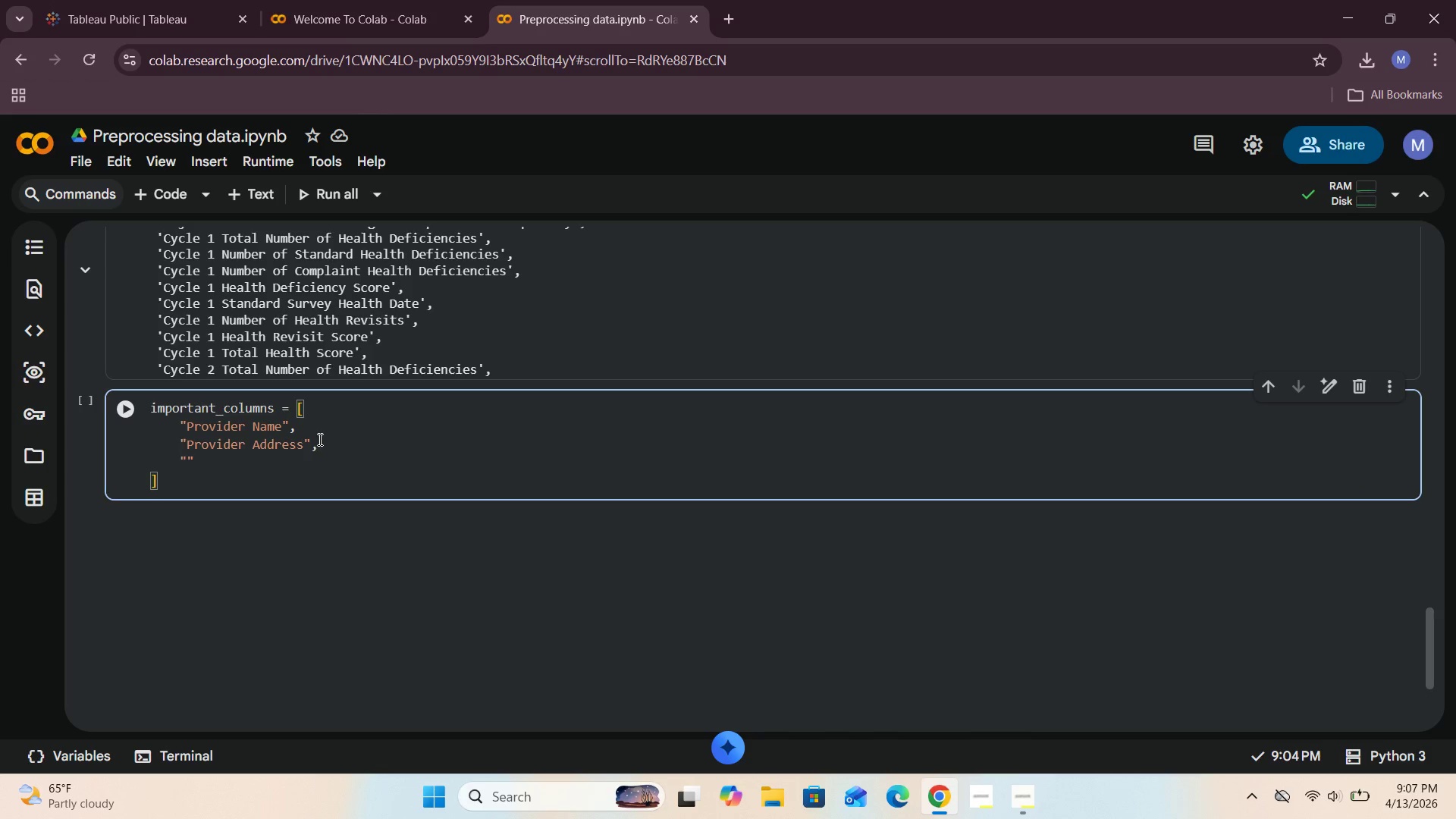 
type(Provider City)
 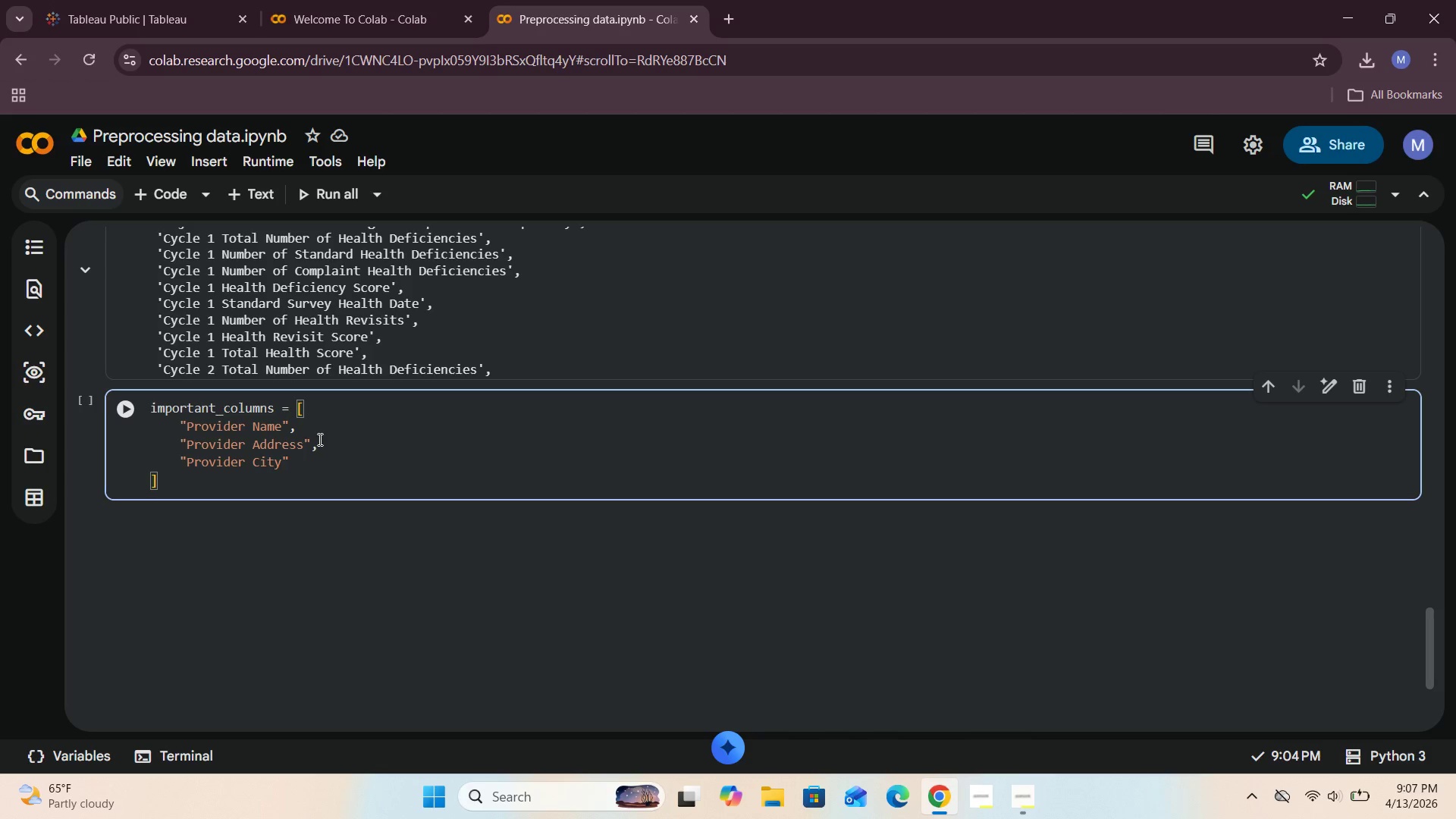 
key(ArrowRight)
 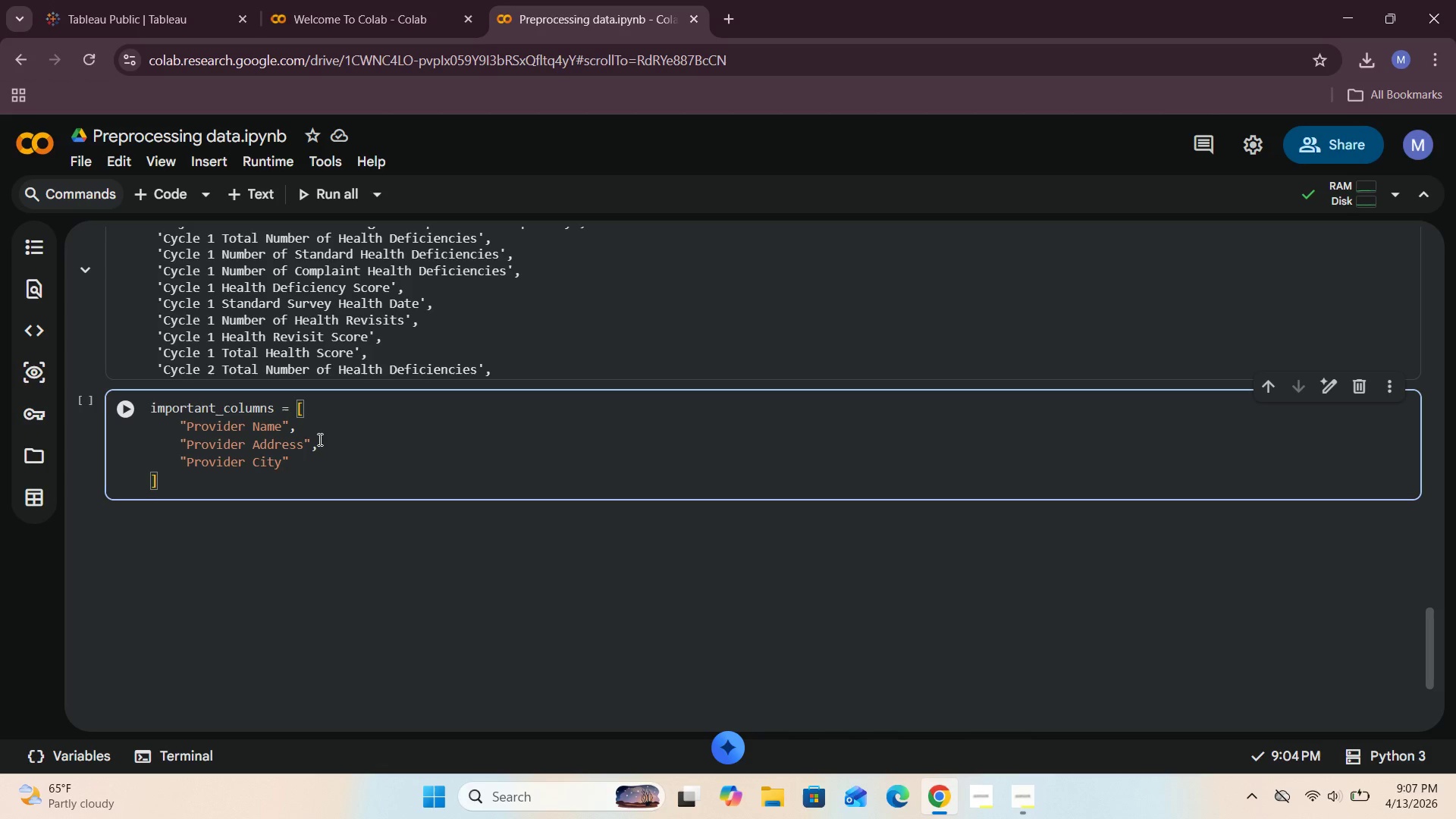 
key(Comma)
 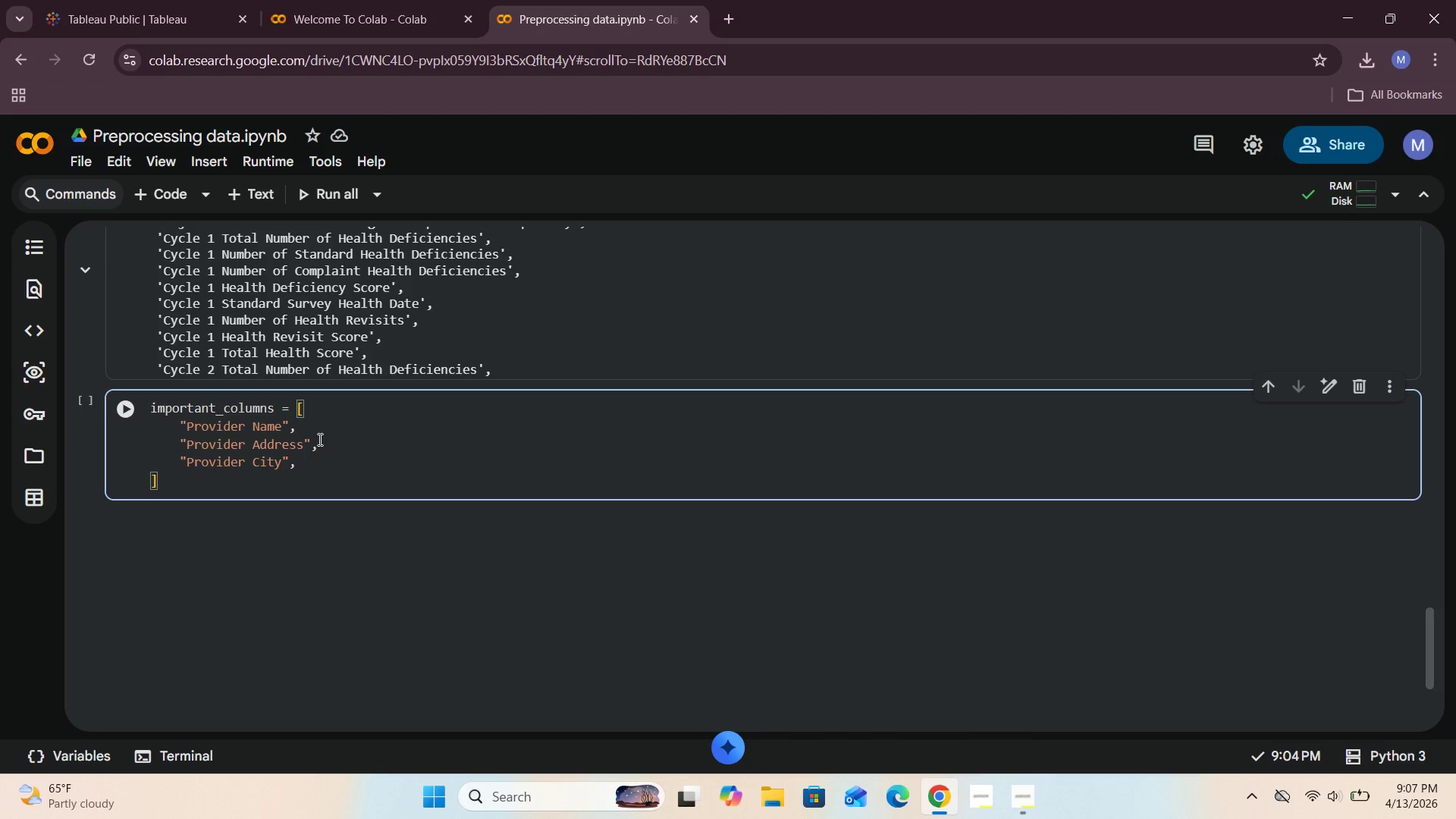 
key(Enter)
 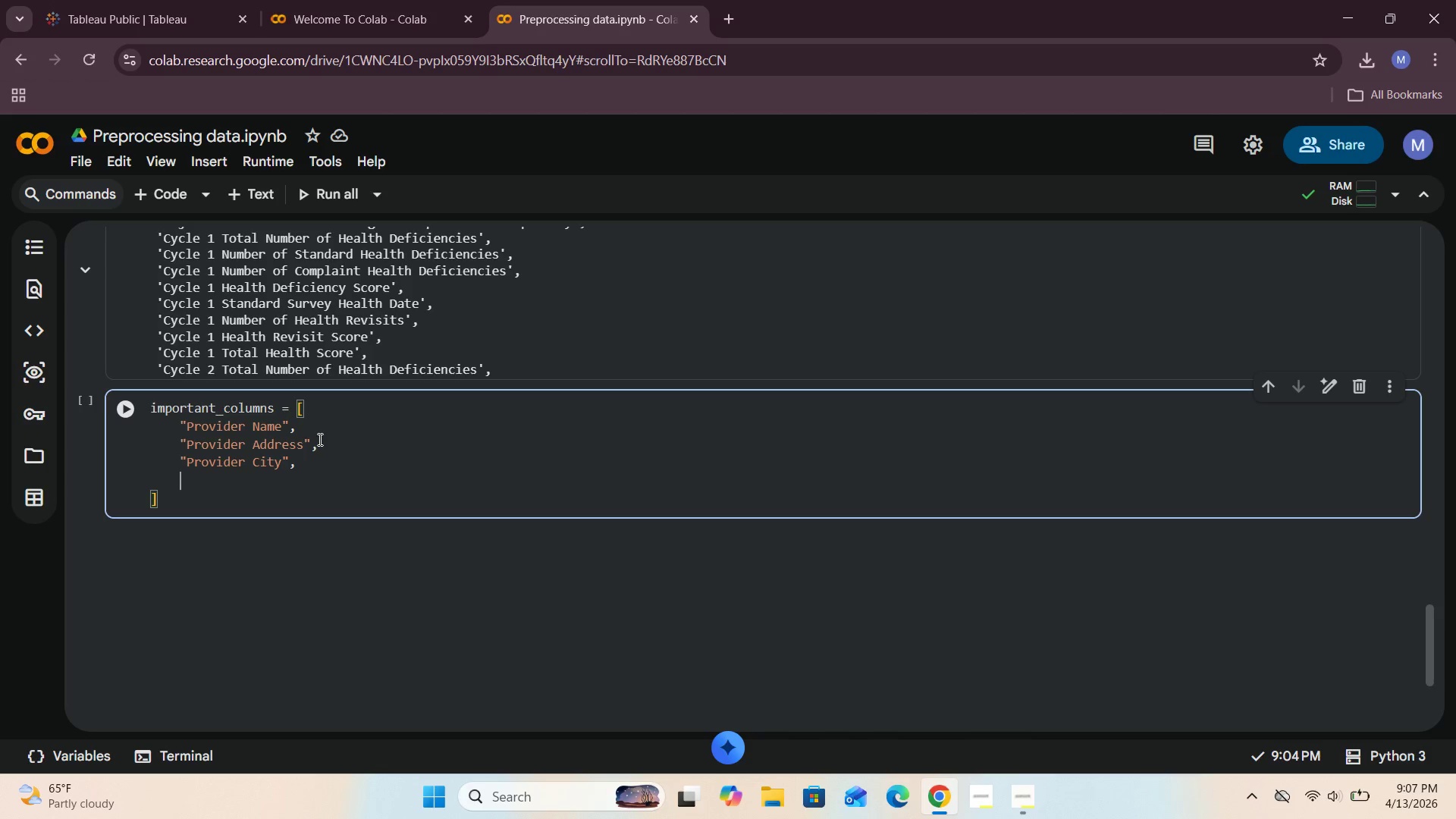 
key(Shift+Quote)
 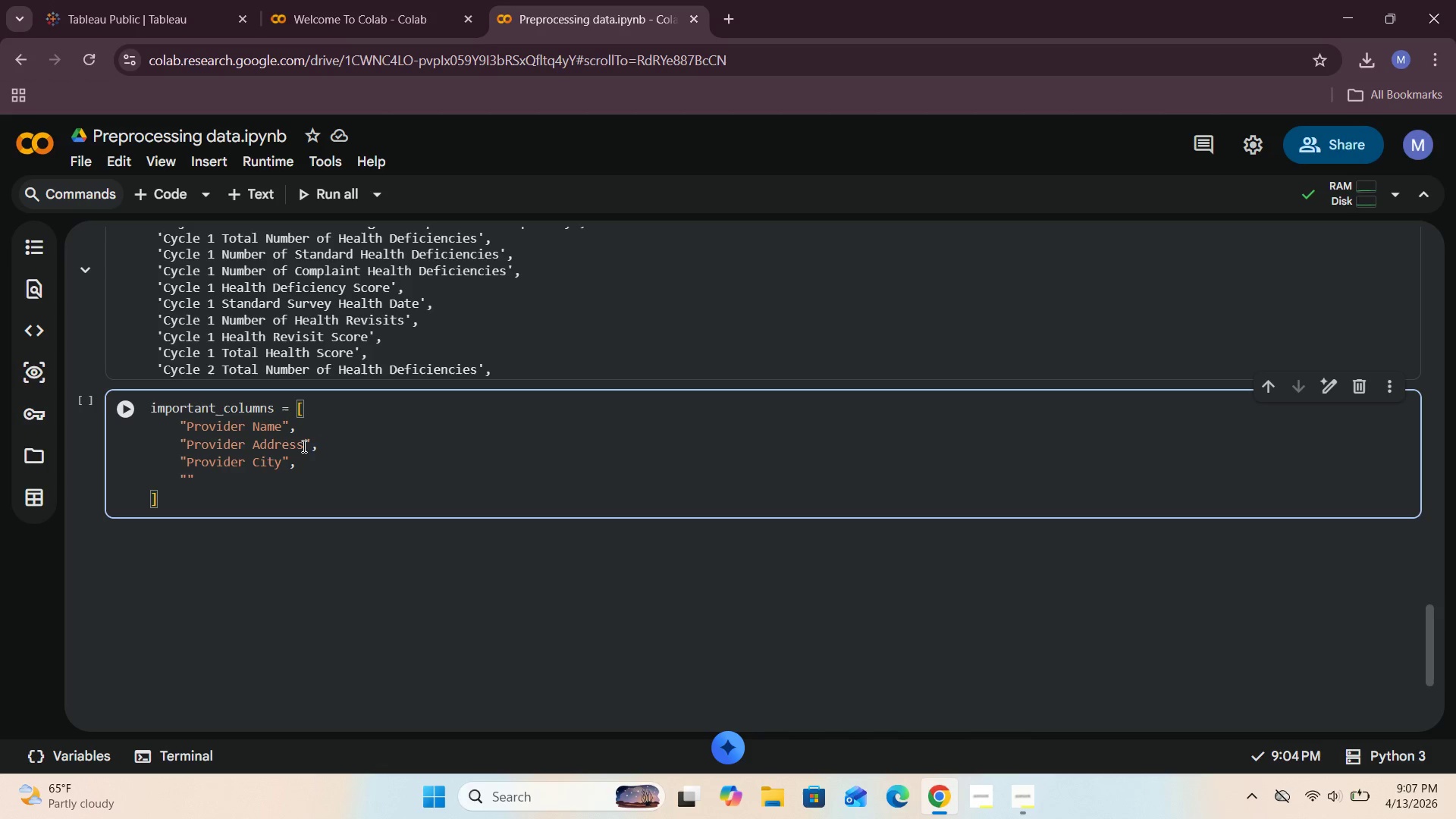 
scroll: coordinate [463, 357], scroll_direction: up, amount: 6.0
 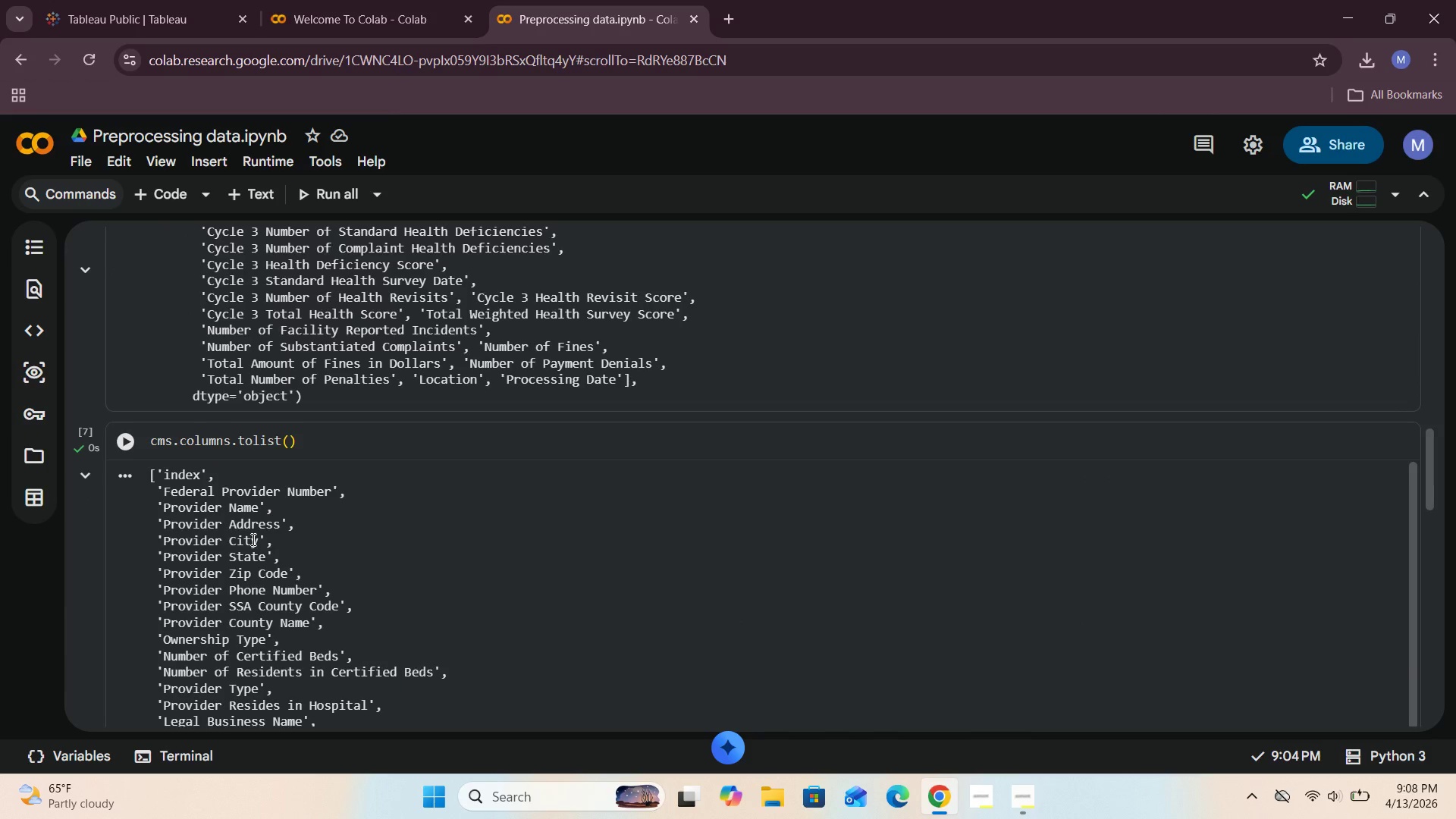 
left_click_drag(start_coordinate=[264, 558], to_coordinate=[164, 563])
 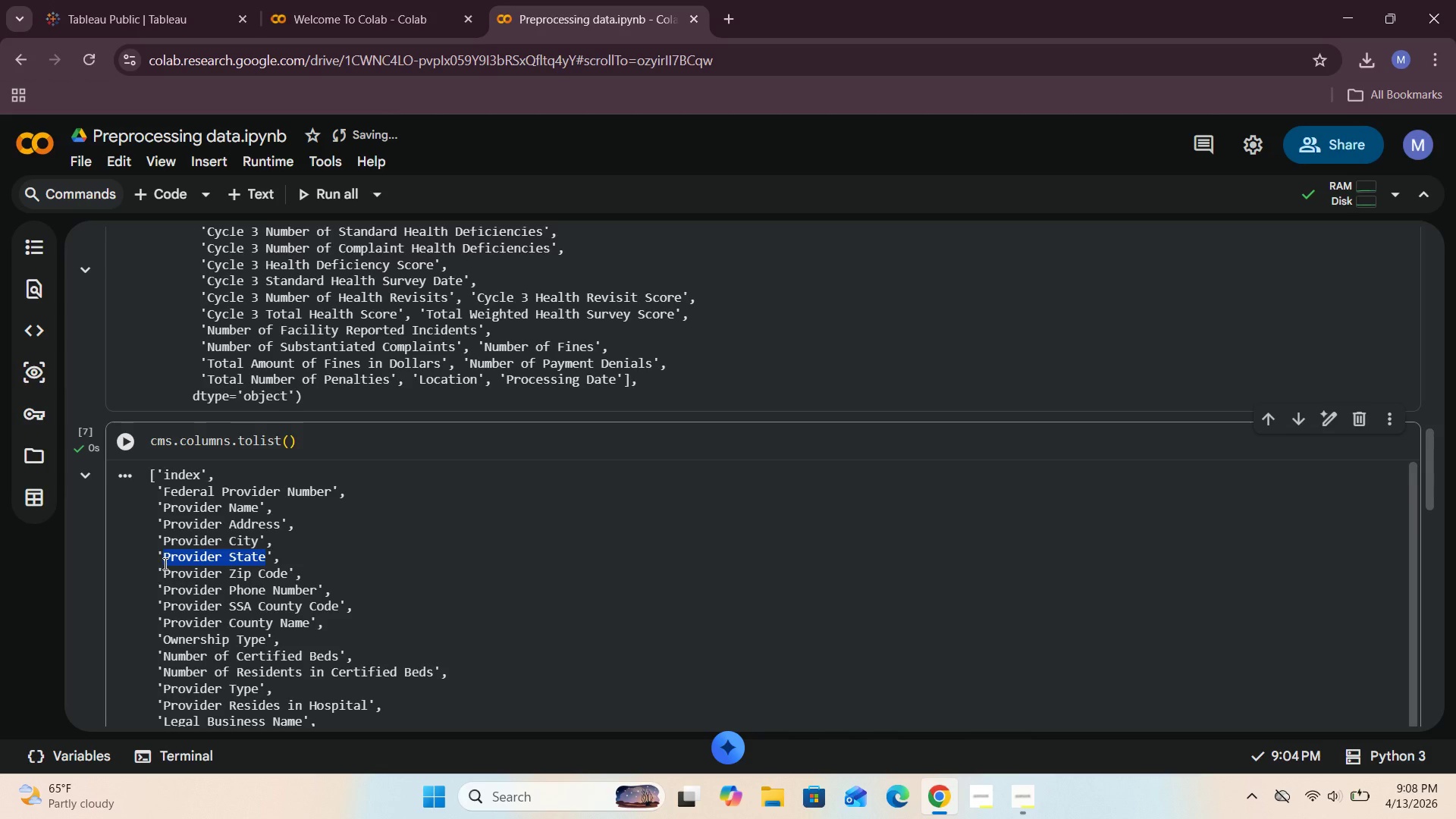 
key(Control+C)
 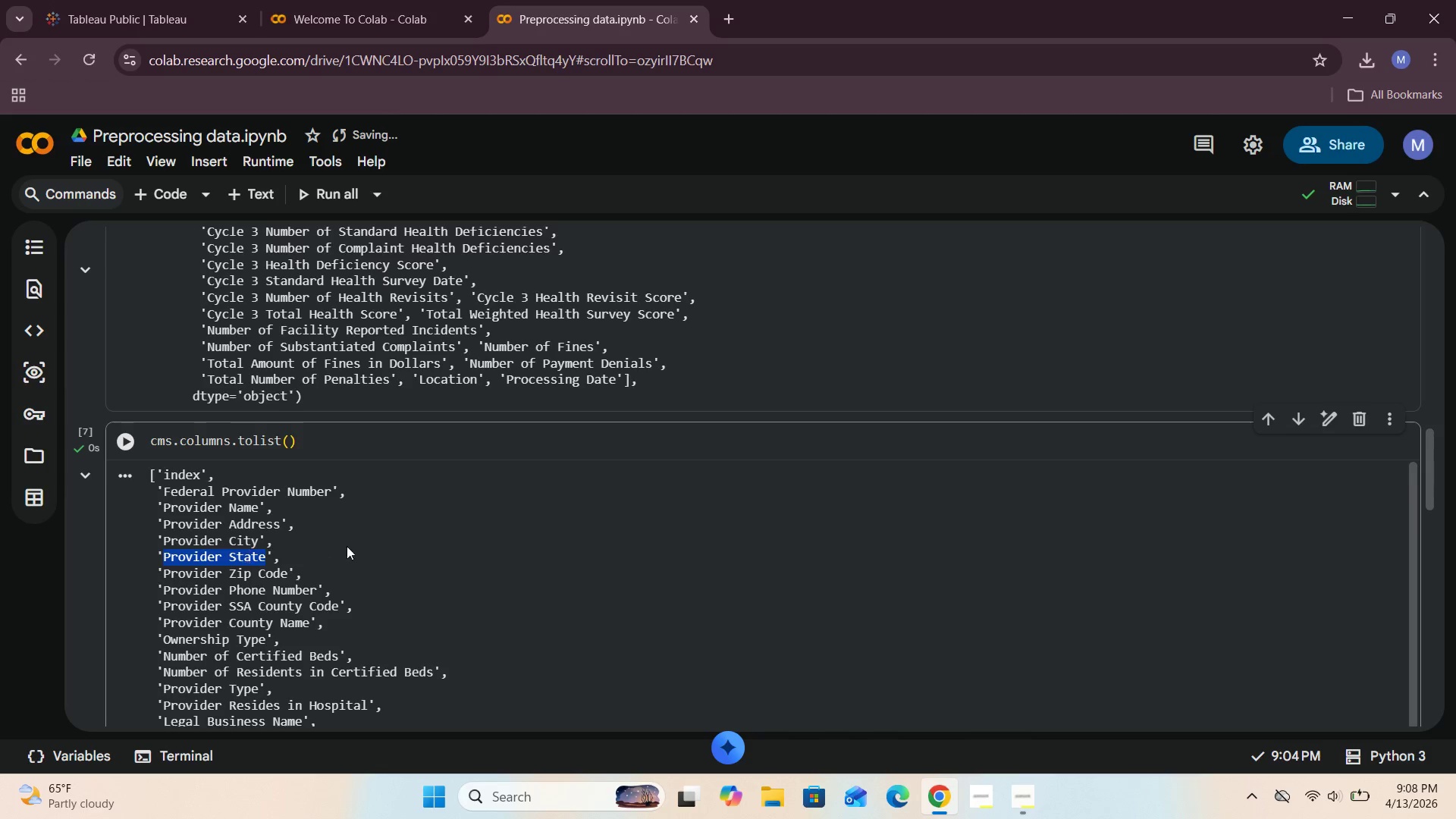 
left_click([357, 541])
 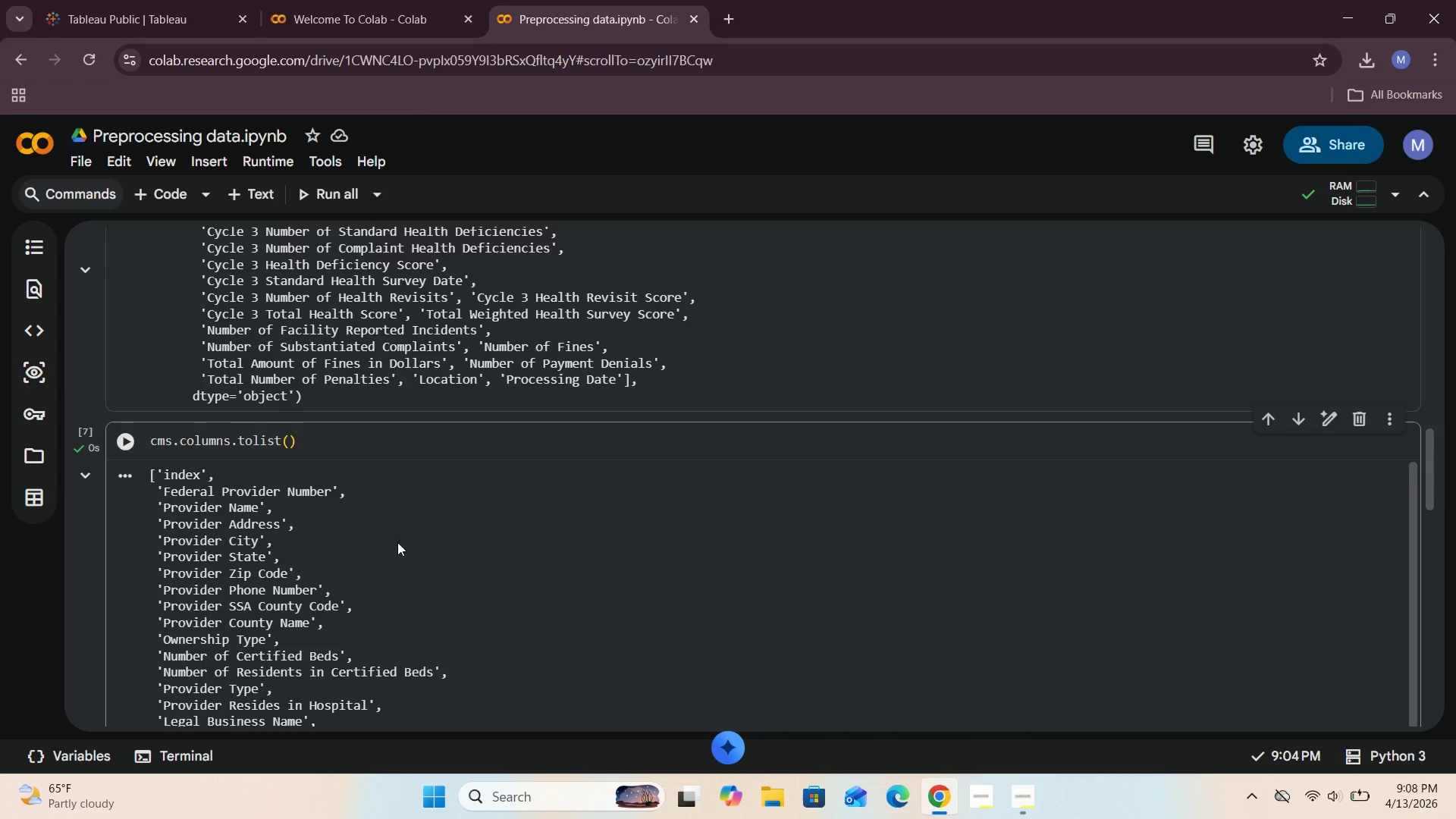 
scroll: coordinate [1429, 593], scroll_direction: down, amount: 24.0
 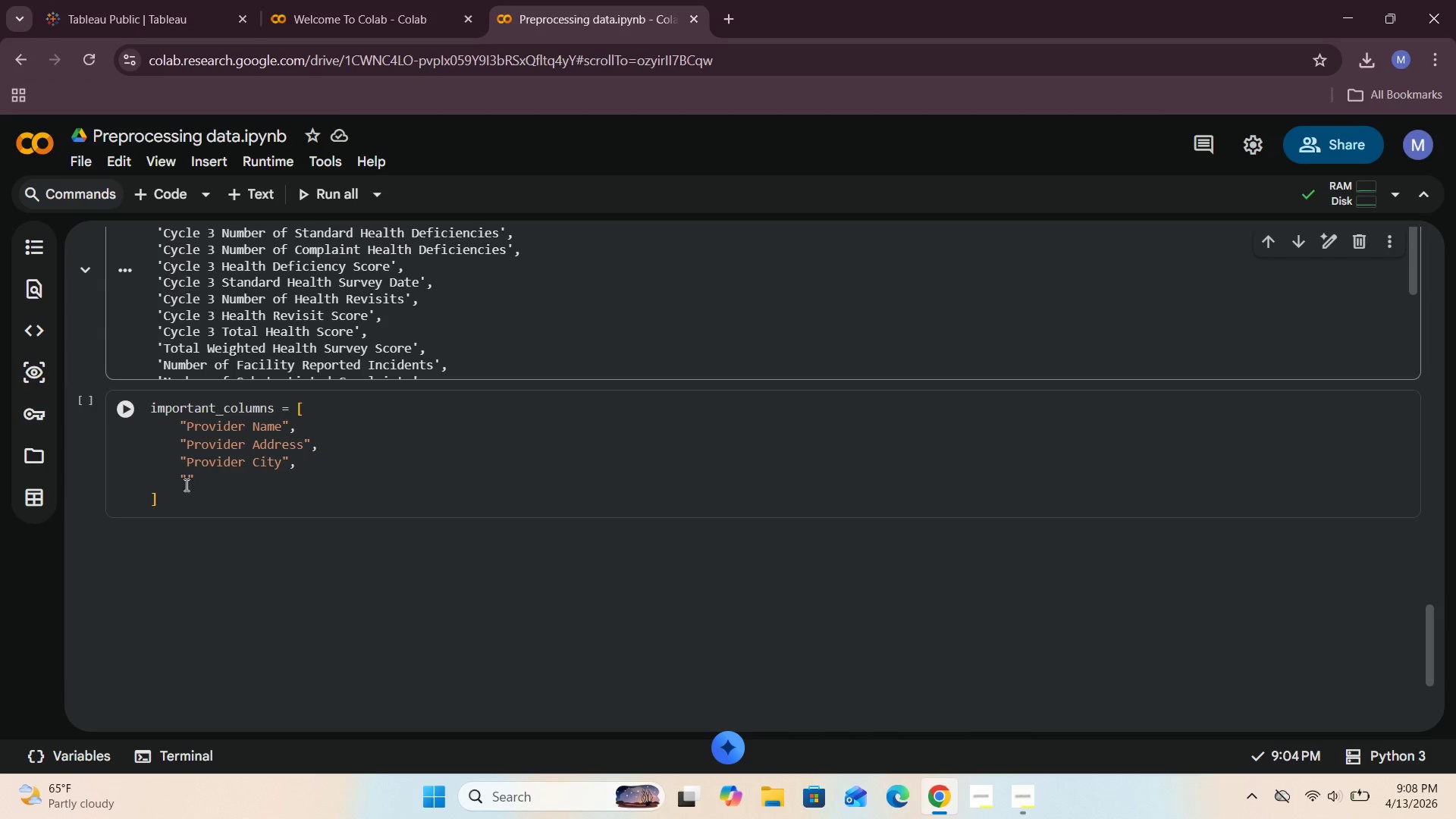 
left_click([188, 479])
 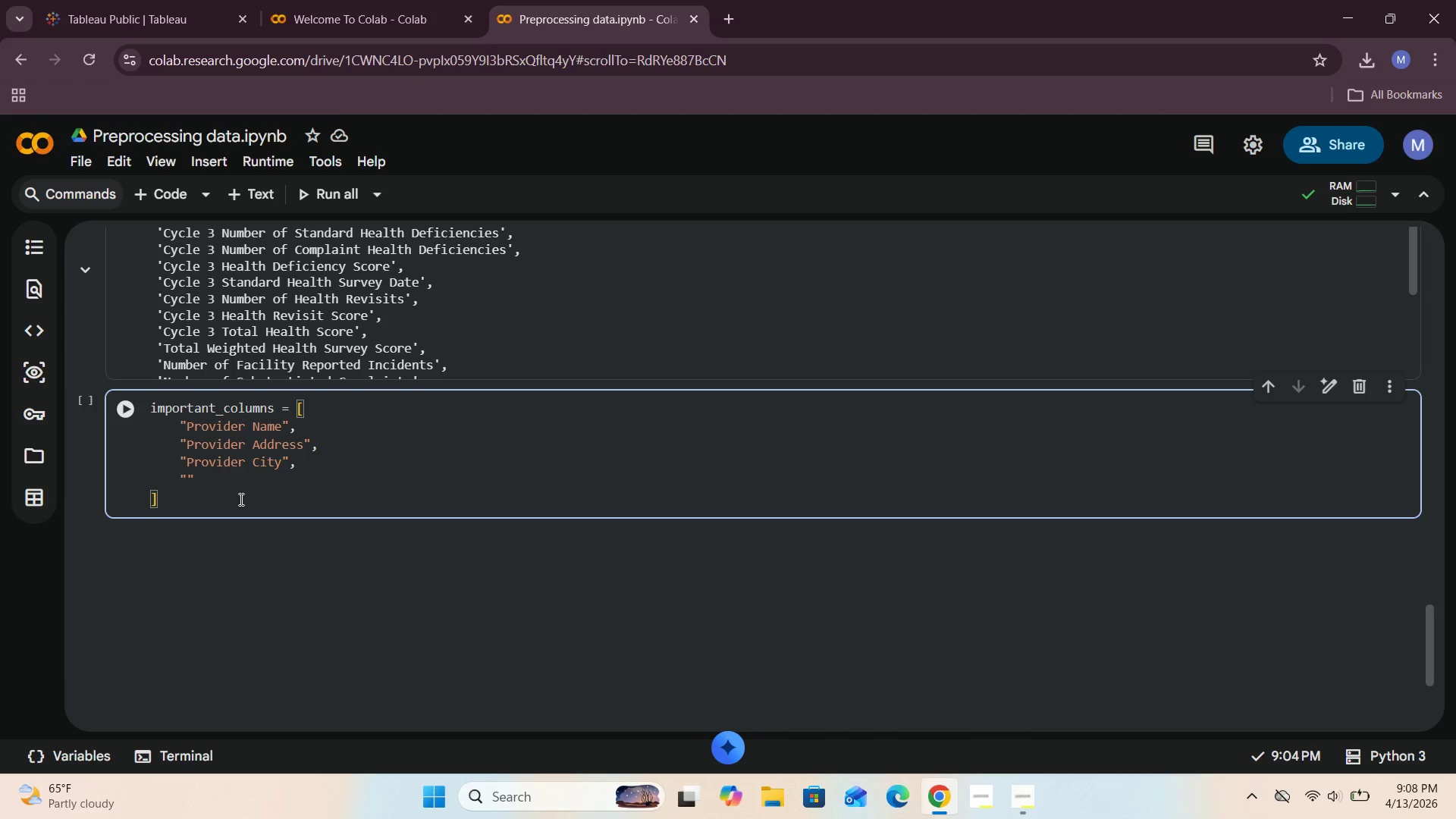 
key(Control+V)
 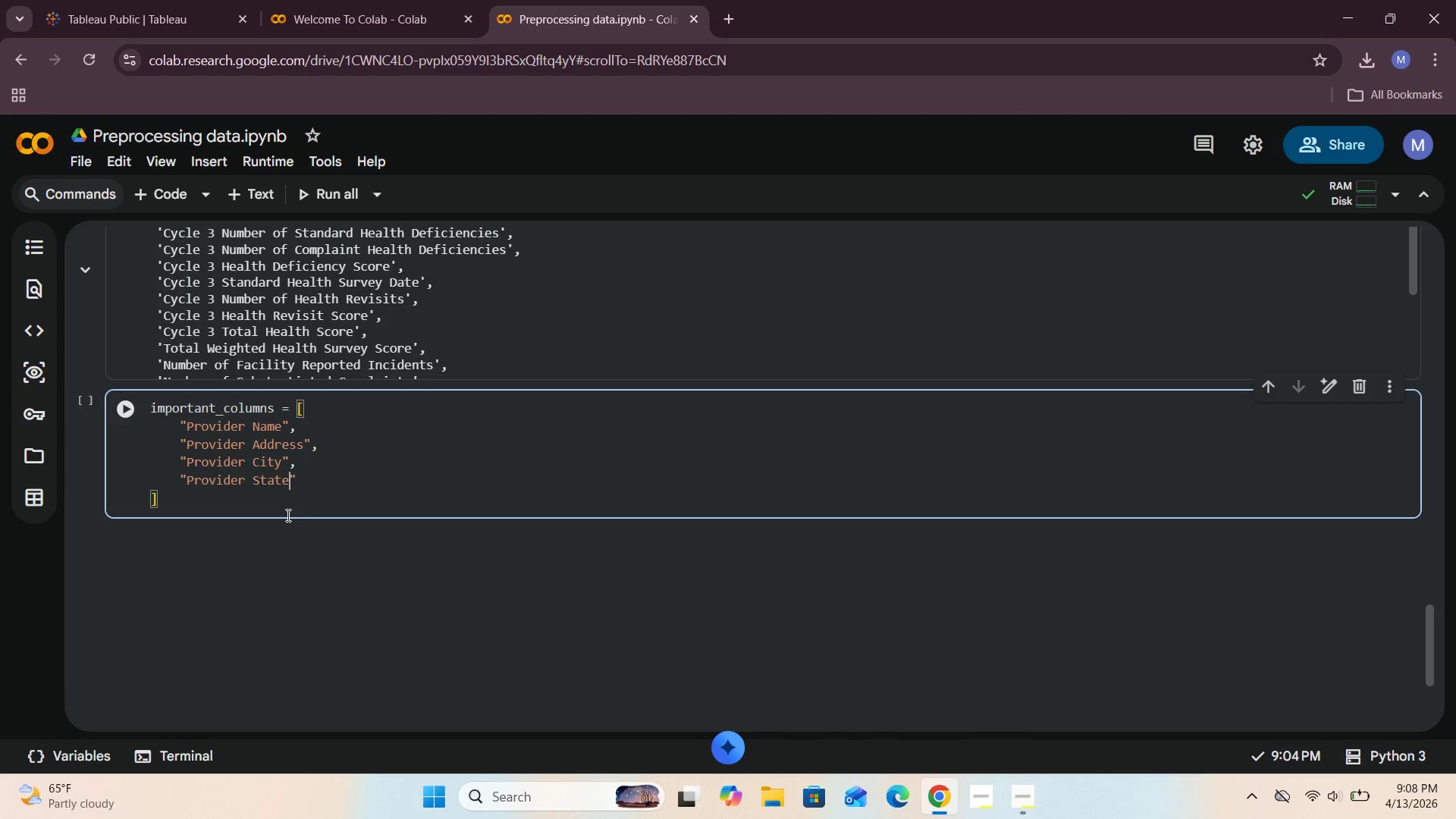 
left_click([311, 485])
 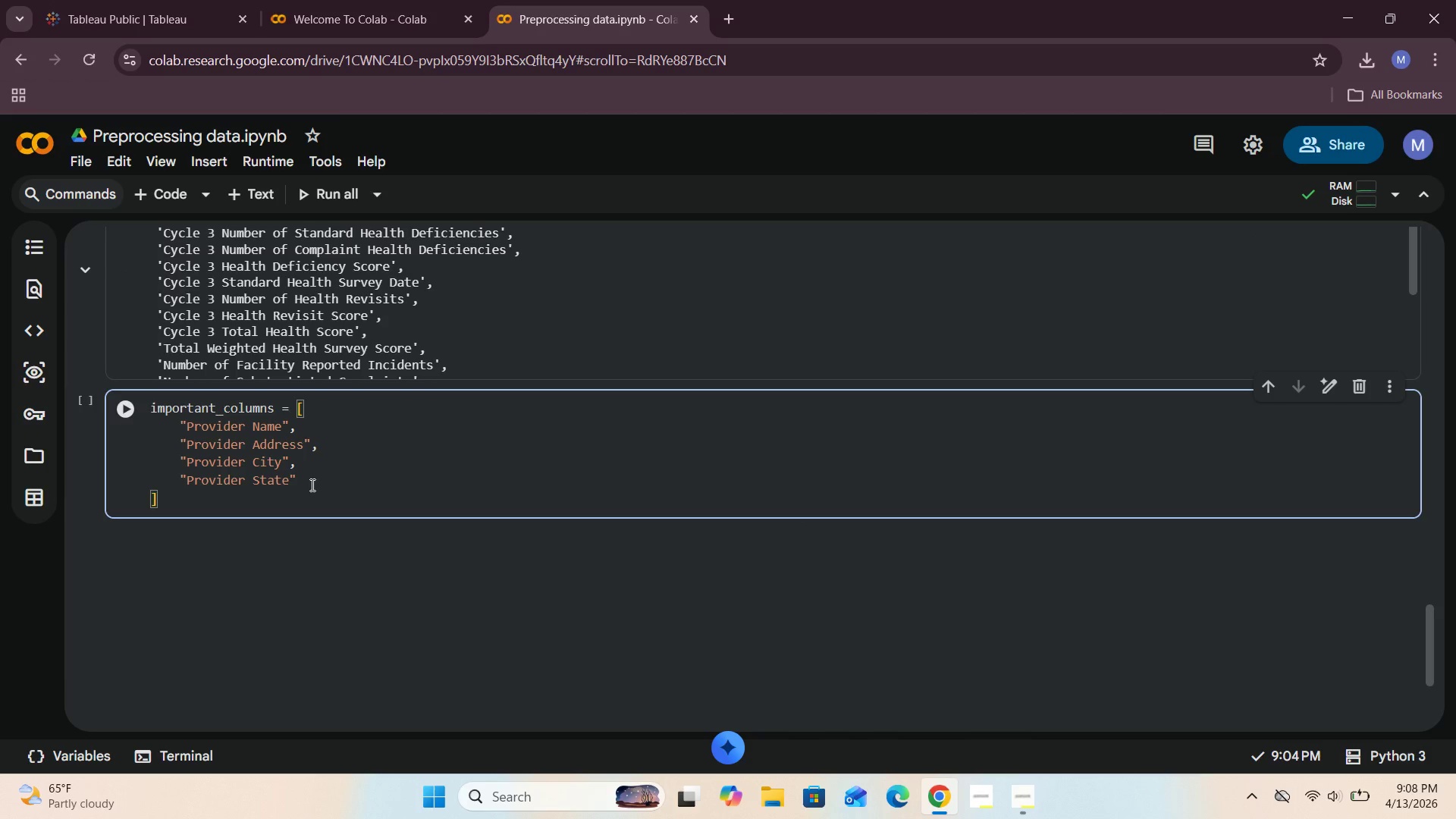 
key(Comma)
 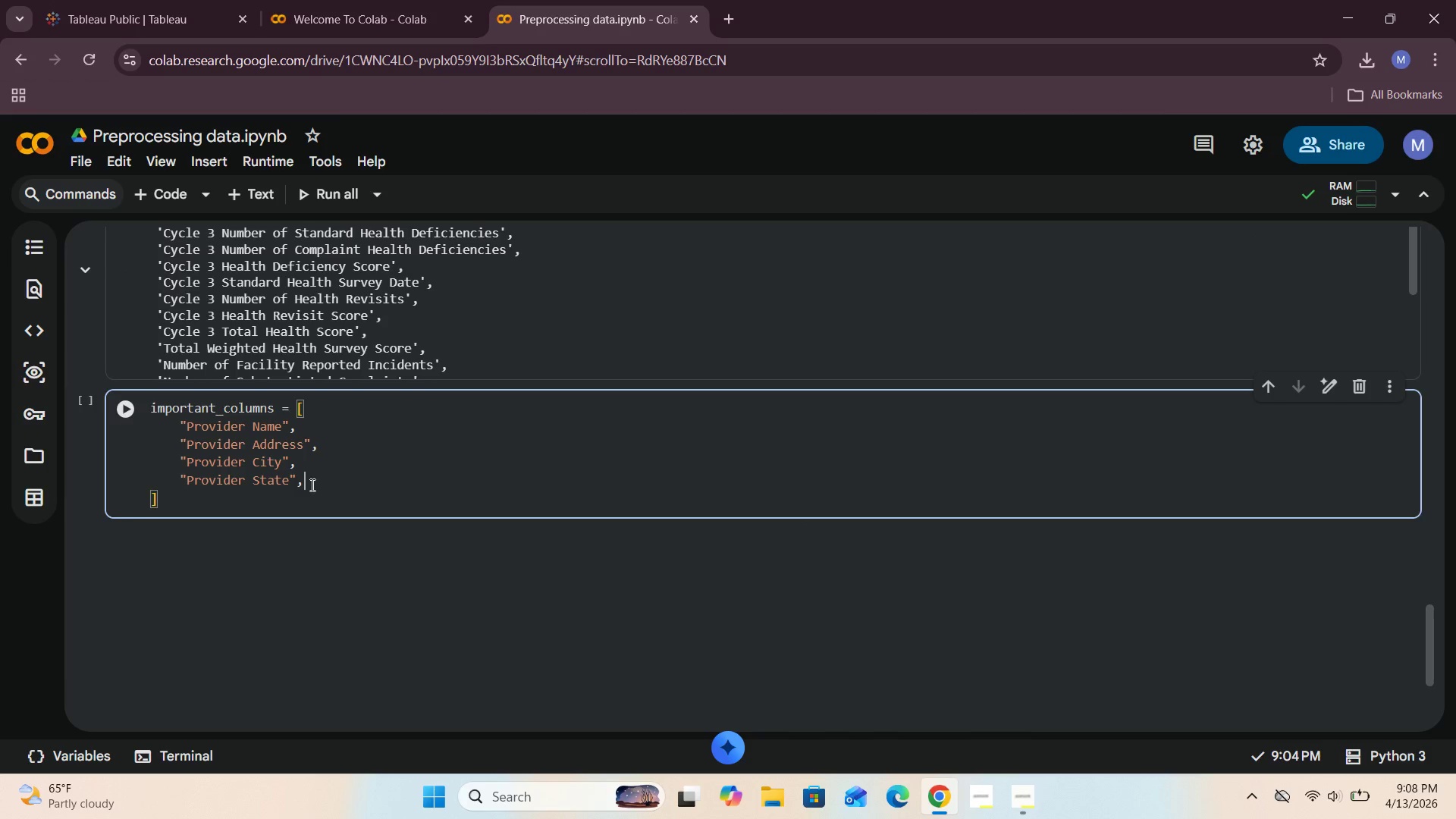 
key(Enter)
 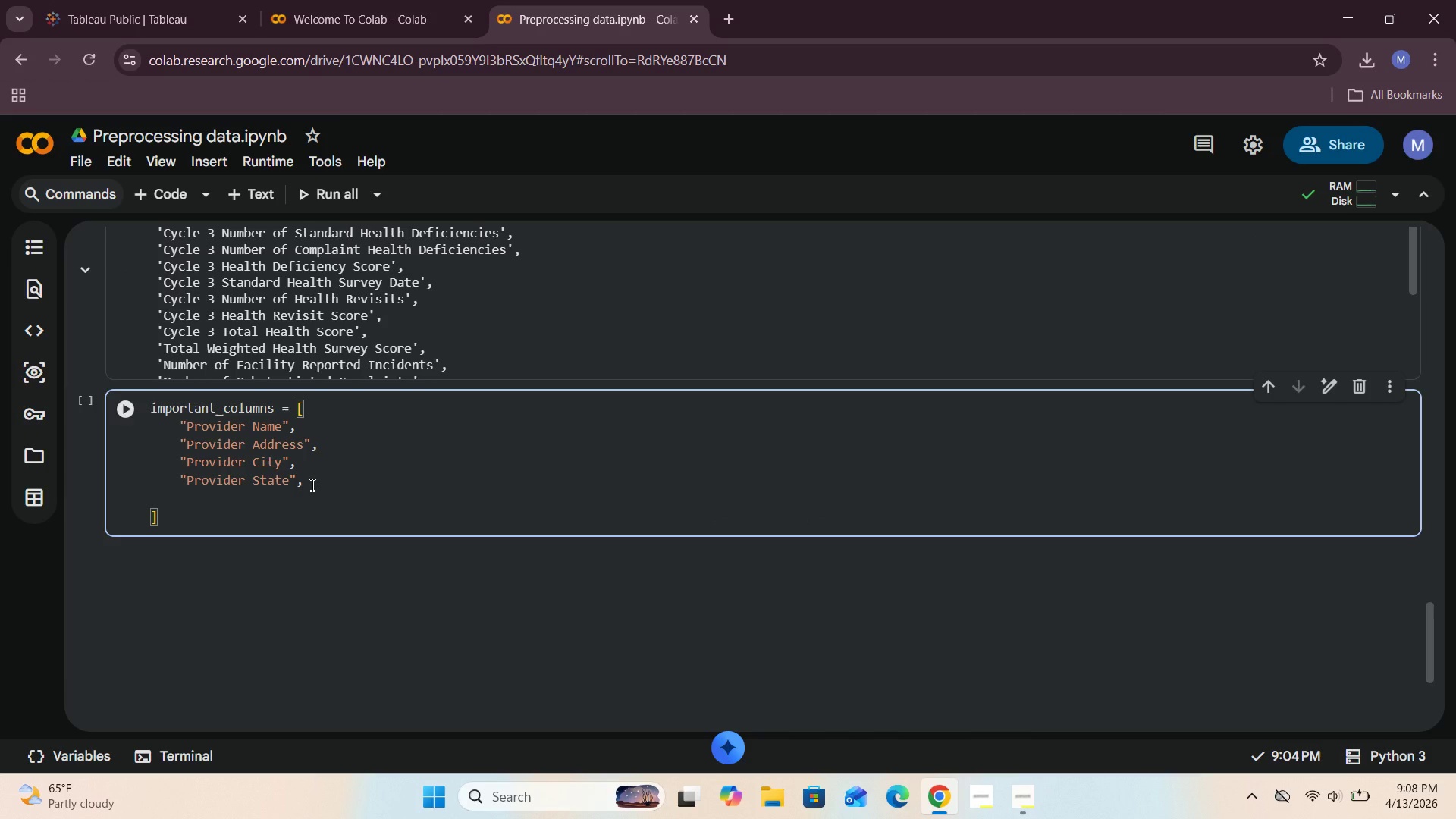 
key(Shift+Quote)
 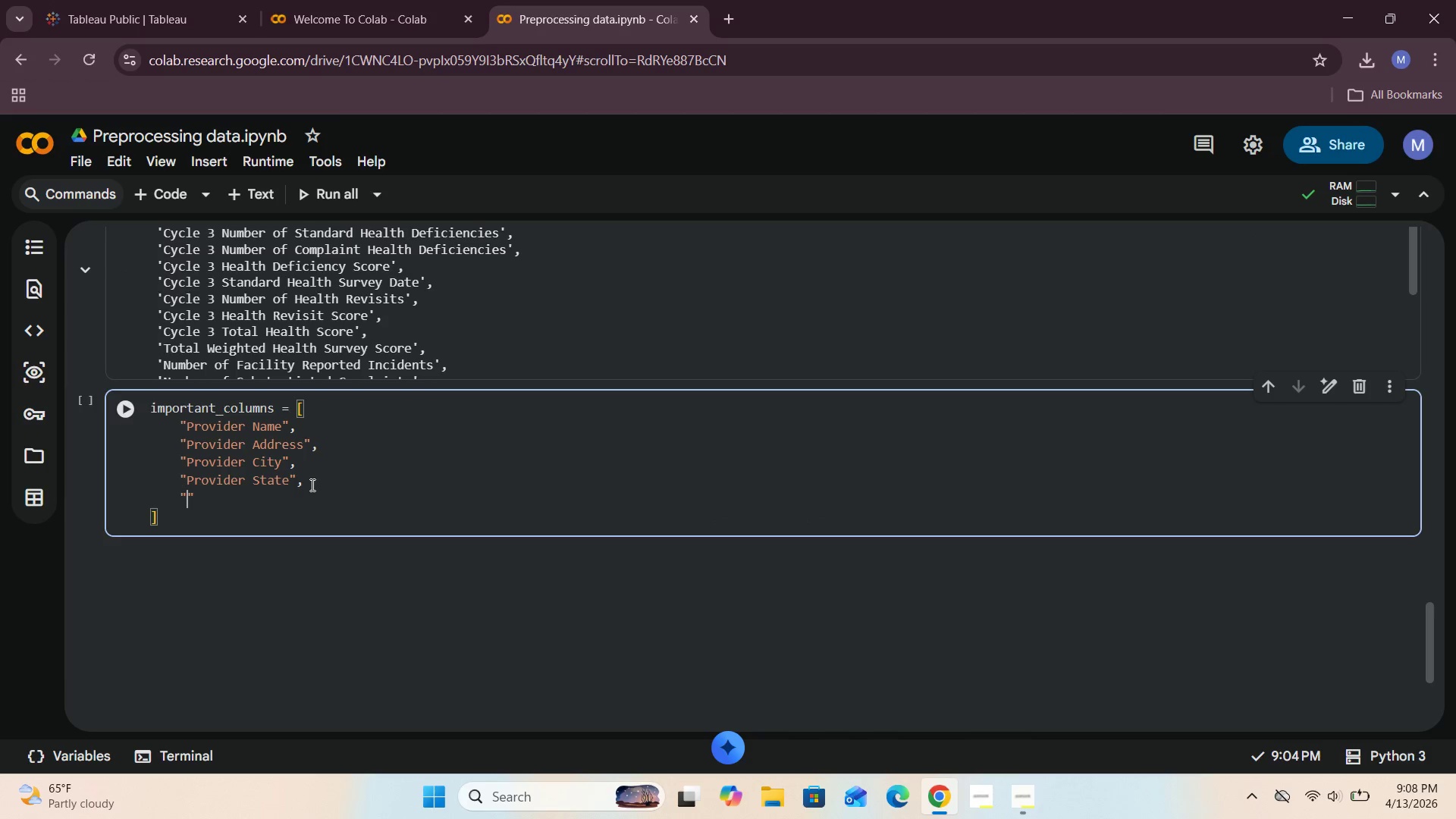 
key(Shift+Quote)
 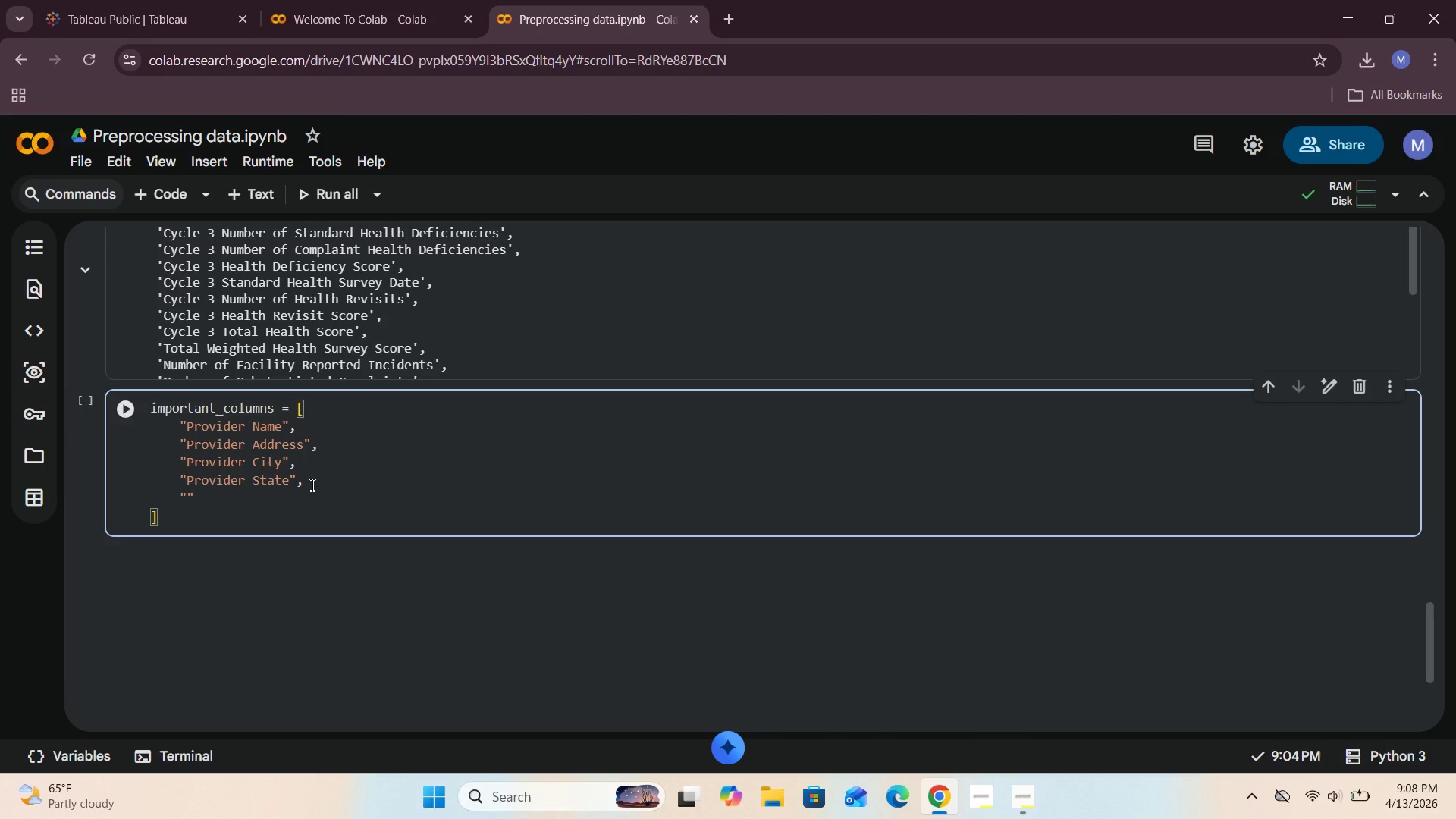 
key(ArrowLeft)
 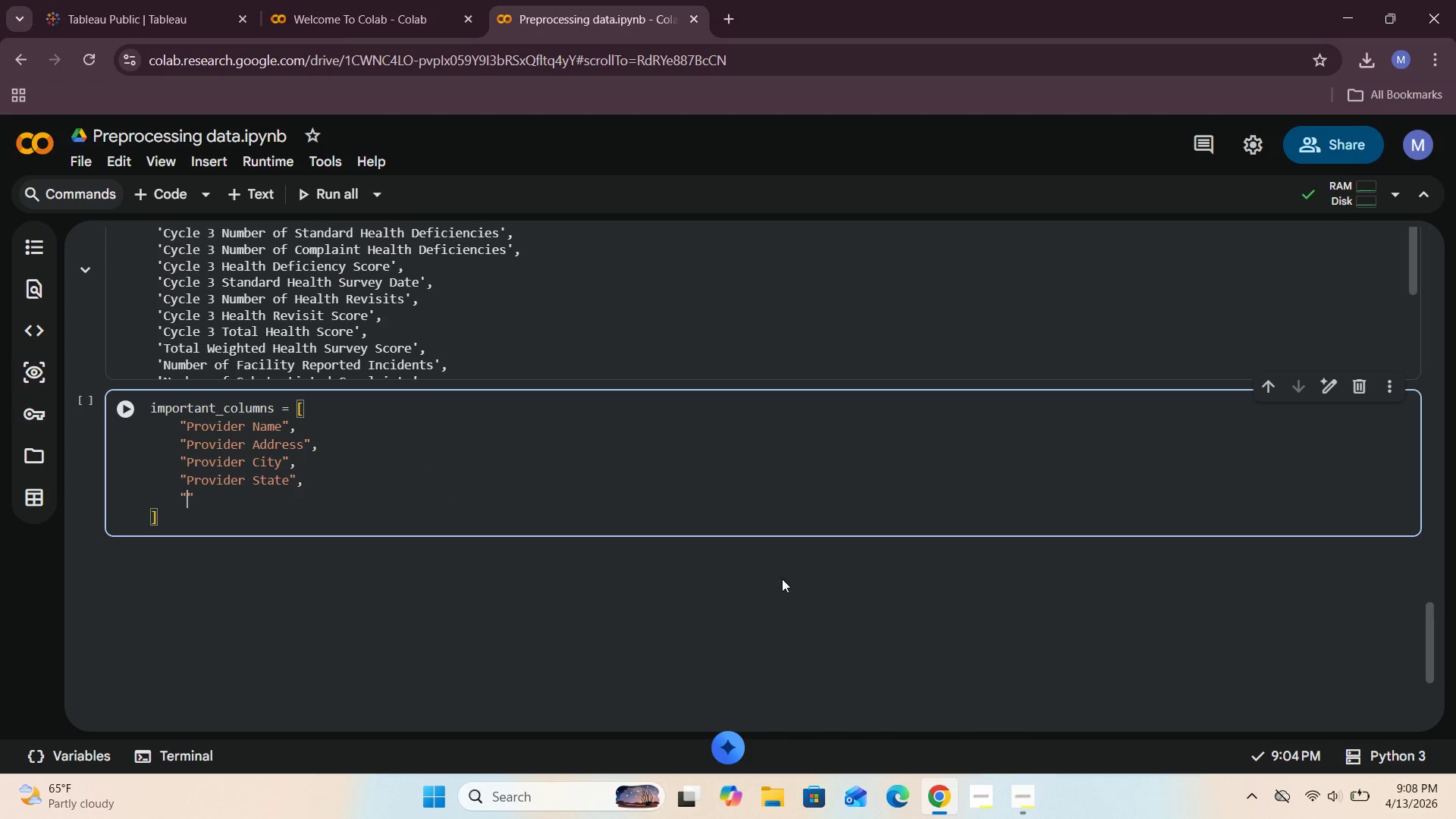 
scroll: coordinate [786, 463], scroll_direction: up, amount: 13.0
 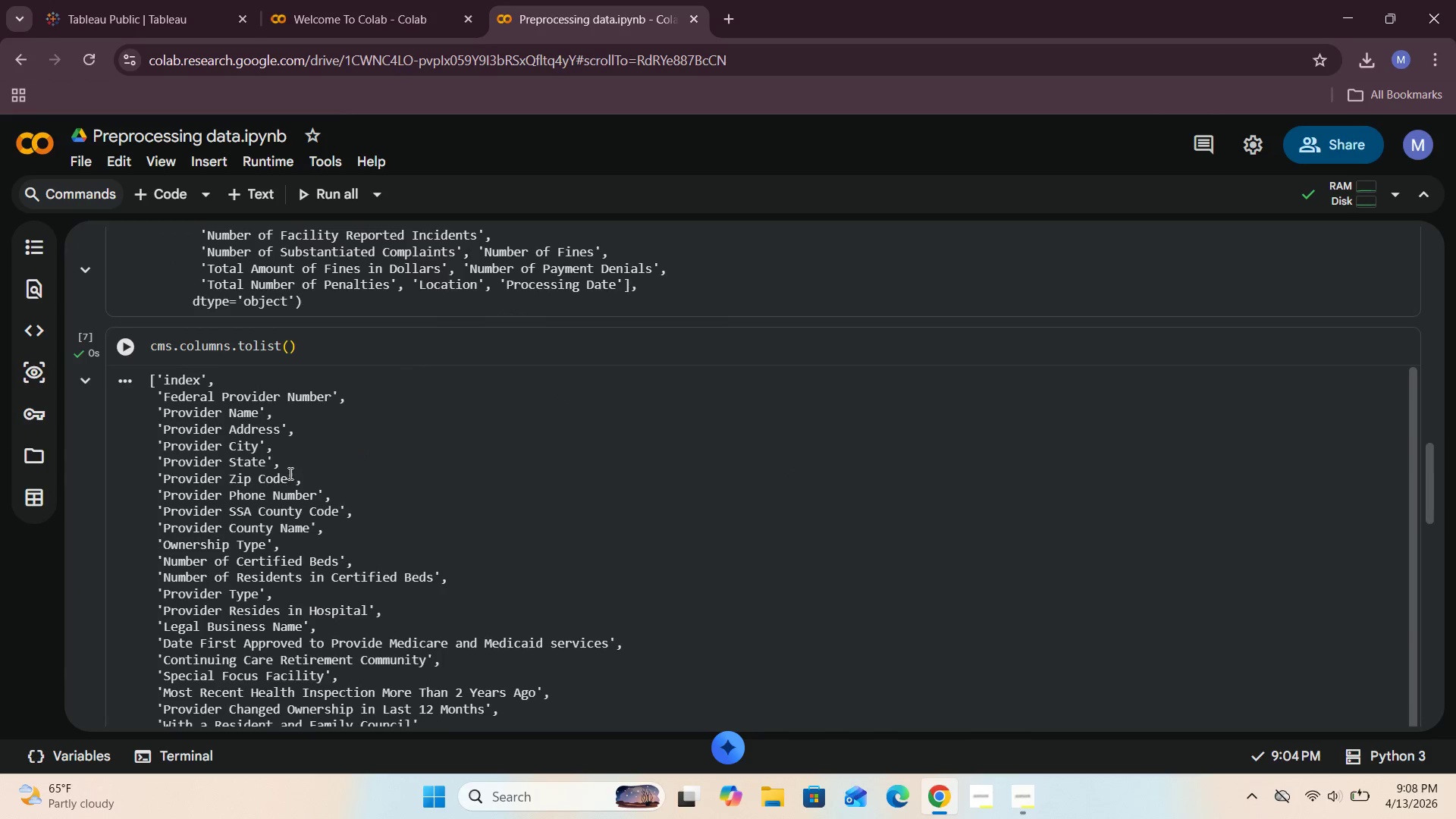 
left_click_drag(start_coordinate=[287, 478], to_coordinate=[165, 479])
 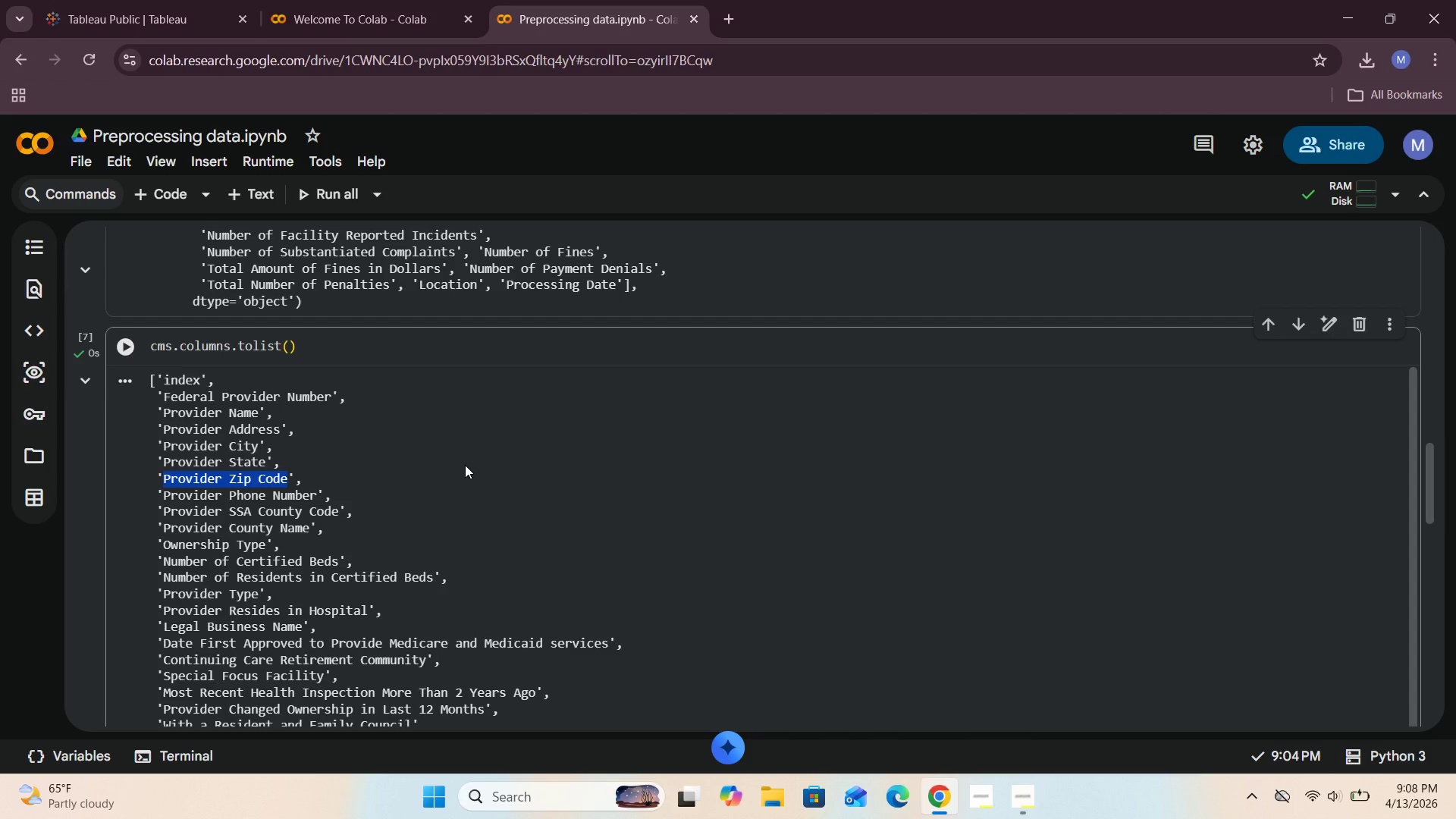 
key(Control+C)
 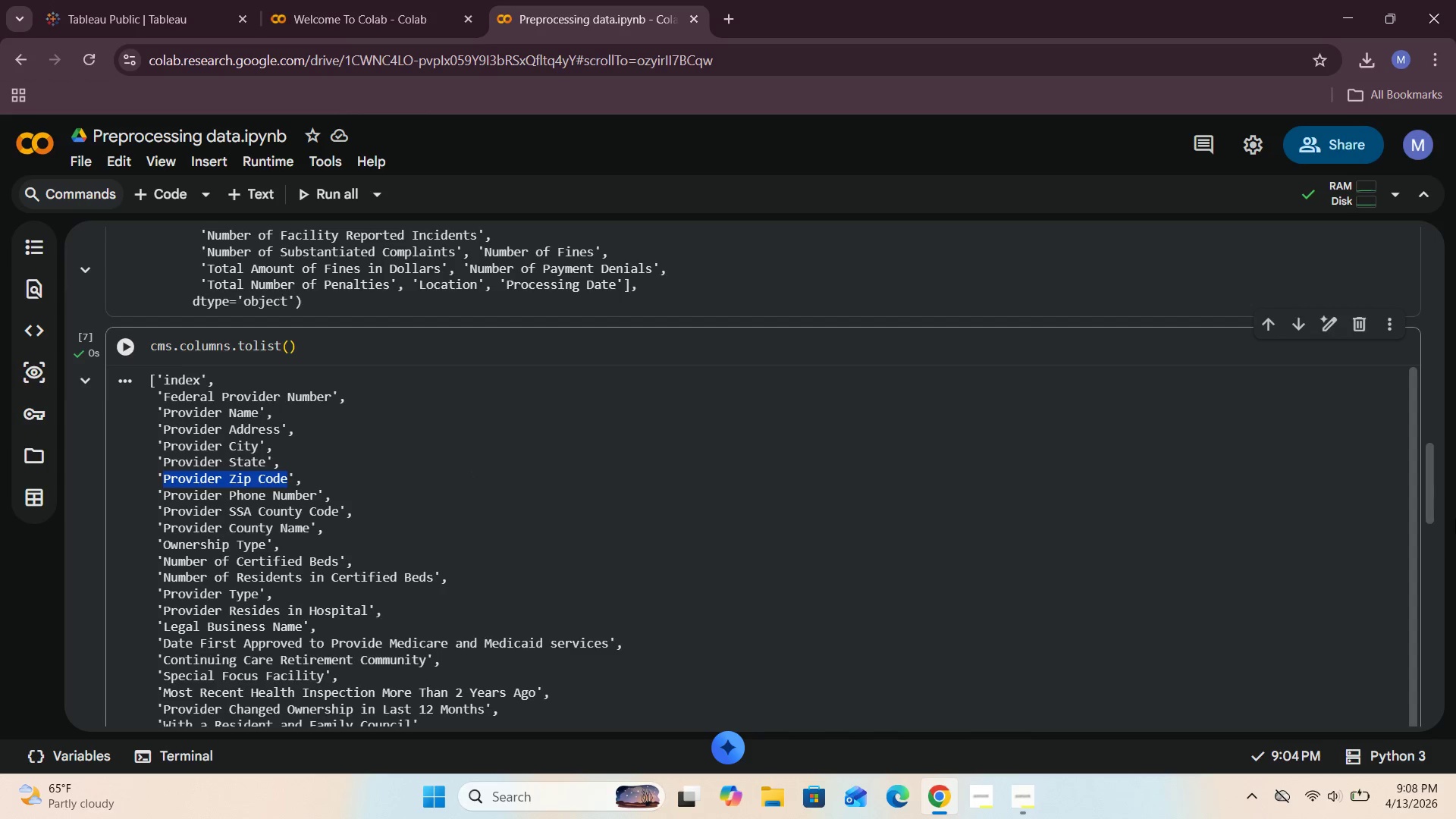 
wait(5.75)
 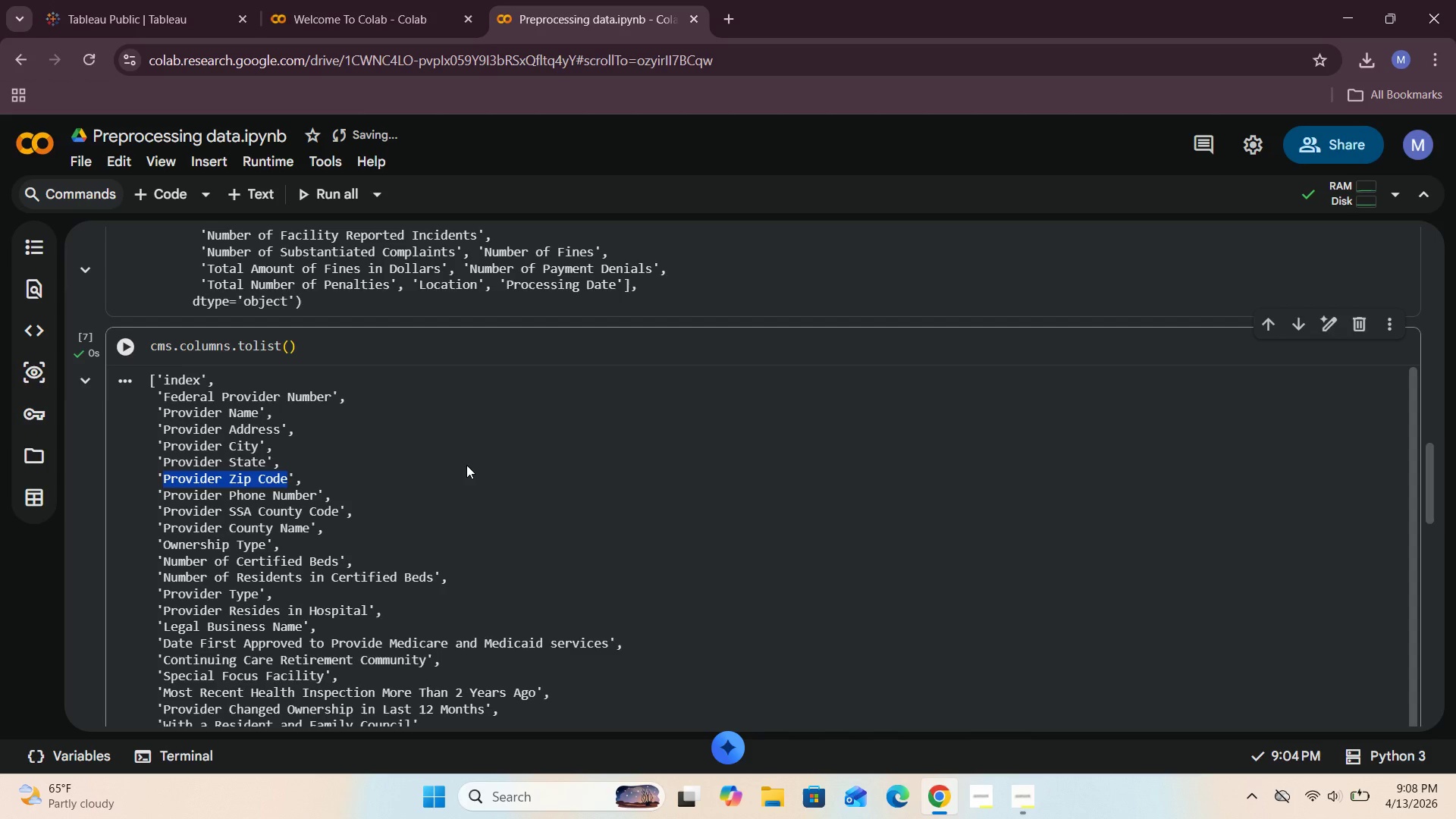 
scroll: coordinate [1432, 664], scroll_direction: down, amount: 17.0
 